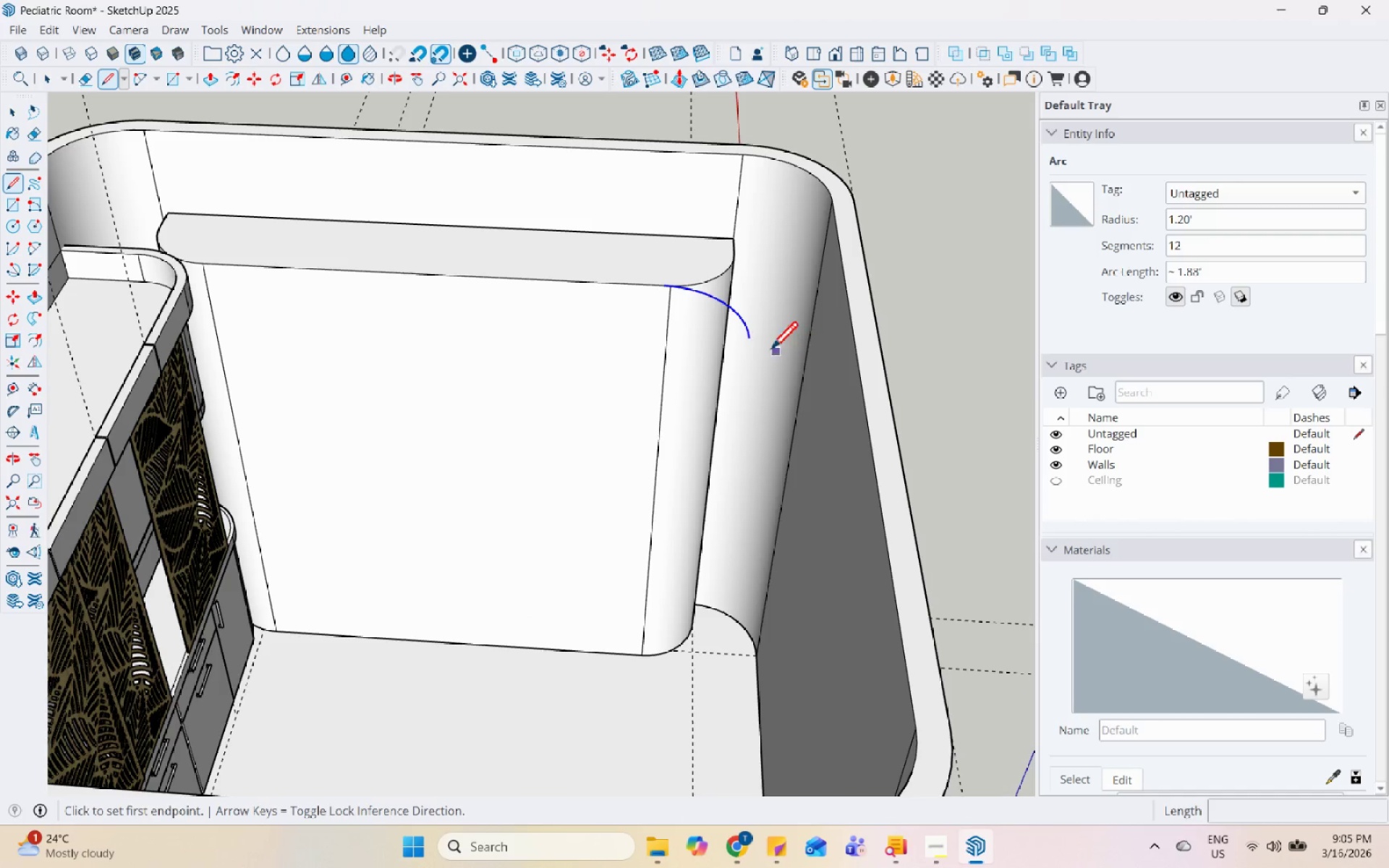 
left_click([749, 339])
 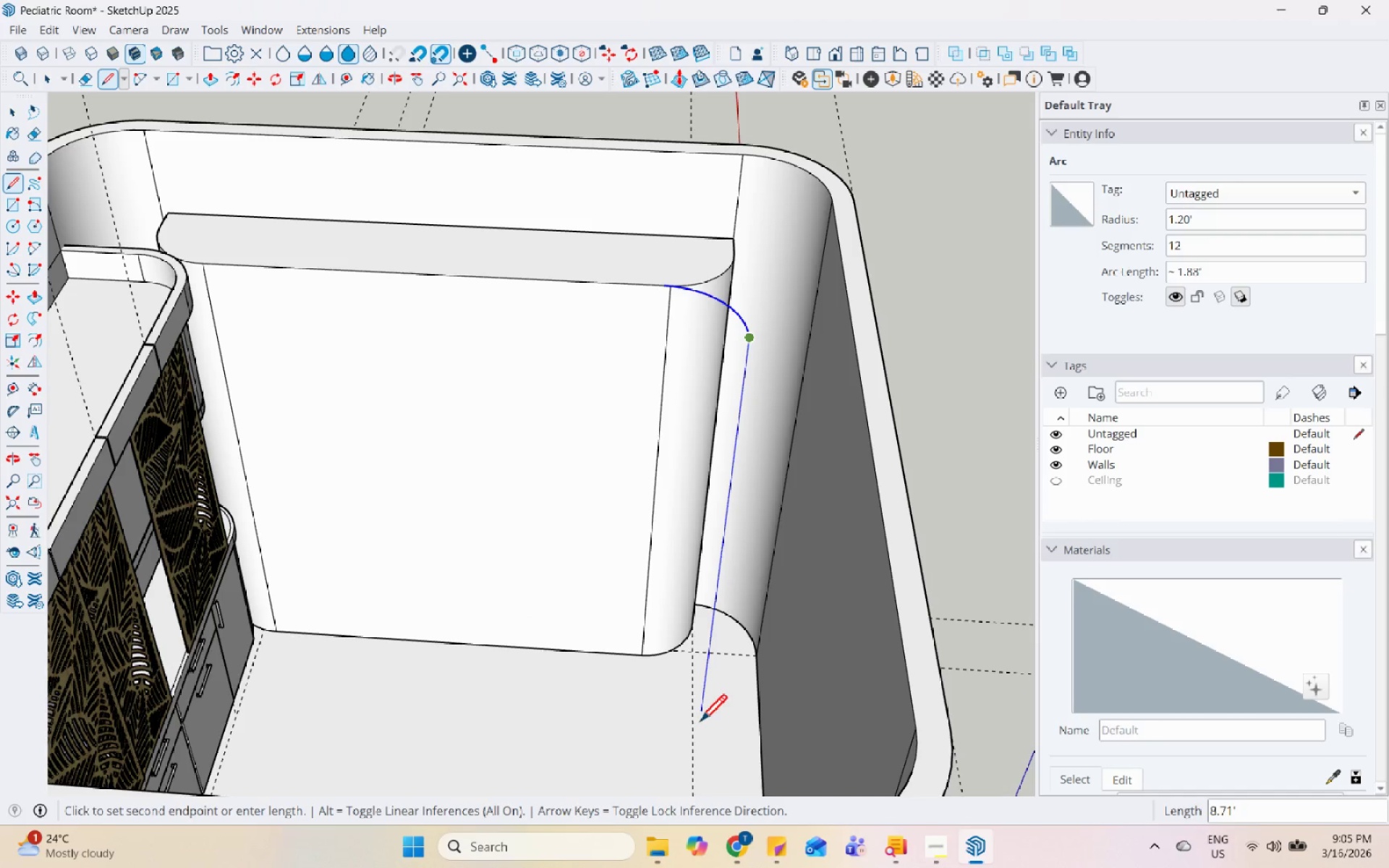 
left_click([700, 713])
 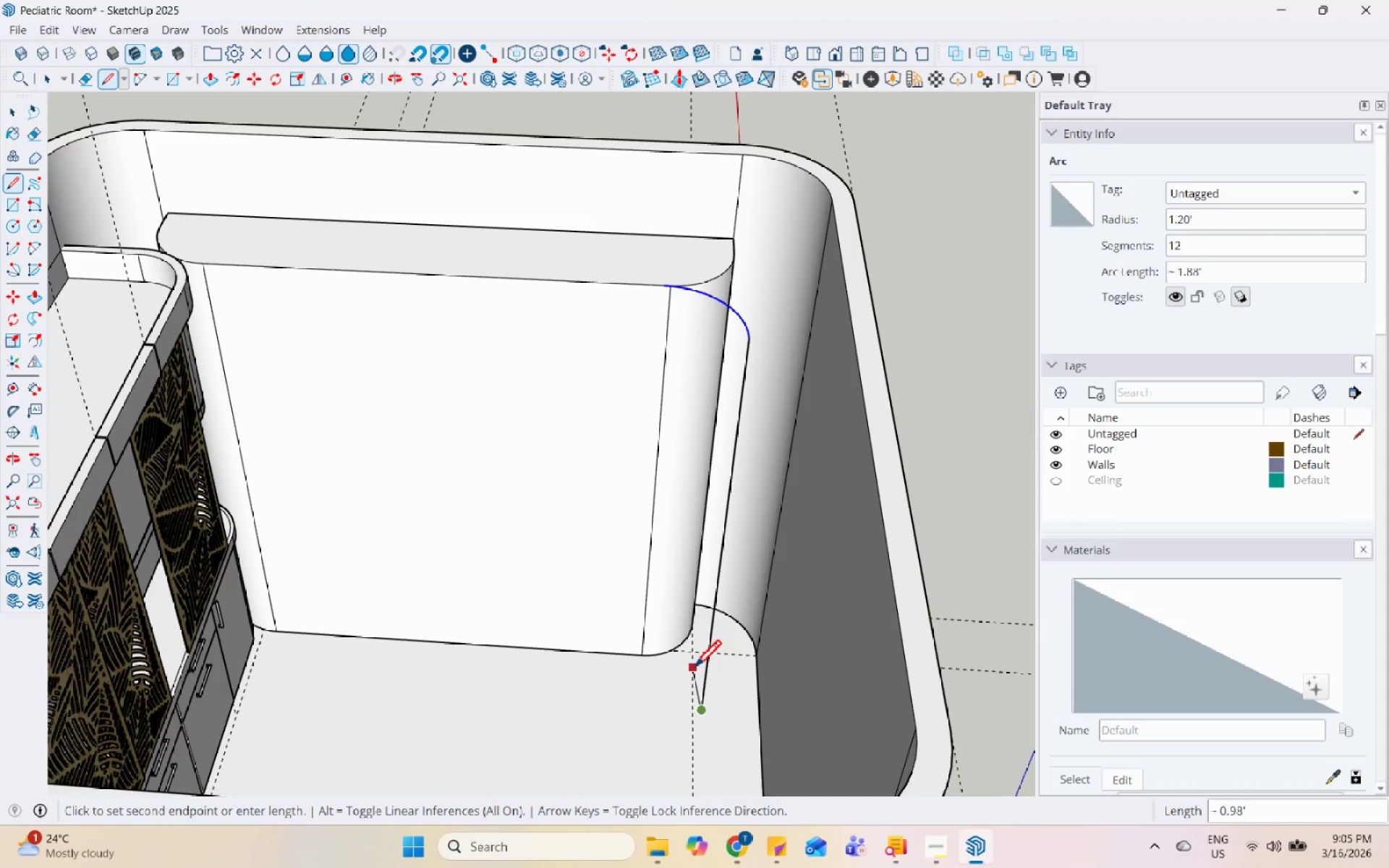 
key(Space)
 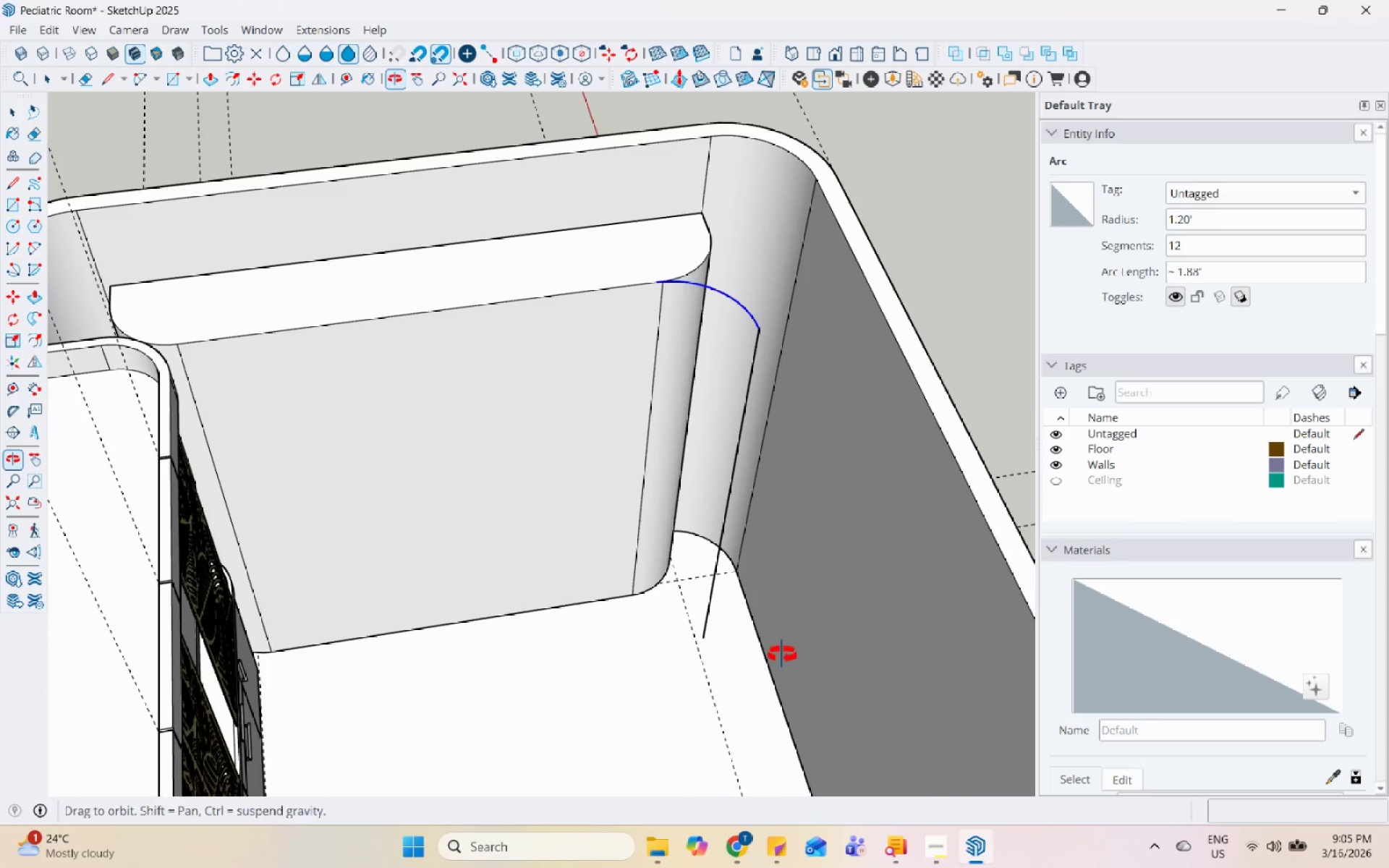 
scroll: coordinate [653, 282], scroll_direction: up, amount: 9.0
 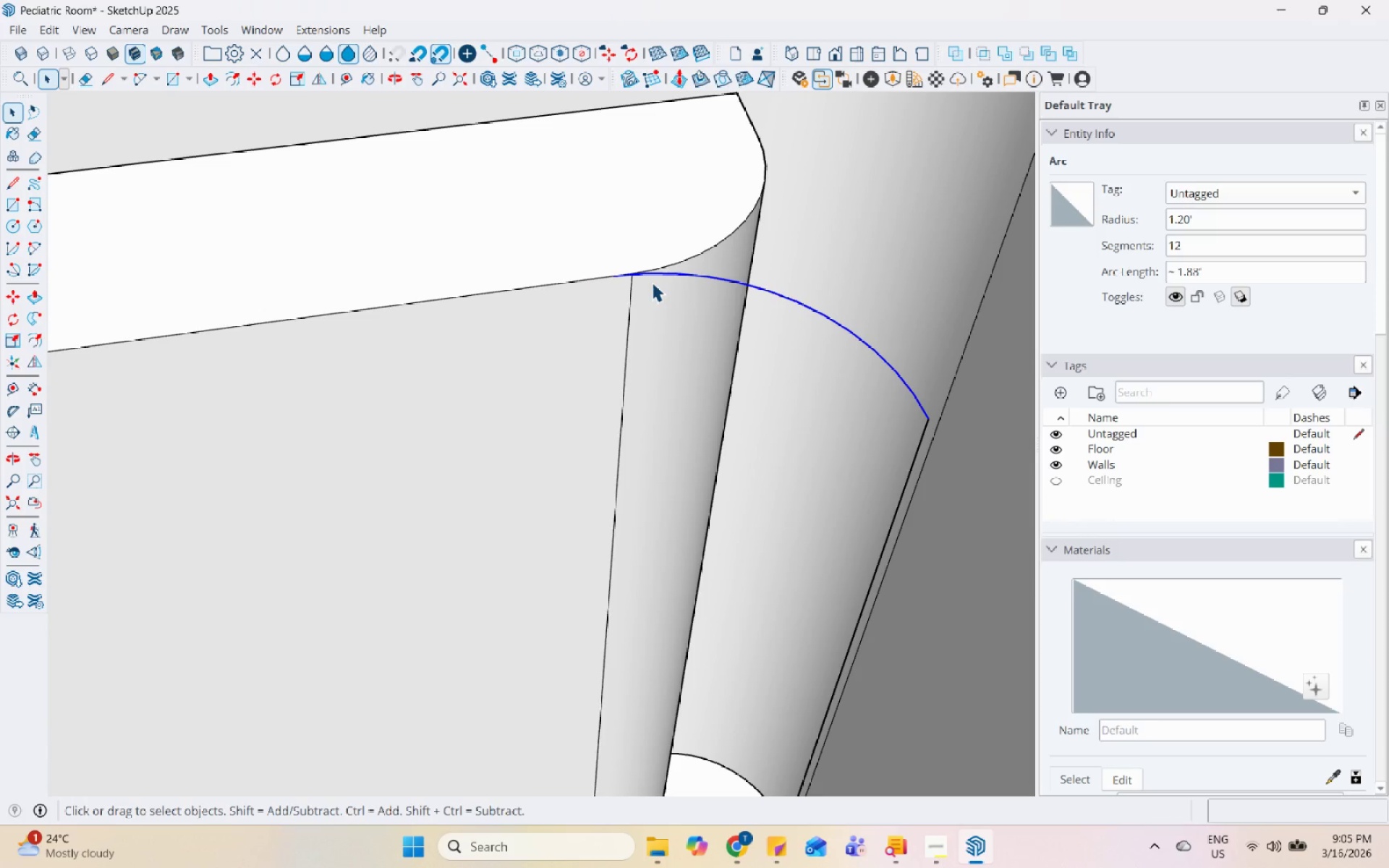 
key(M)
 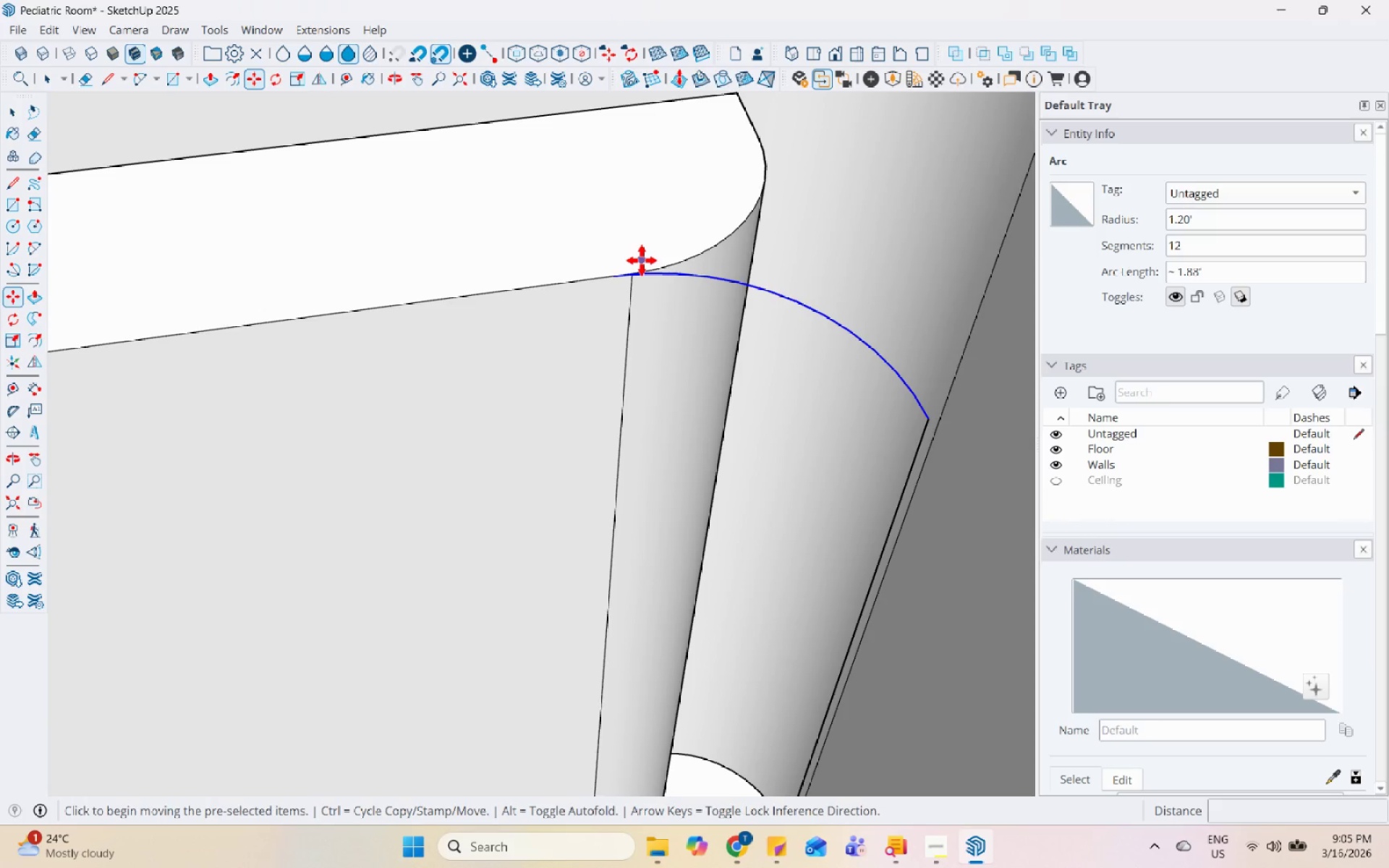 
scroll: coordinate [642, 260], scroll_direction: up, amount: 1.0
 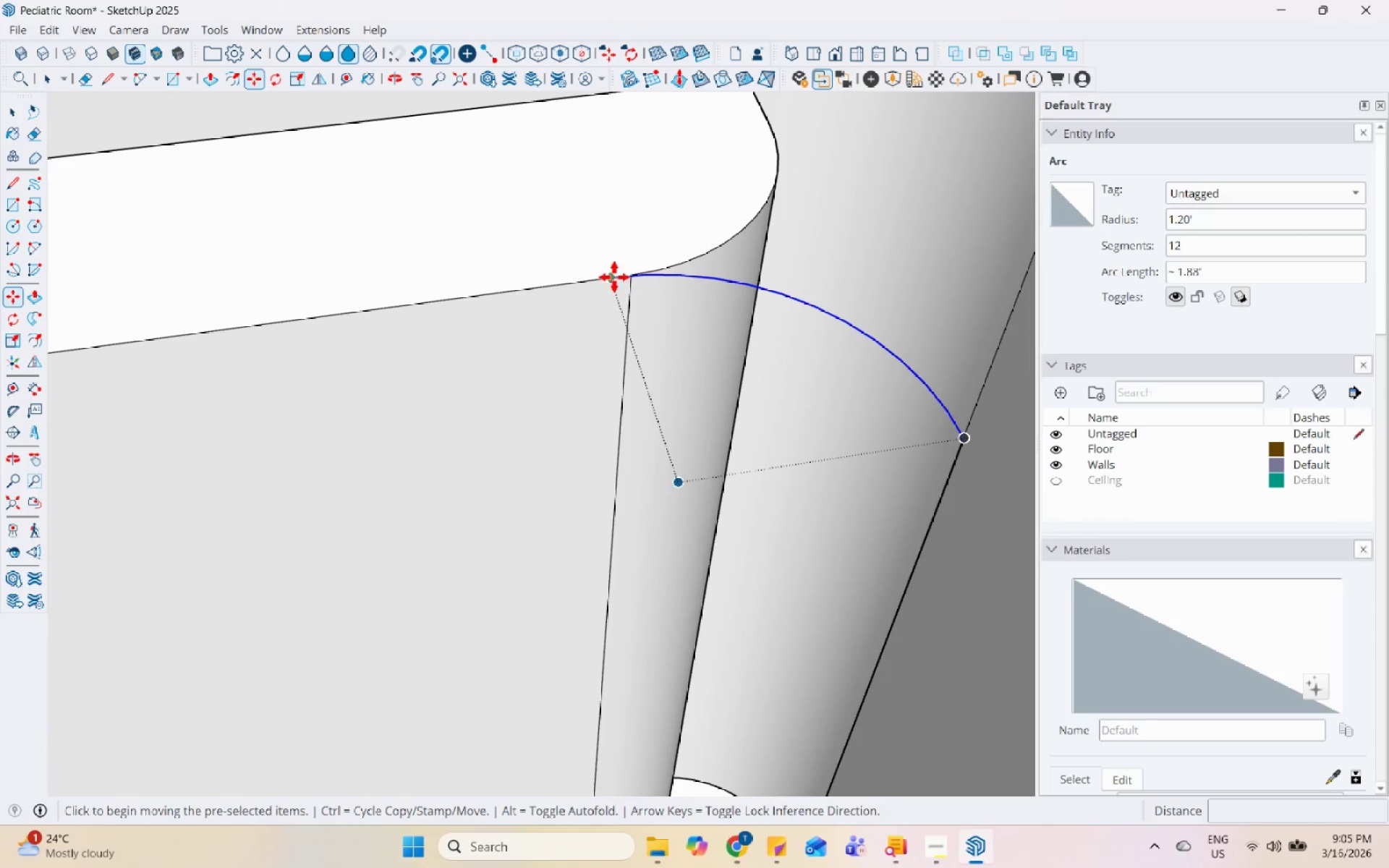 
left_click([614, 279])
 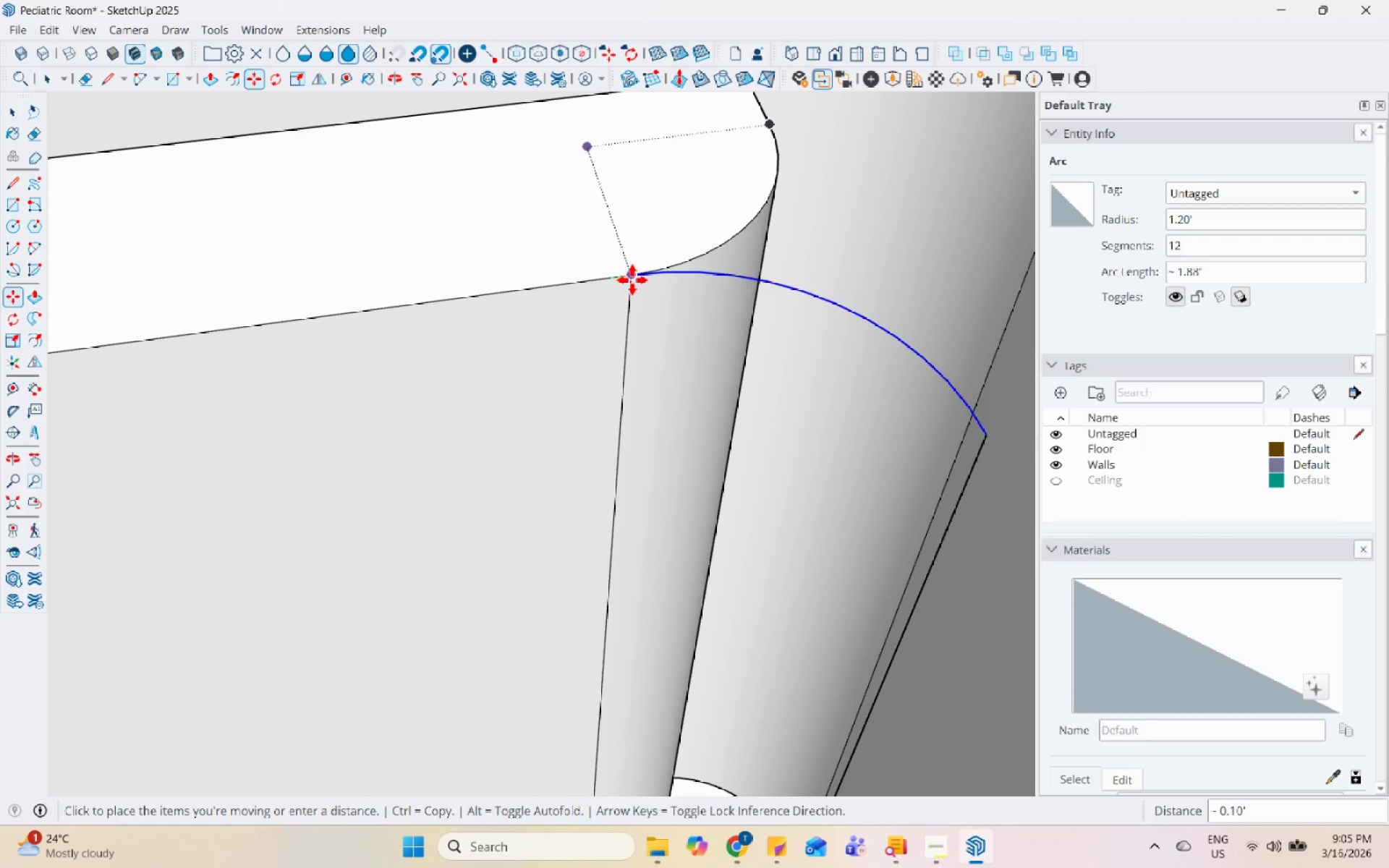 
left_click([632, 280])
 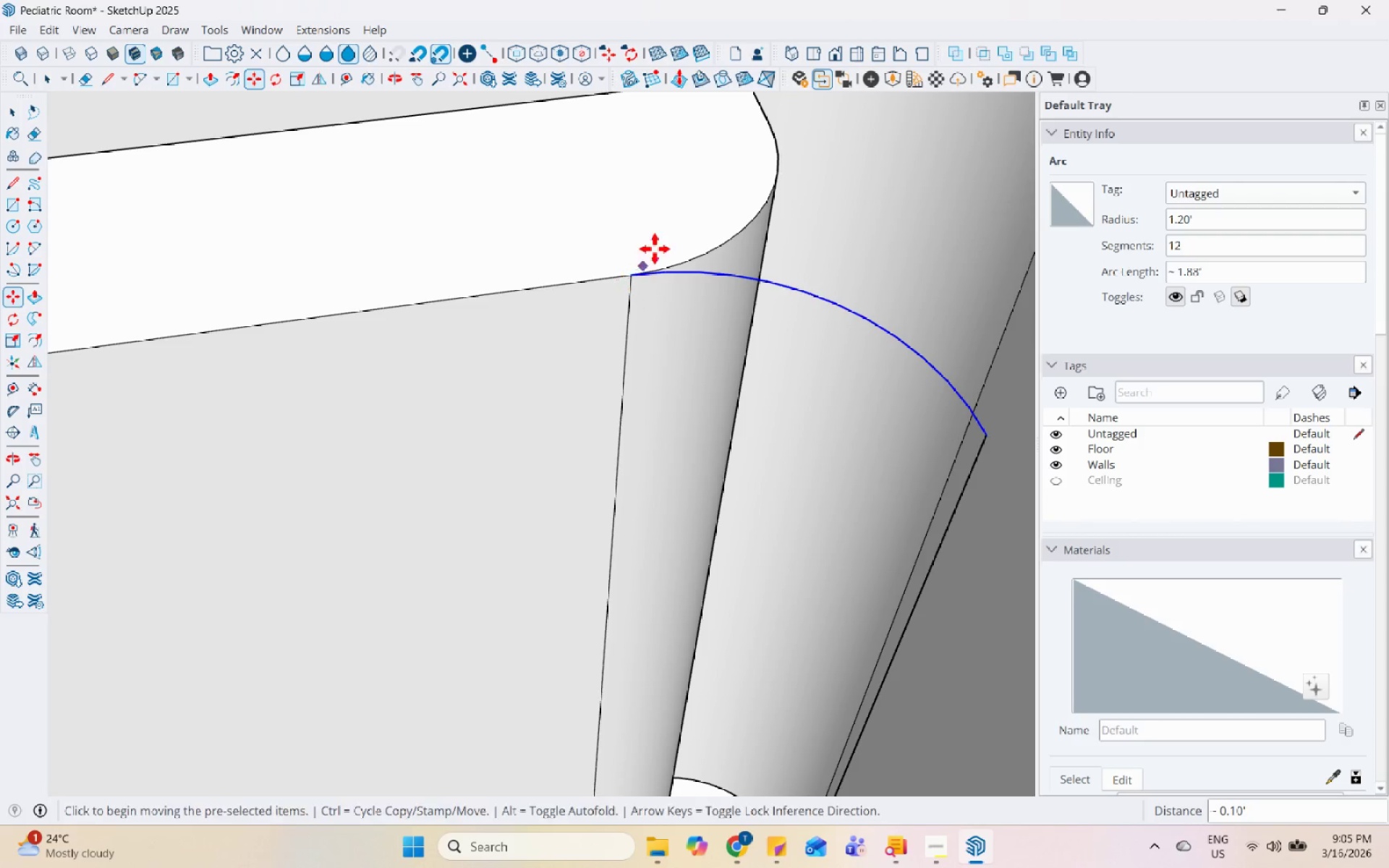 
key(Space)
 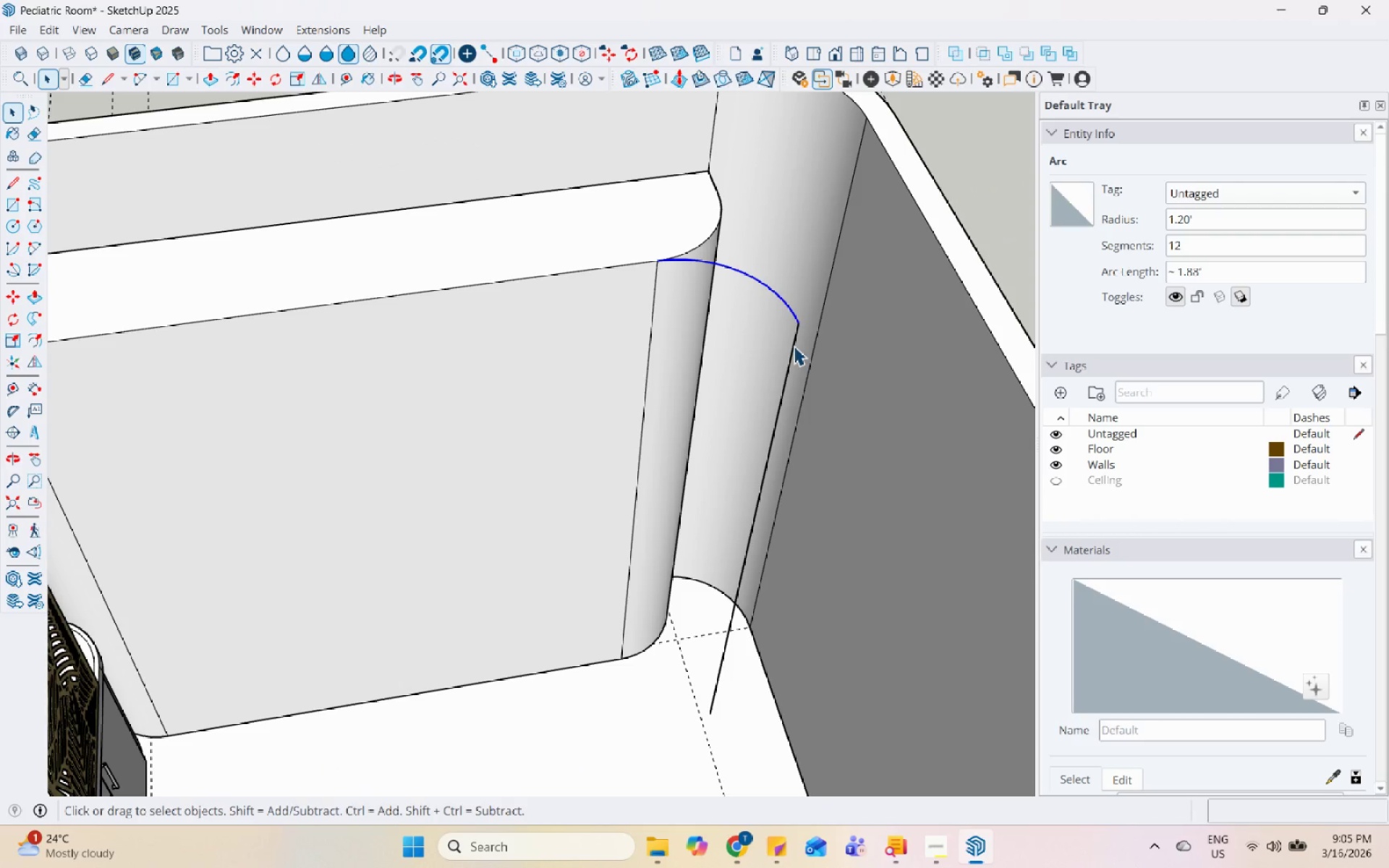 
scroll: coordinate [701, 285], scroll_direction: down, amount: 9.0
 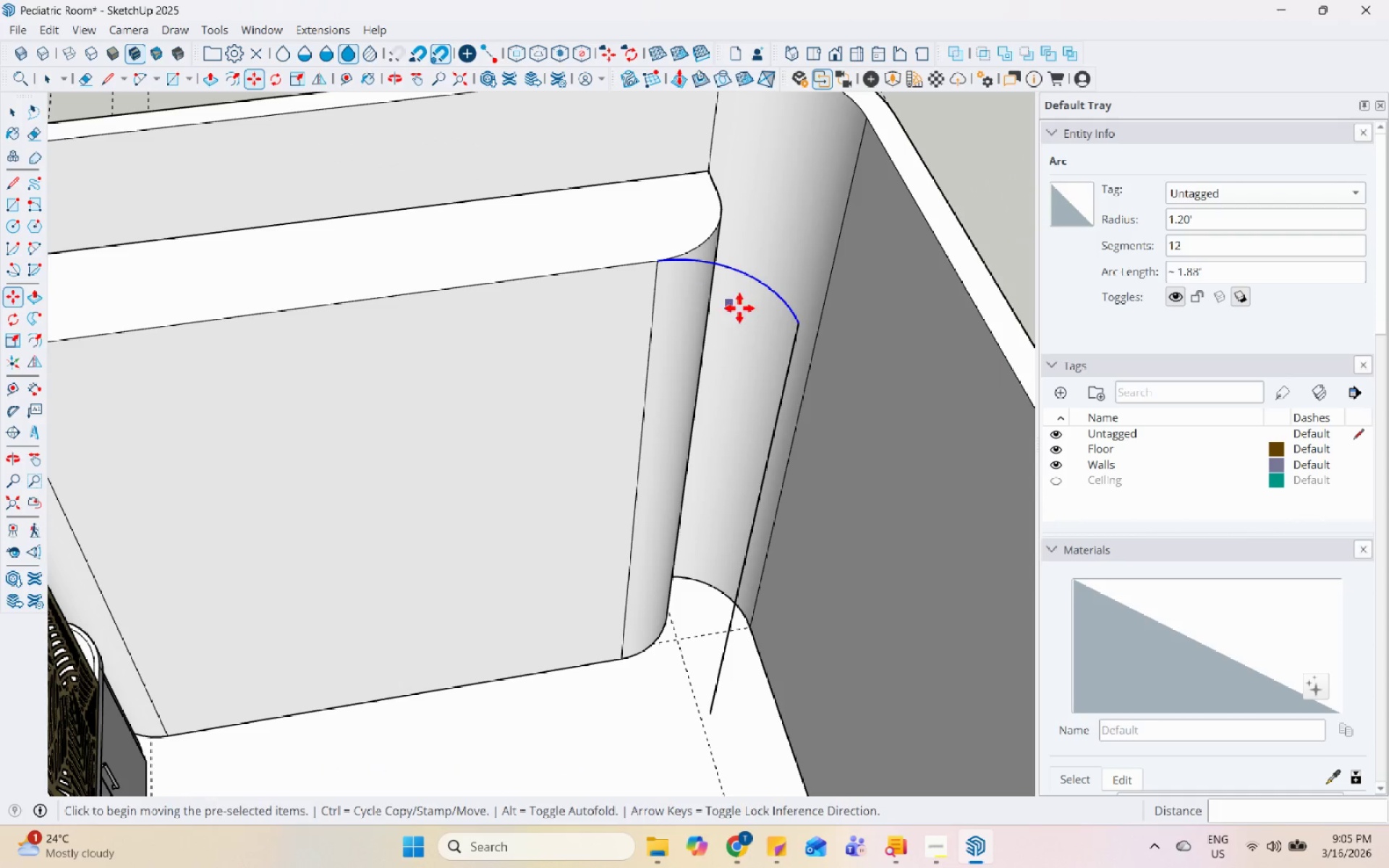 
left_click([795, 346])
 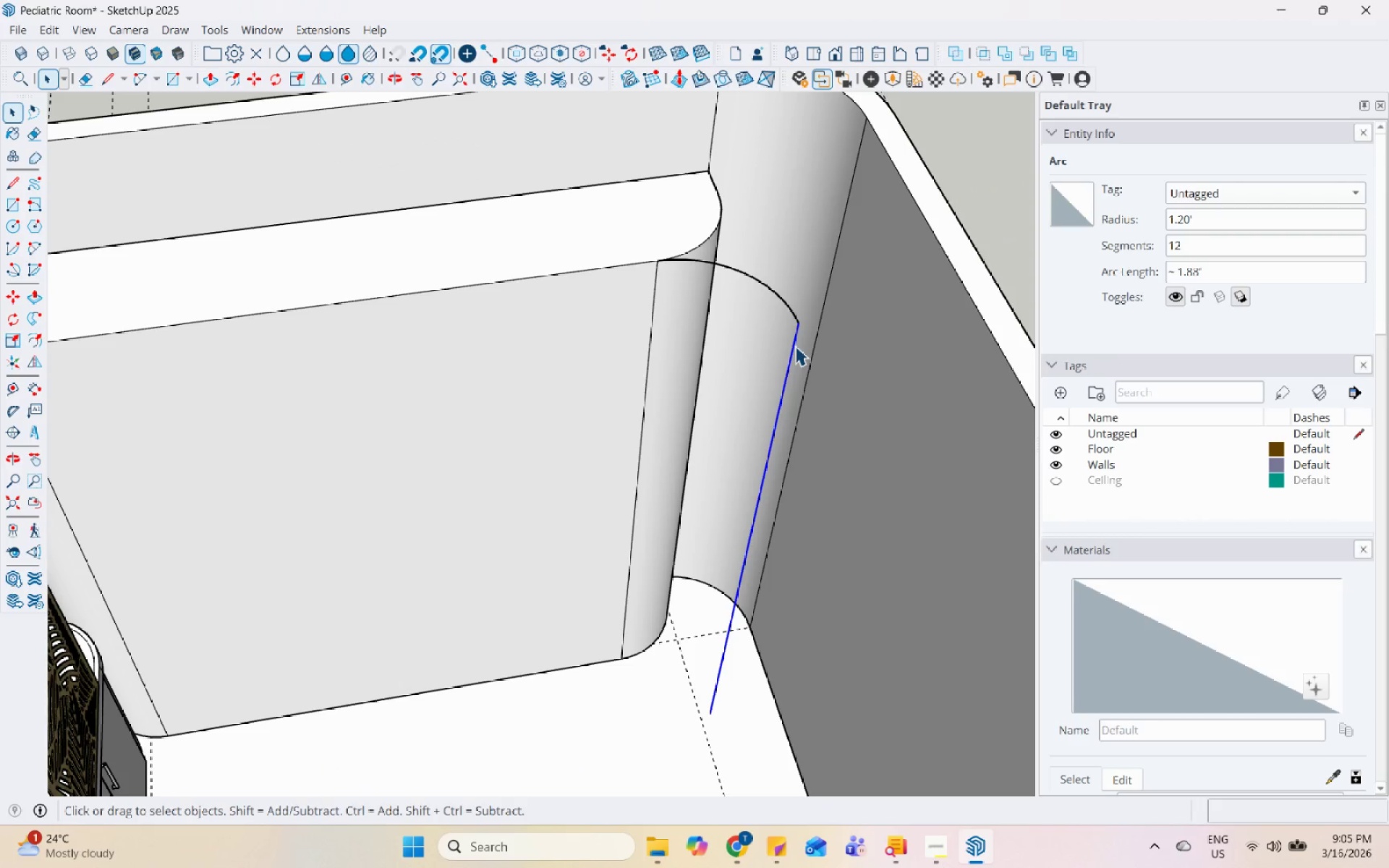 
right_click([795, 346])
 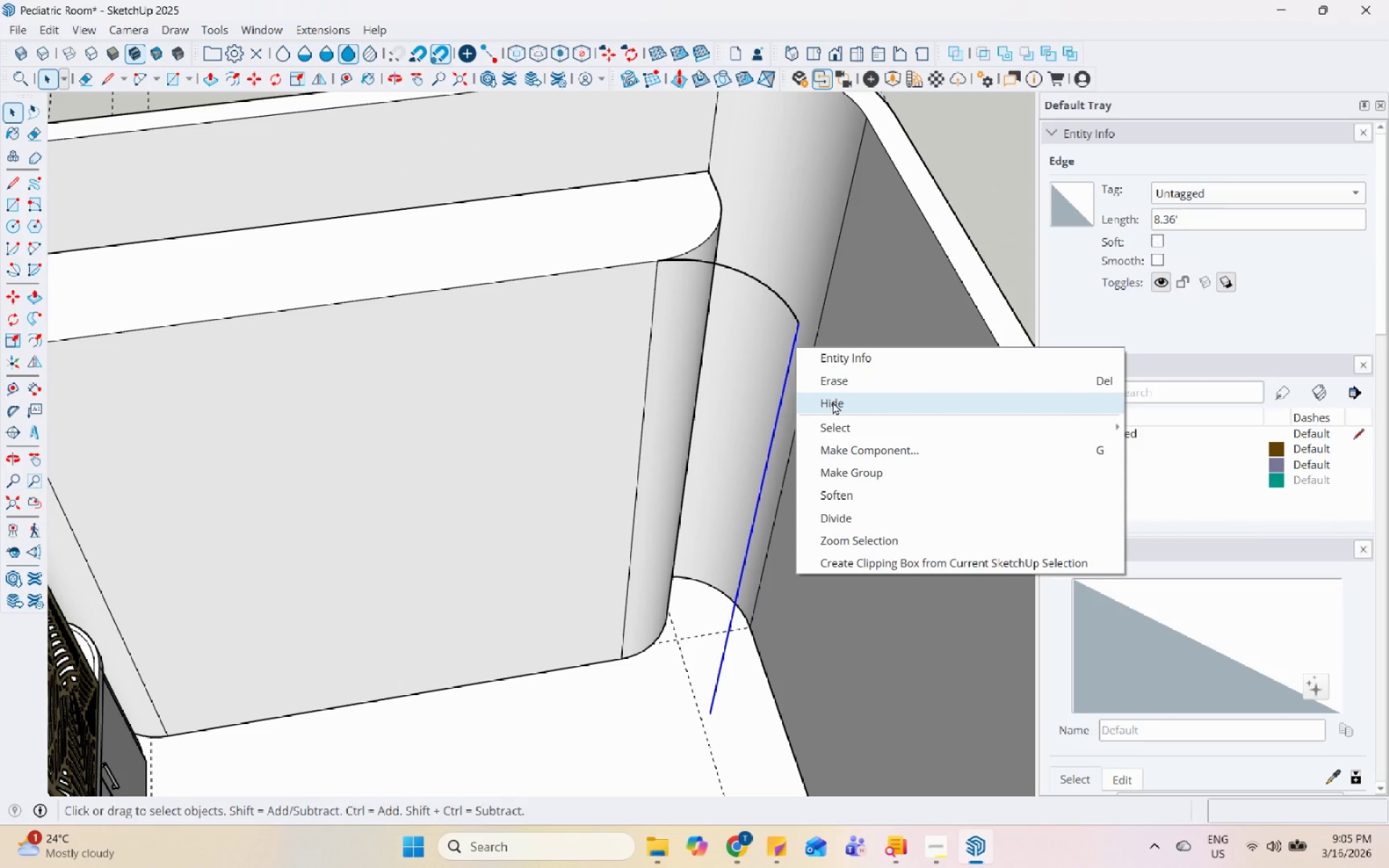 
left_click([837, 382])
 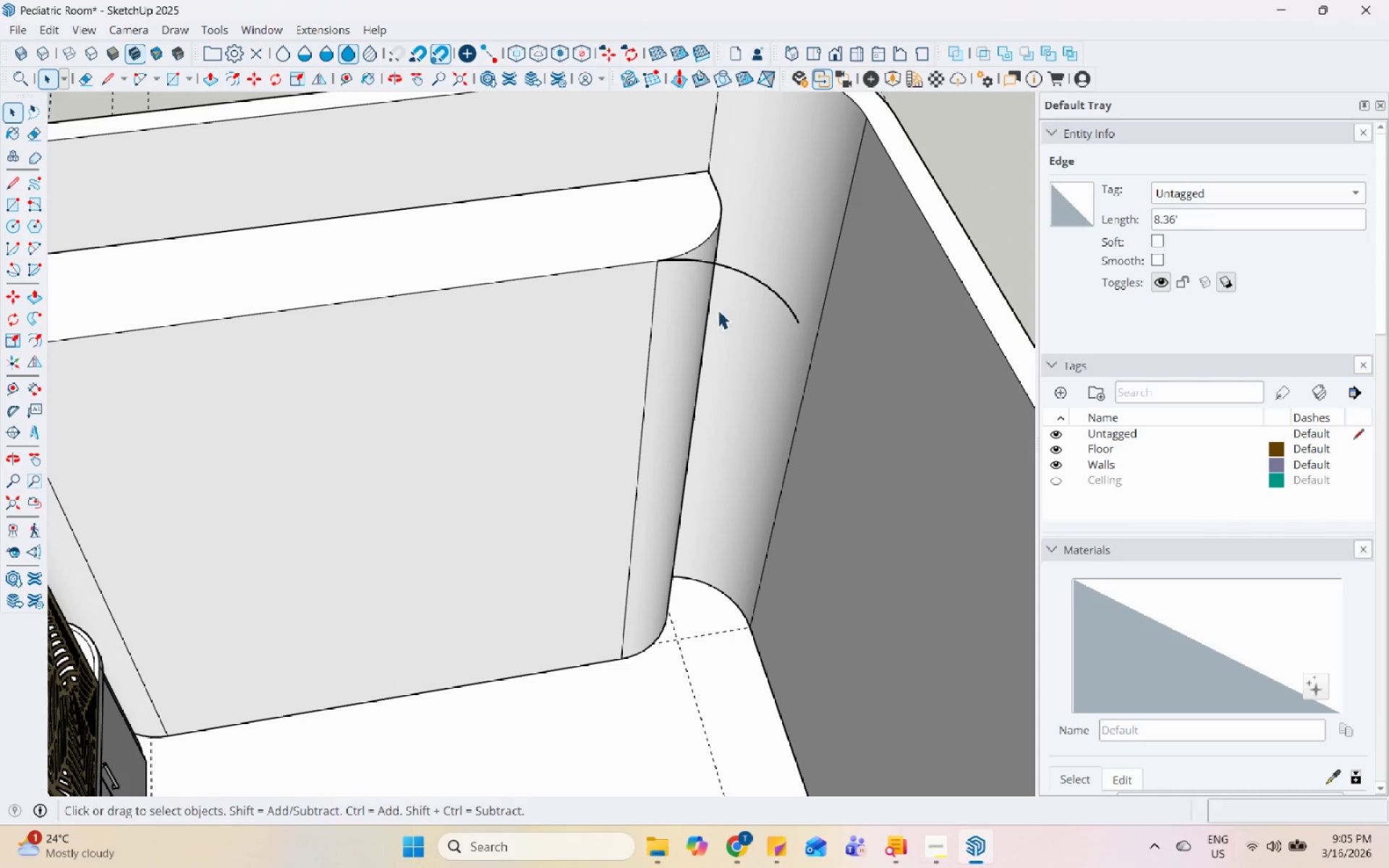 
left_click([691, 304])
 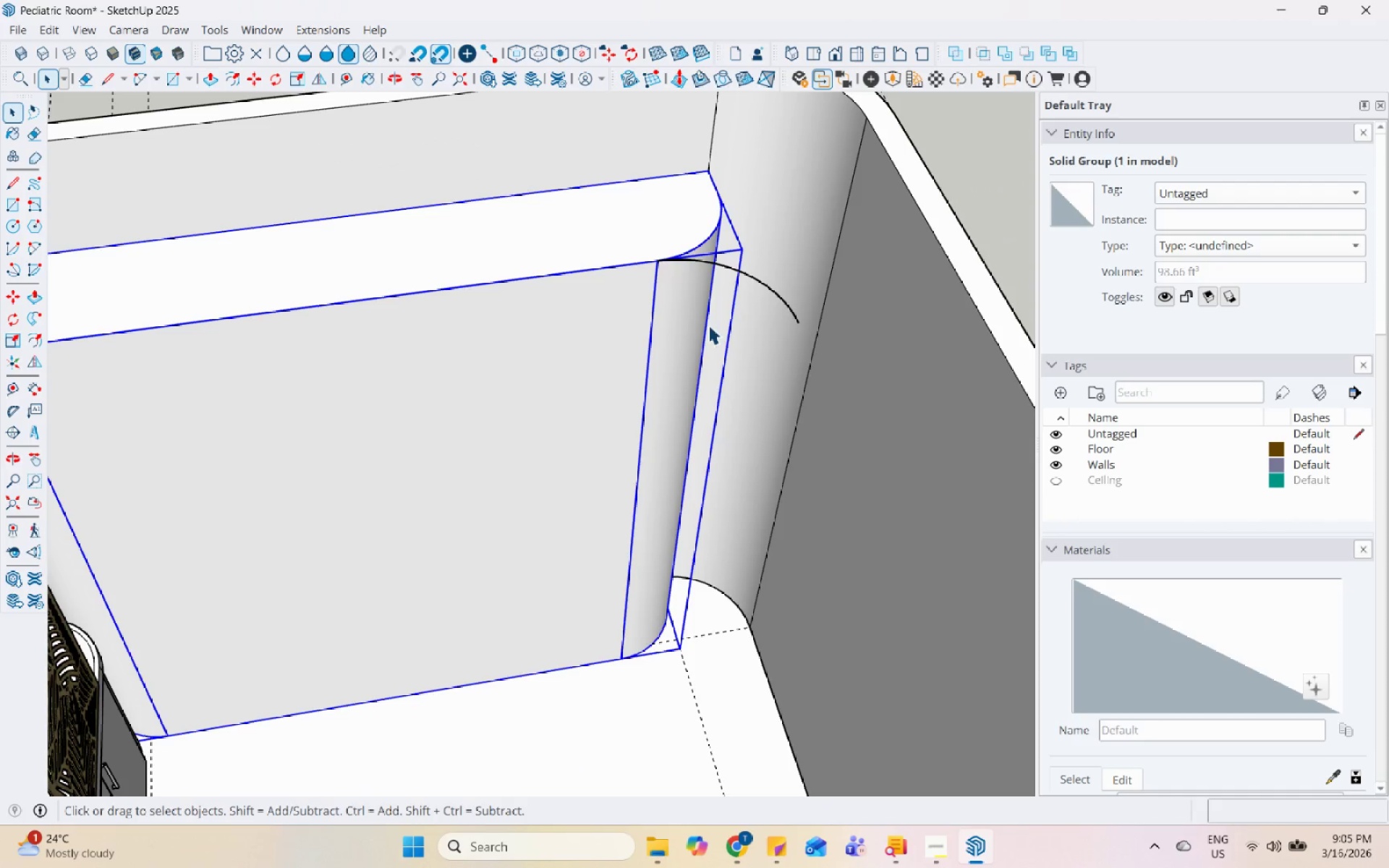 
key(L)
 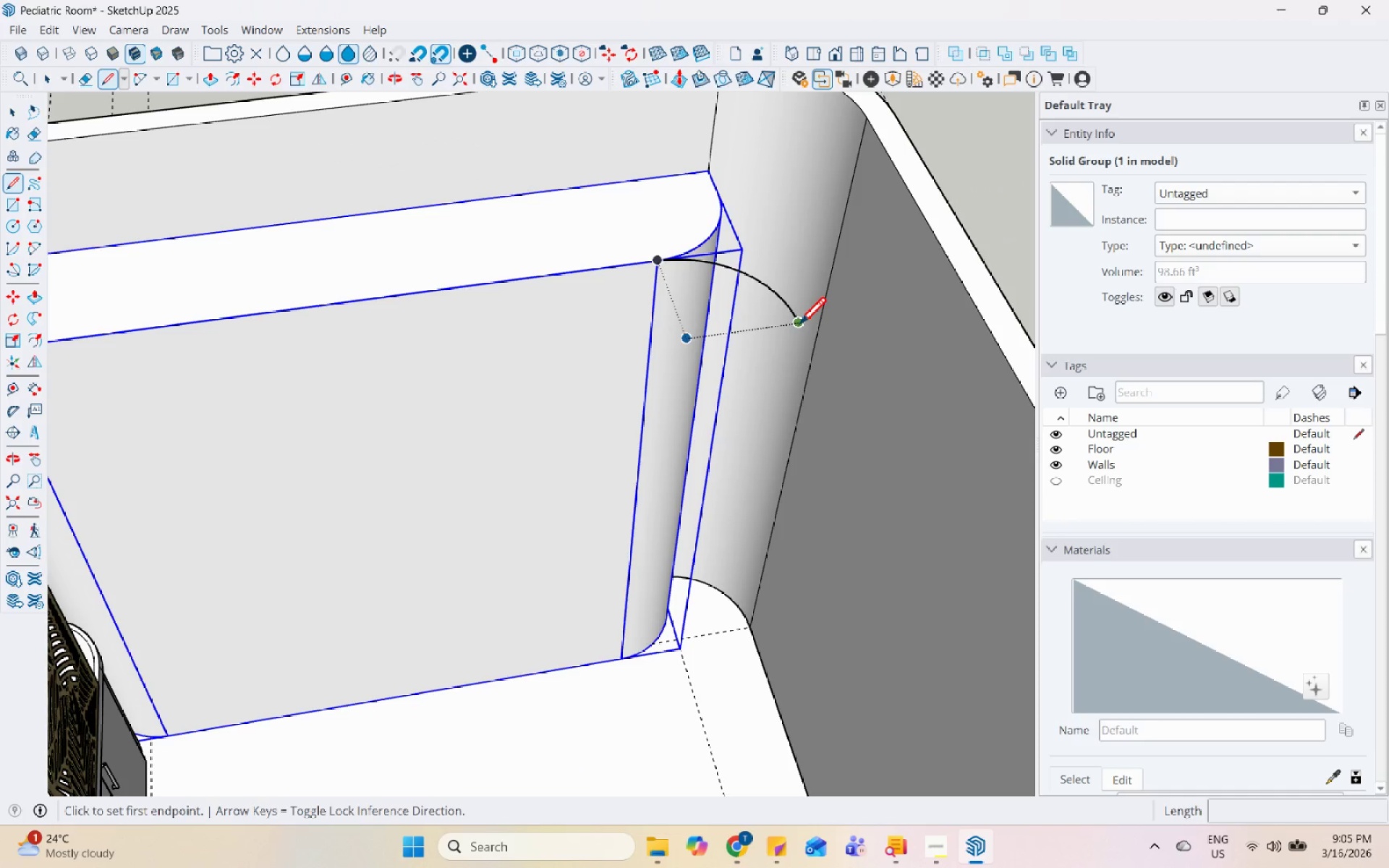 
left_click([799, 325])
 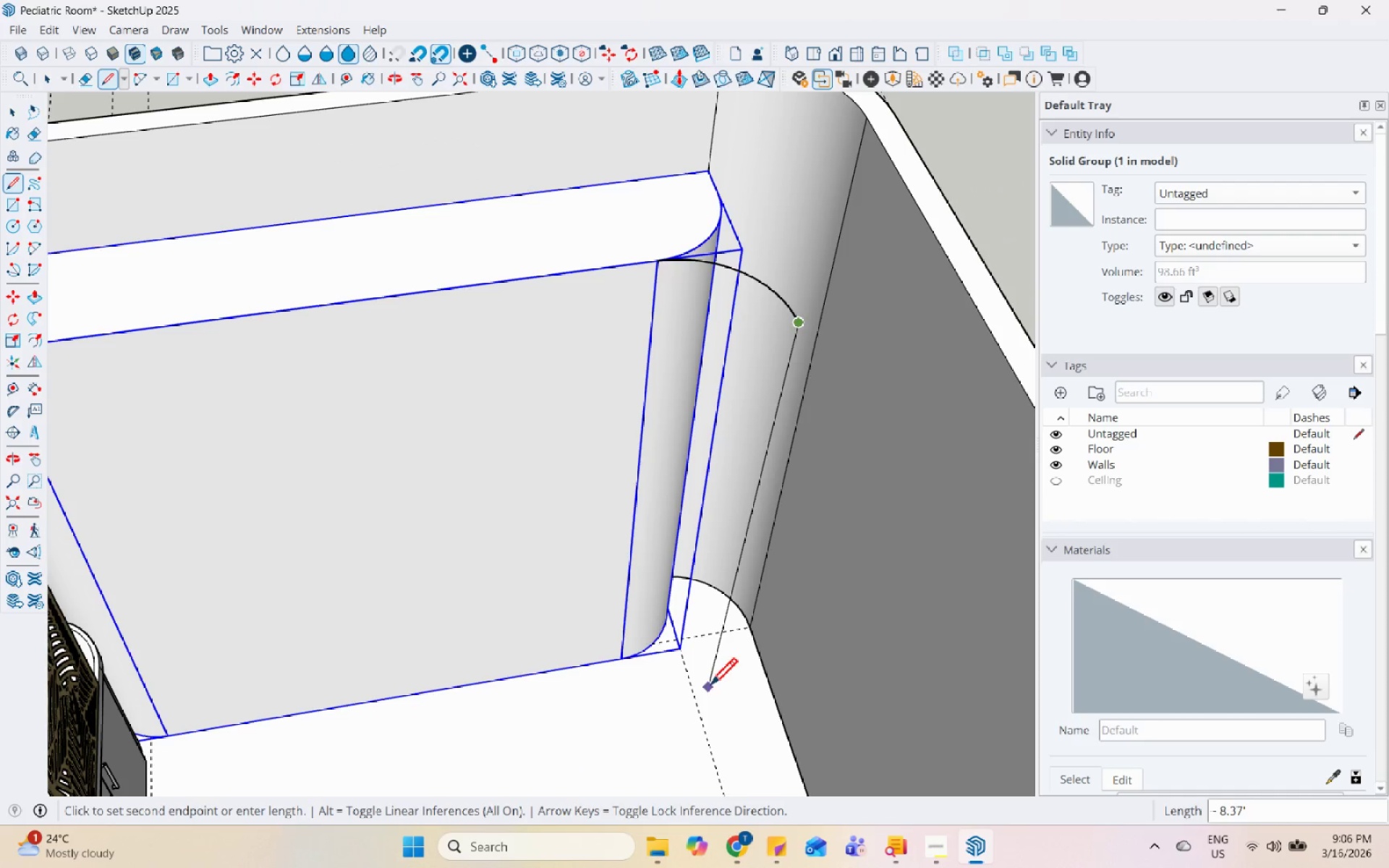 
left_click([721, 720])
 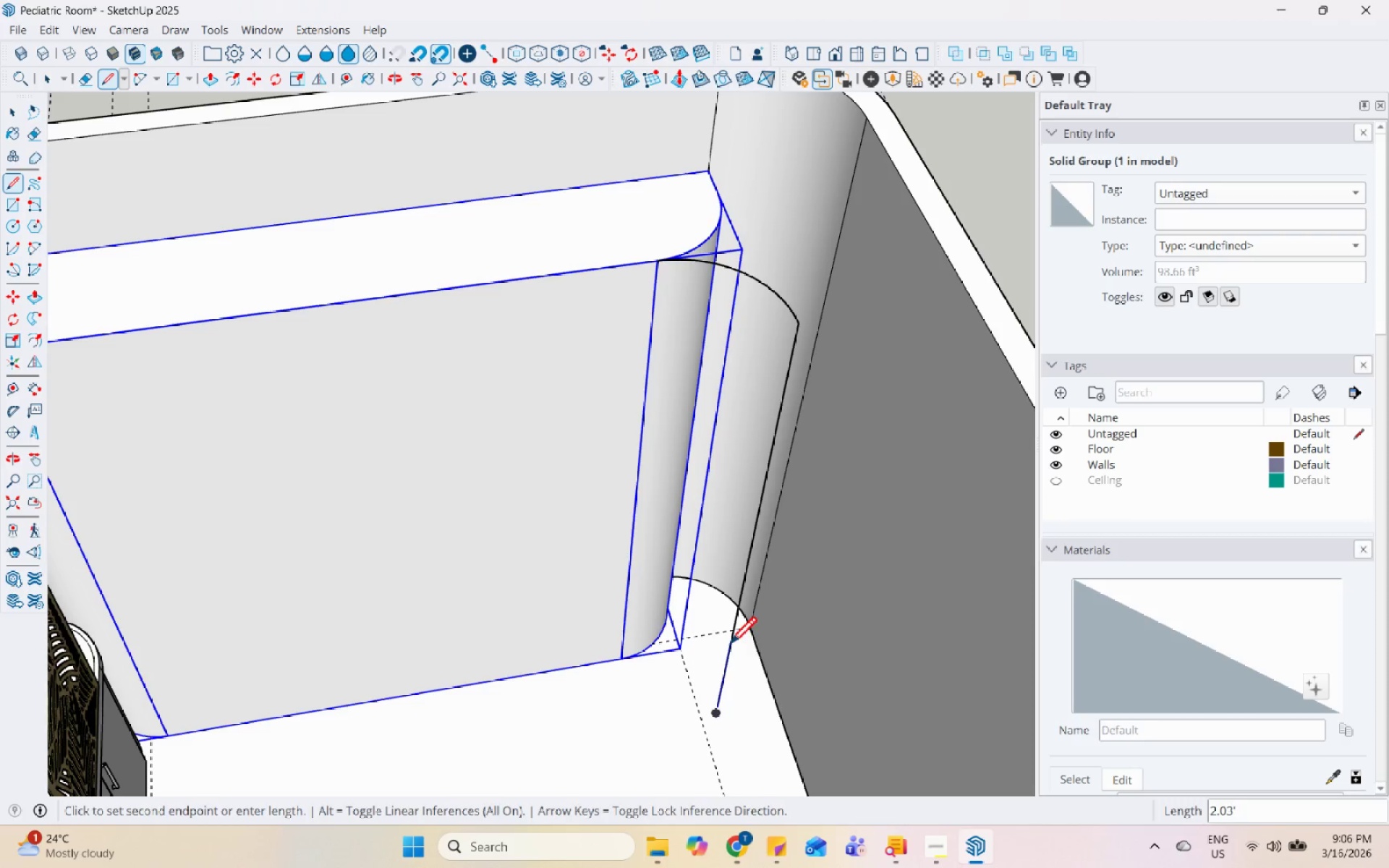 
key(Space)
 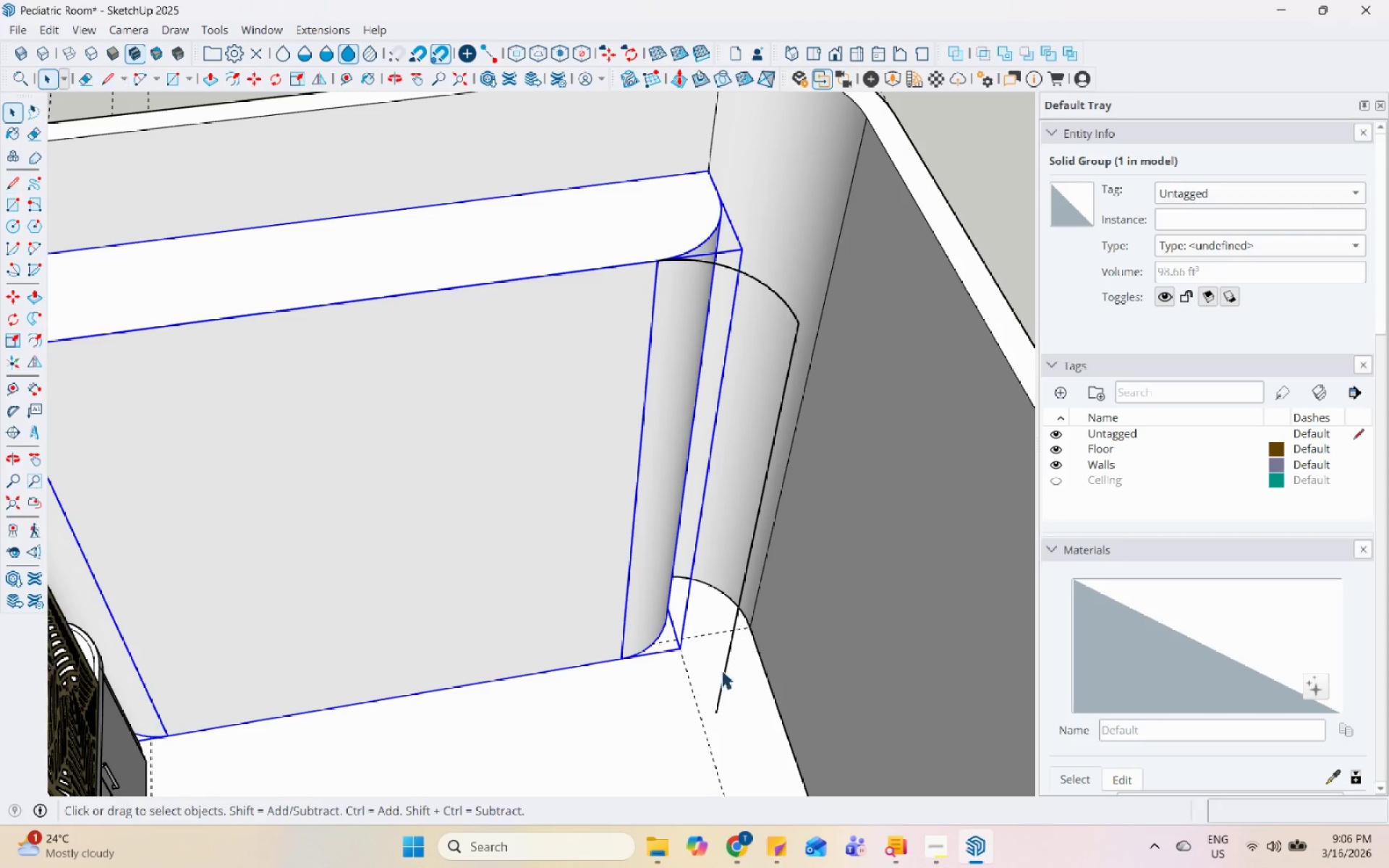 
key(Escape)
 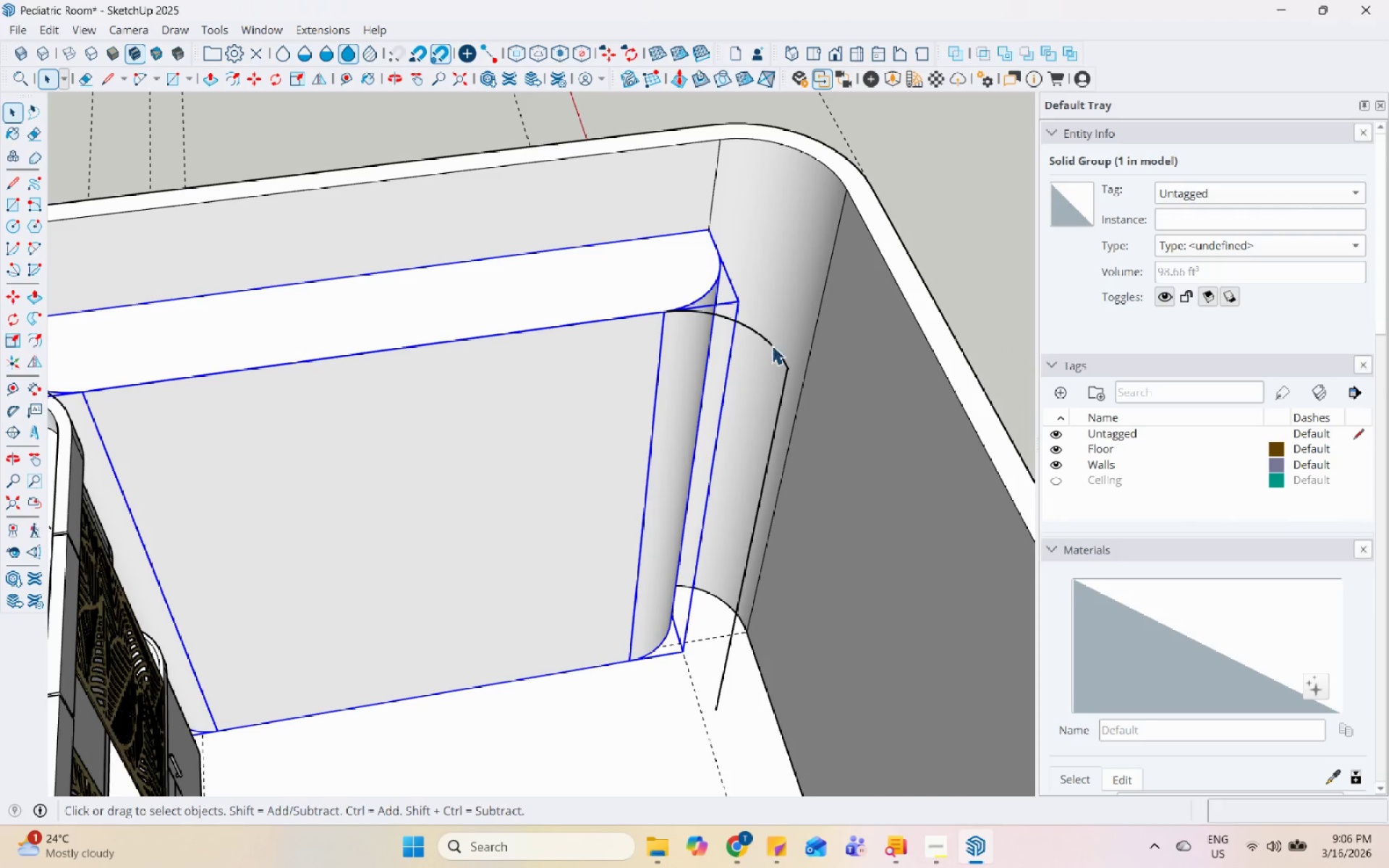 
scroll: coordinate [713, 677], scroll_direction: down, amount: 1.0
 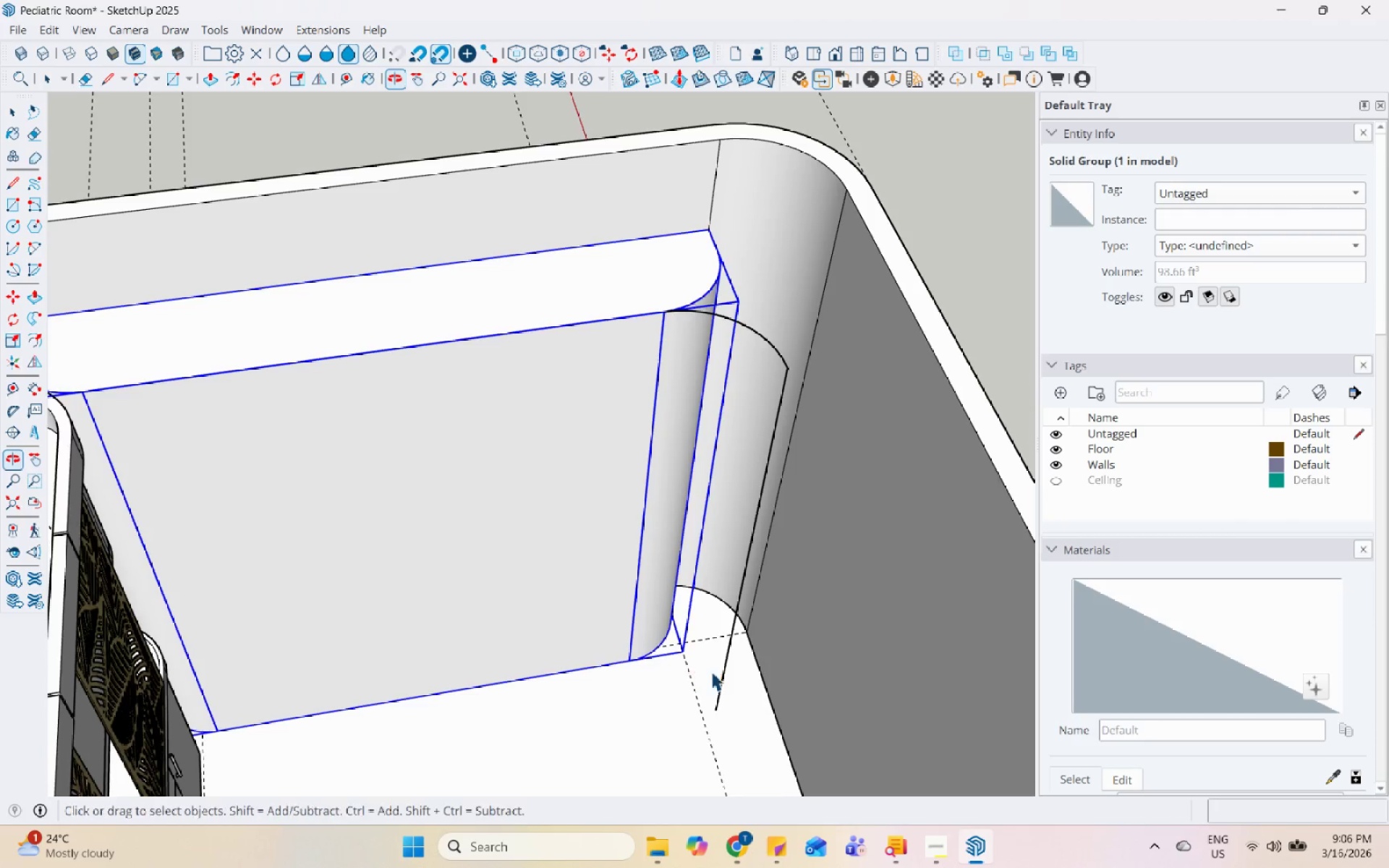 
left_click([775, 344])
 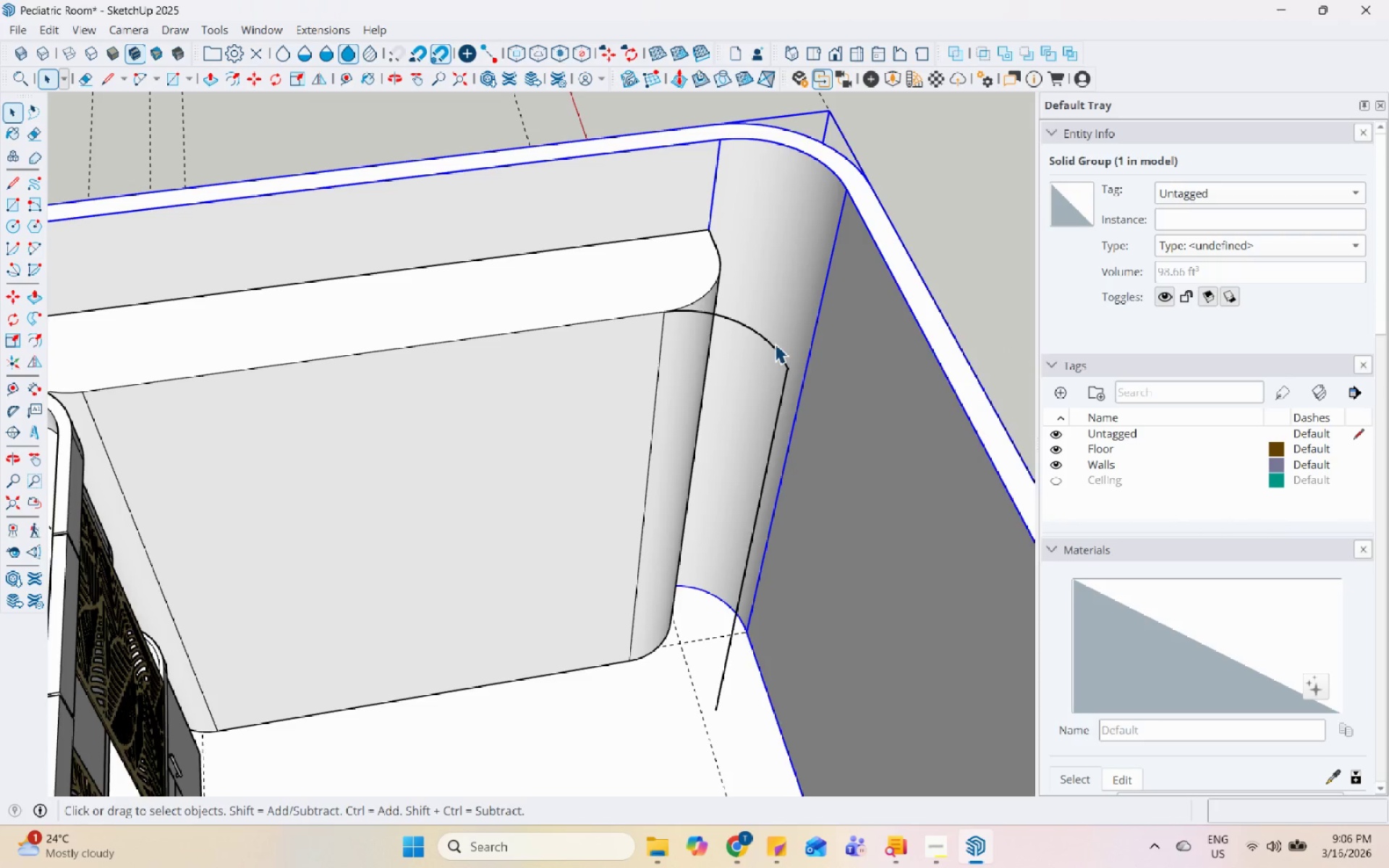 
left_click([776, 352])
 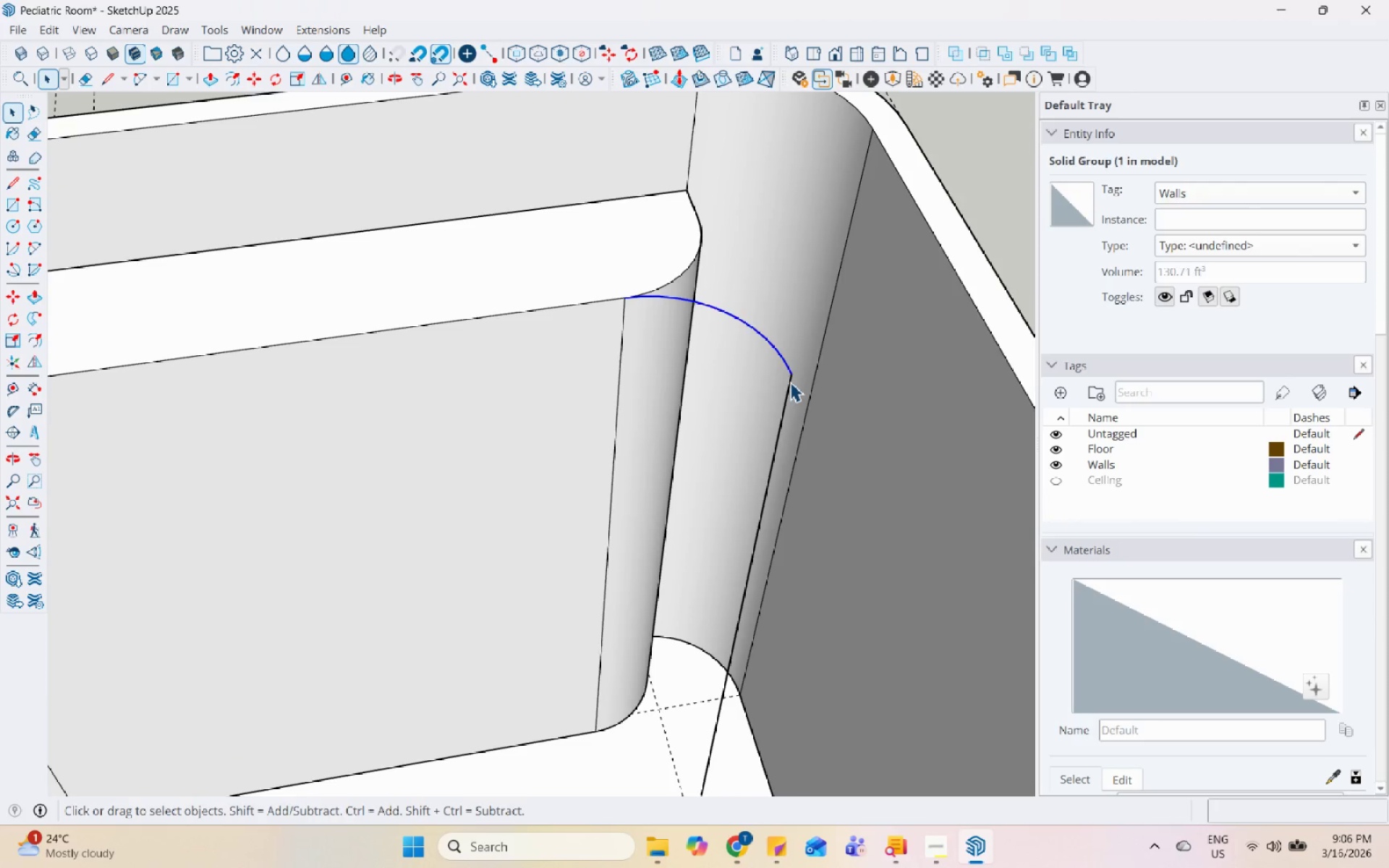 
scroll: coordinate [776, 352], scroll_direction: up, amount: 3.0
 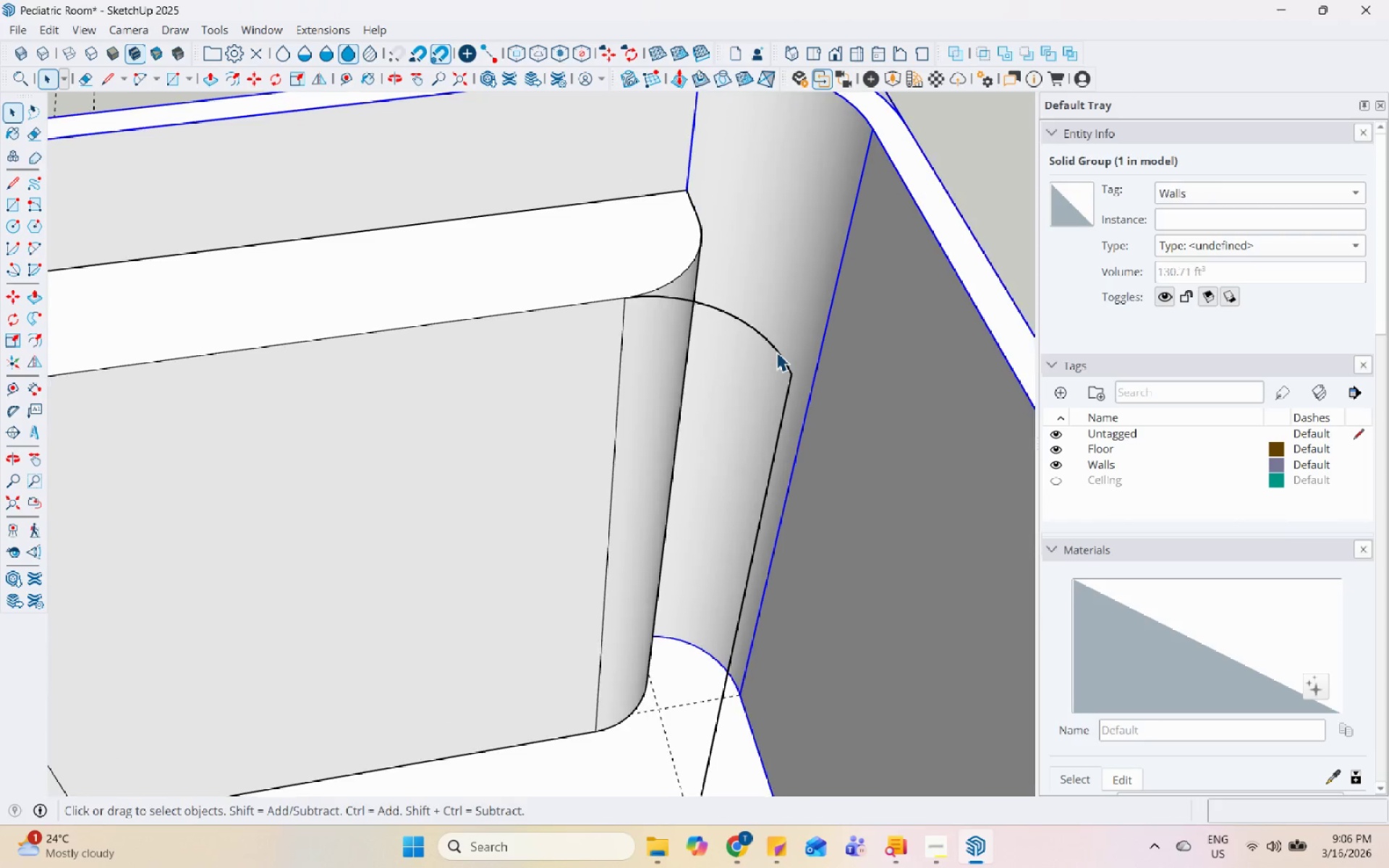 
key(M)
 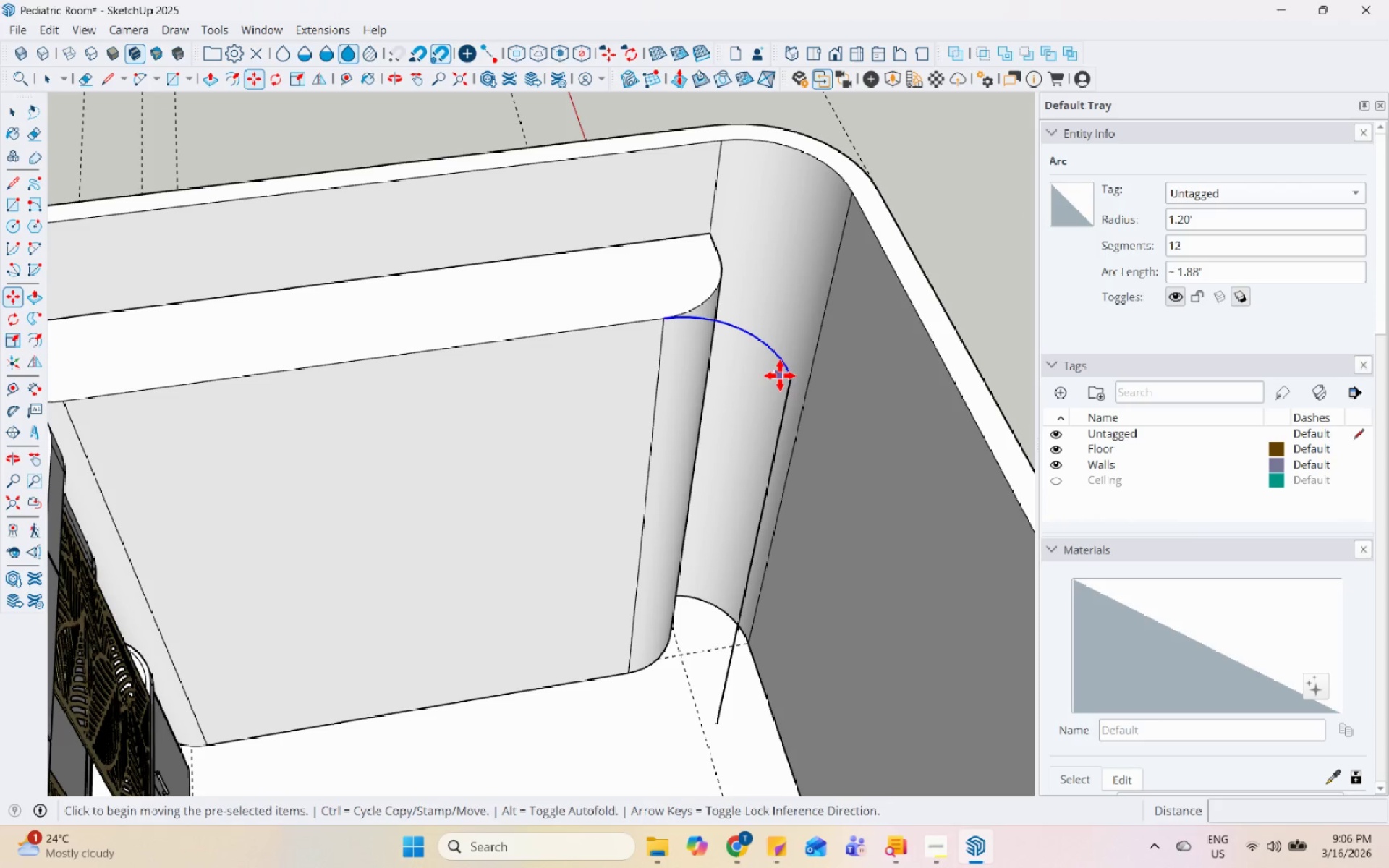 
scroll: coordinate [790, 383], scroll_direction: down, amount: 3.0
 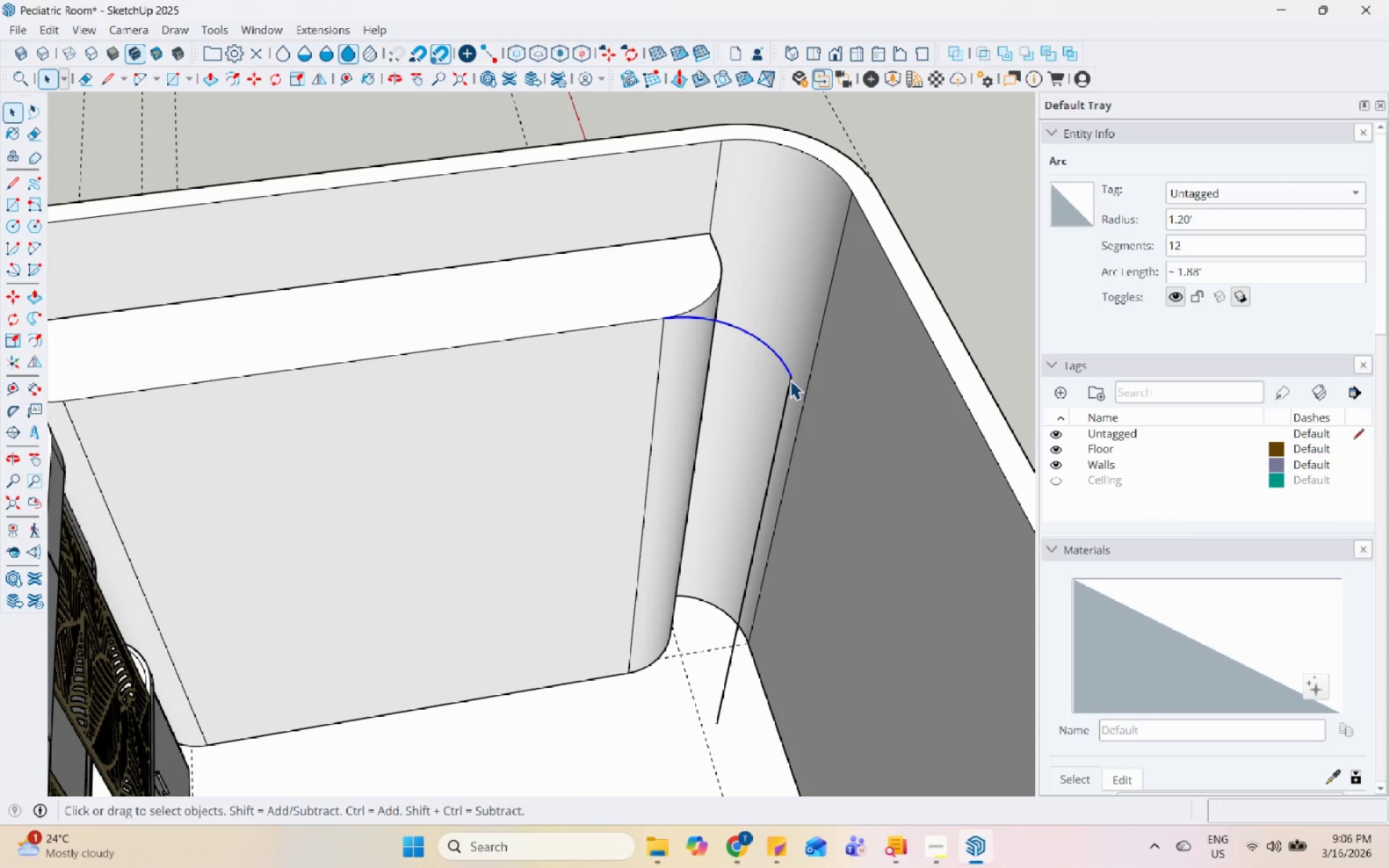 
key(Control+ControlLeft)
 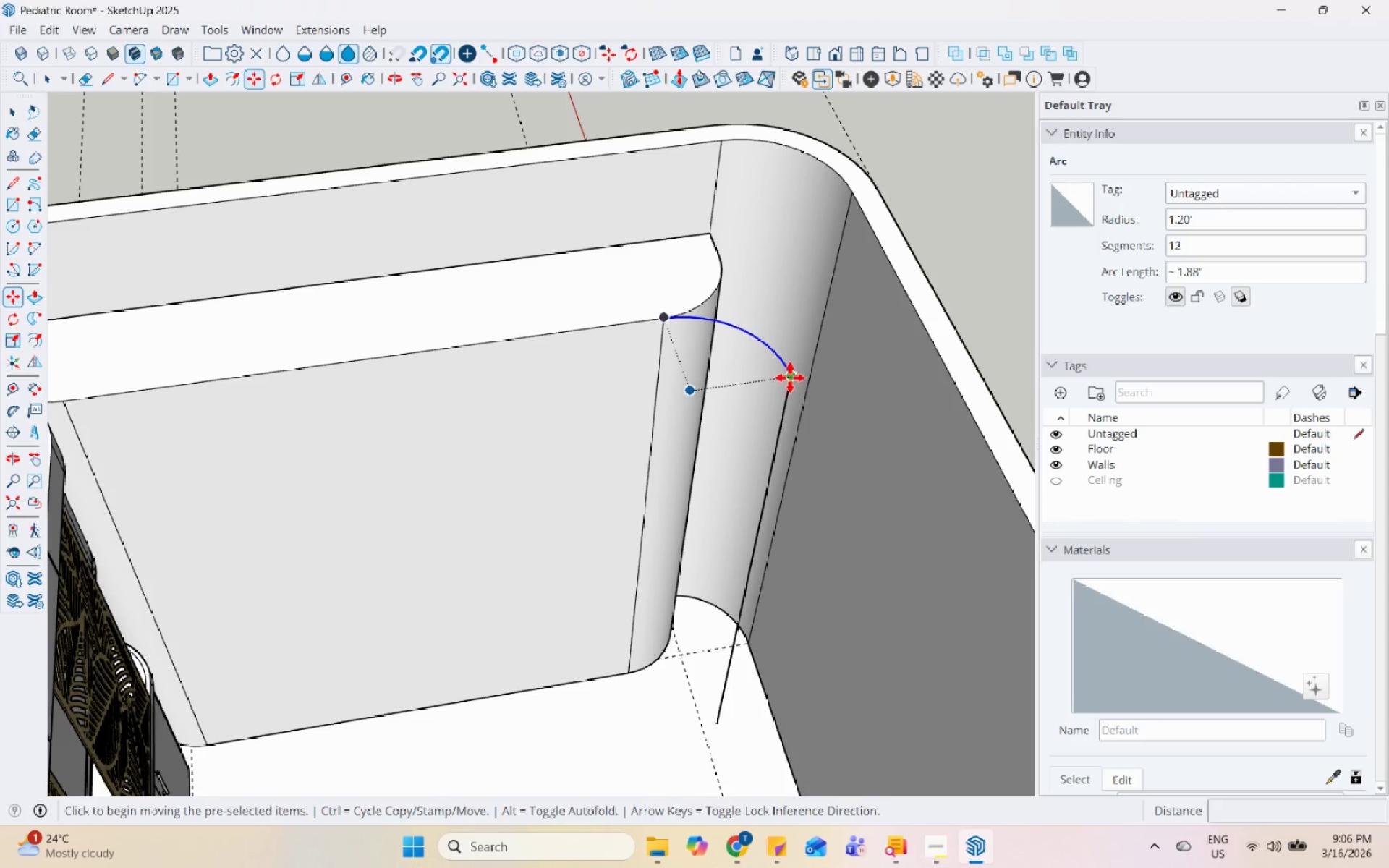 
left_click([790, 378])
 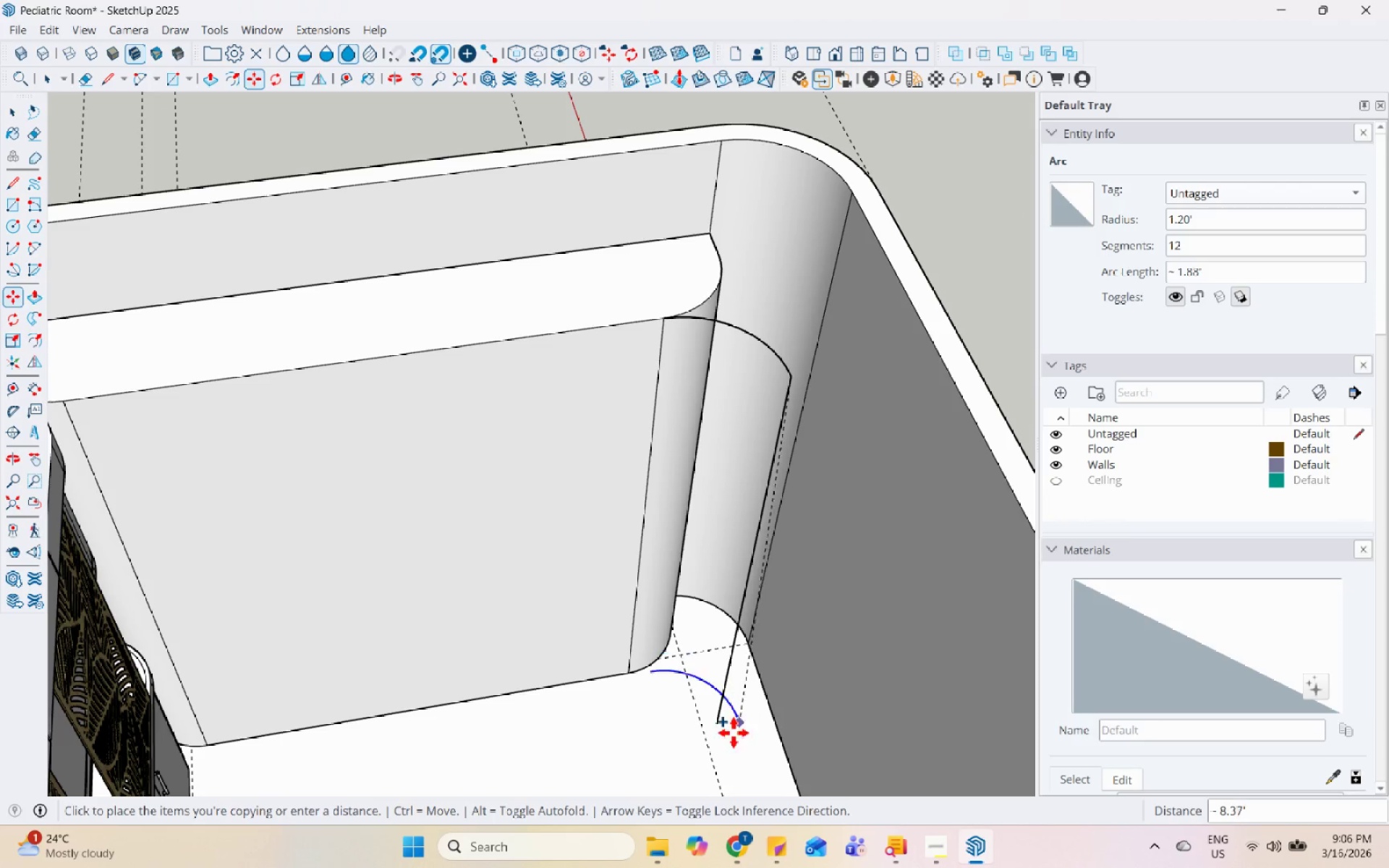 
scroll: coordinate [706, 732], scroll_direction: up, amount: 6.0
 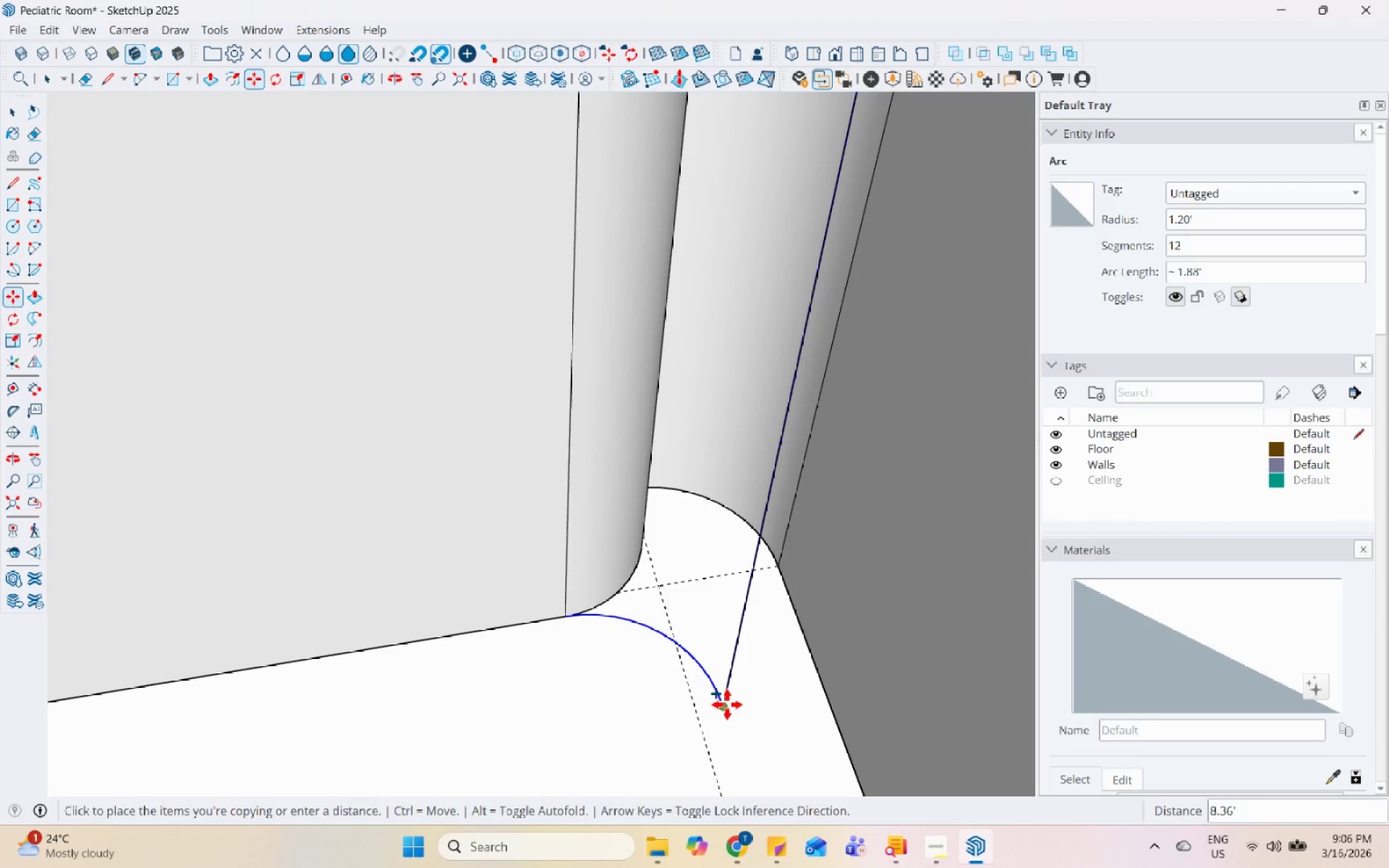 
left_click([727, 705])
 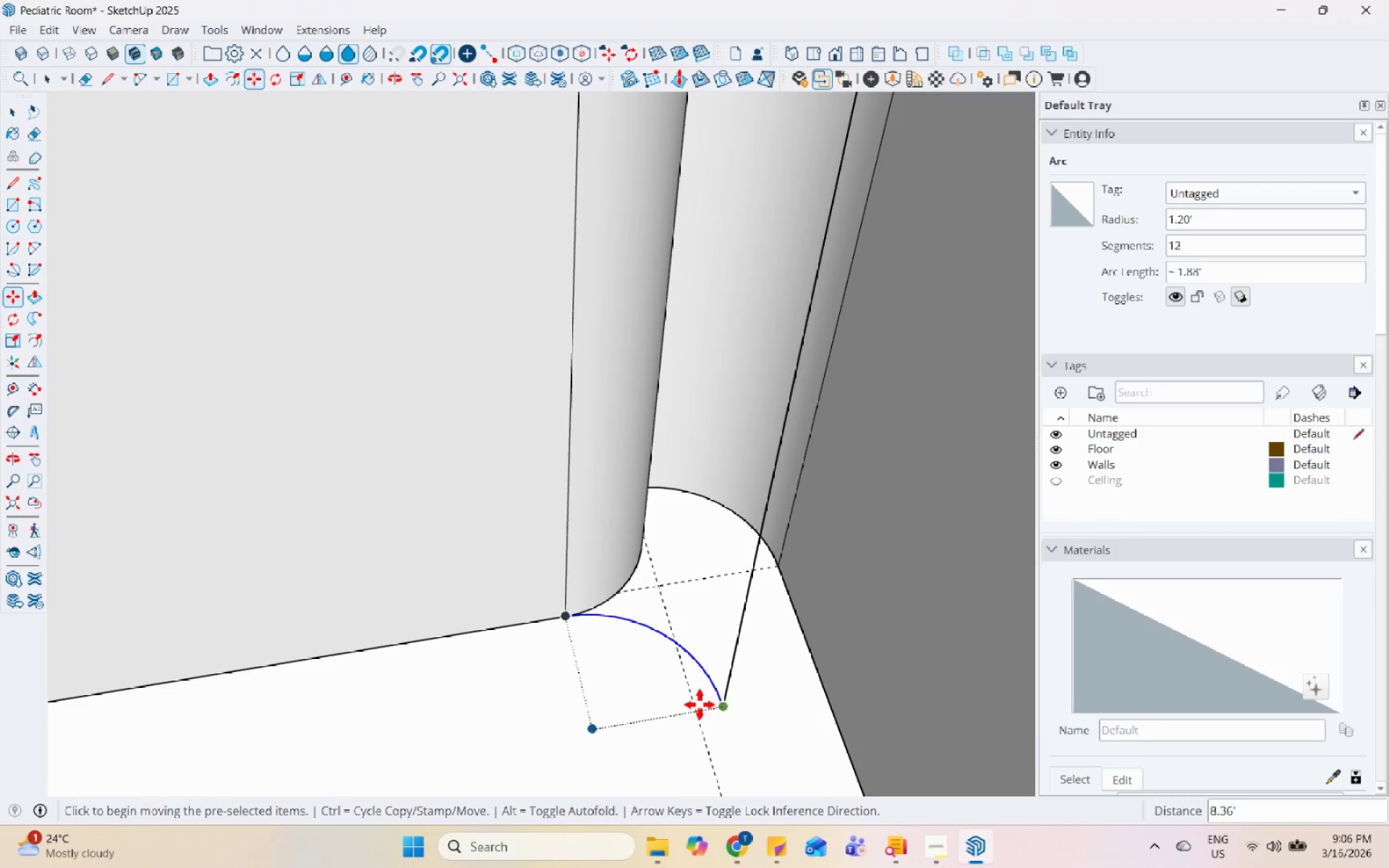 
key(Space)
 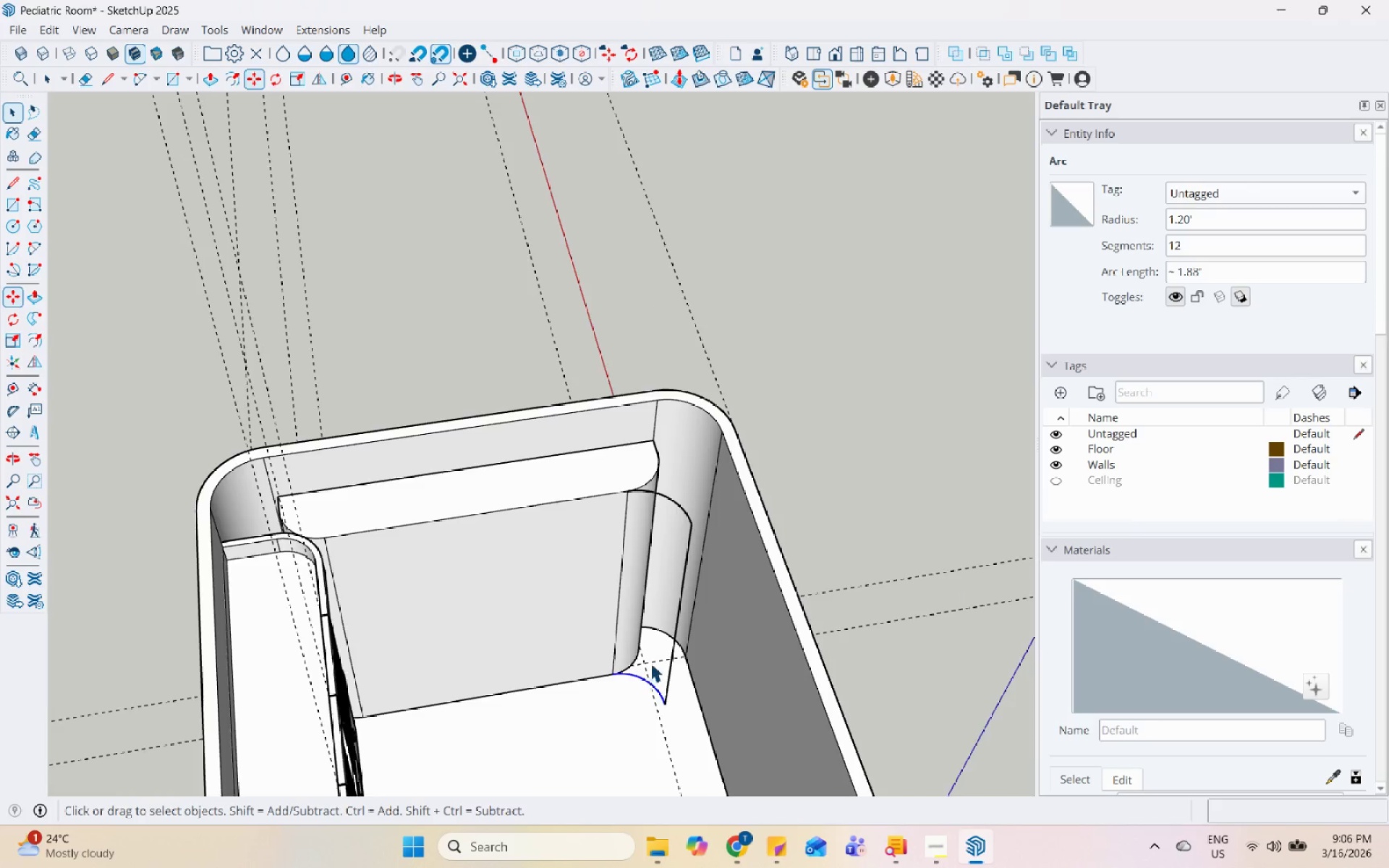 
scroll: coordinate [648, 688], scroll_direction: down, amount: 12.0
 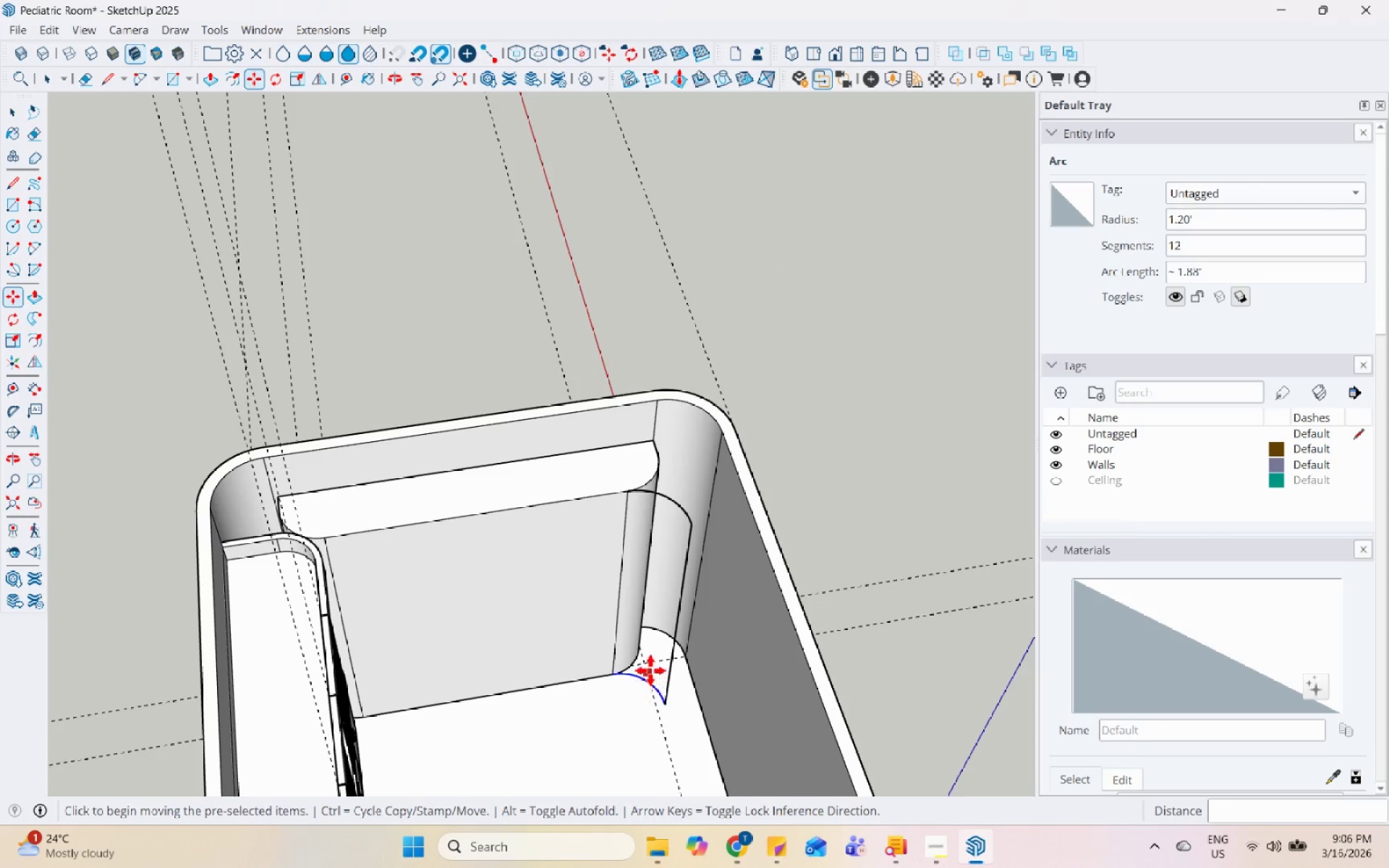 
scroll: coordinate [650, 658], scroll_direction: up, amount: 4.0
 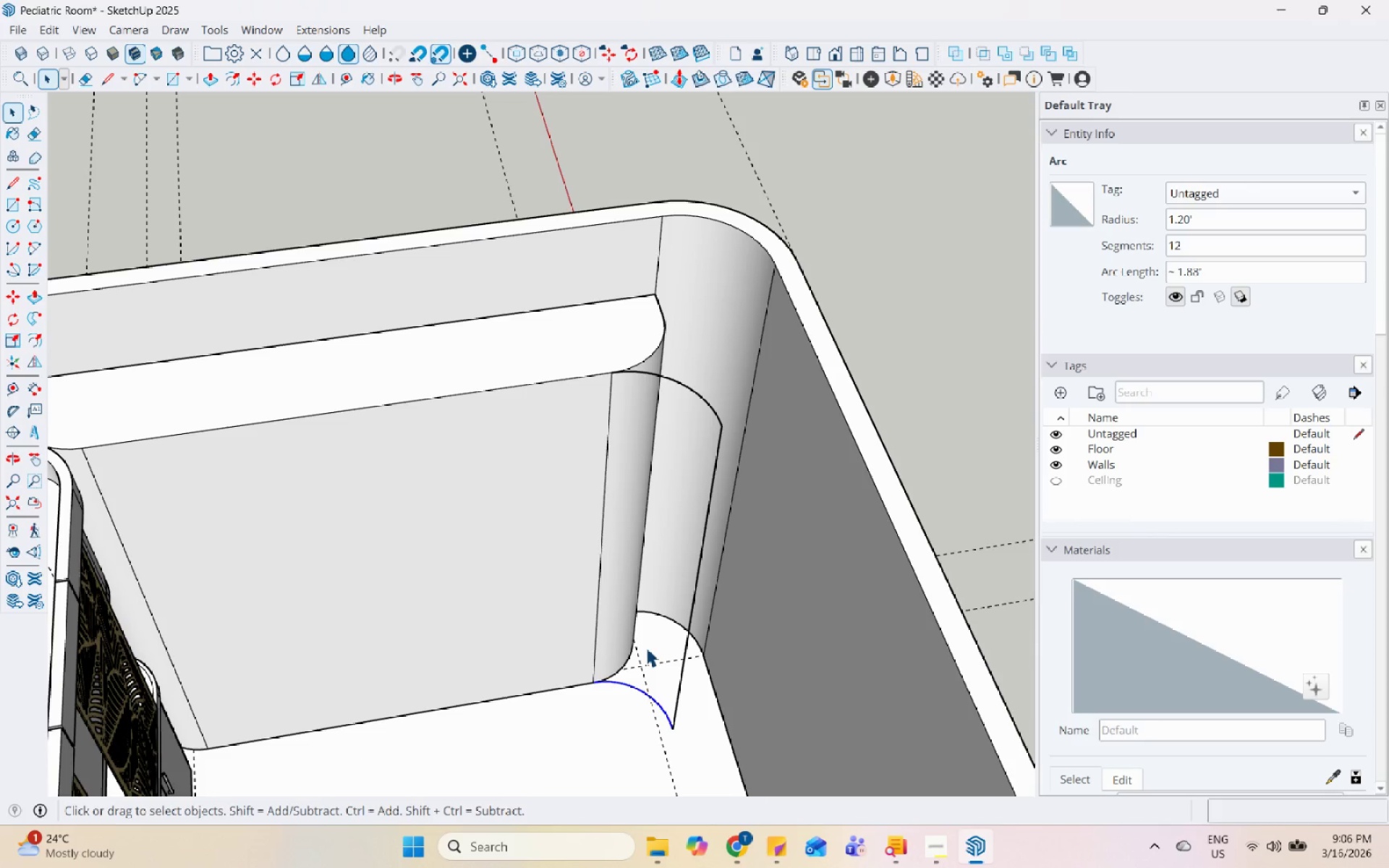 
key(L)
 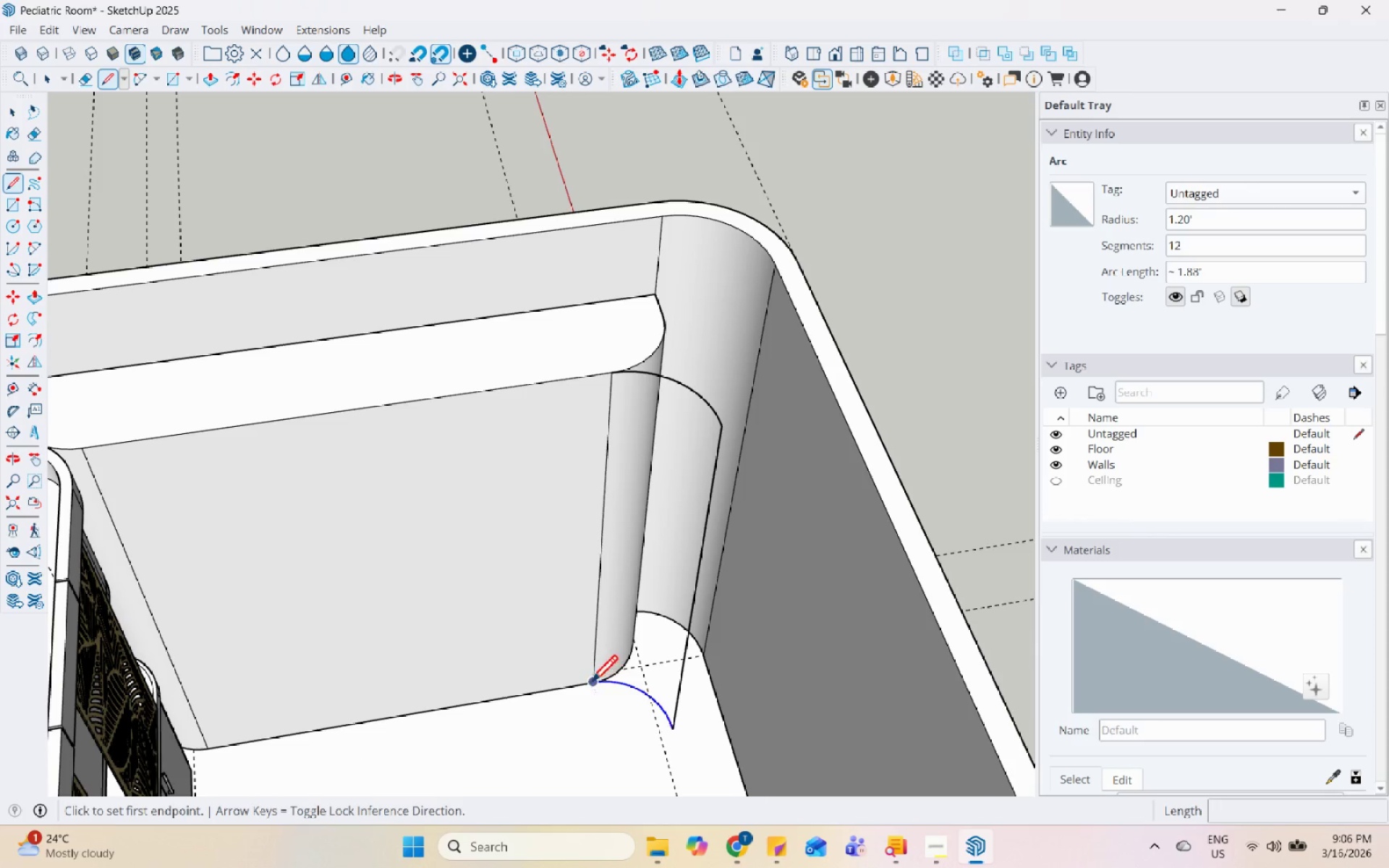 
left_click([590, 684])
 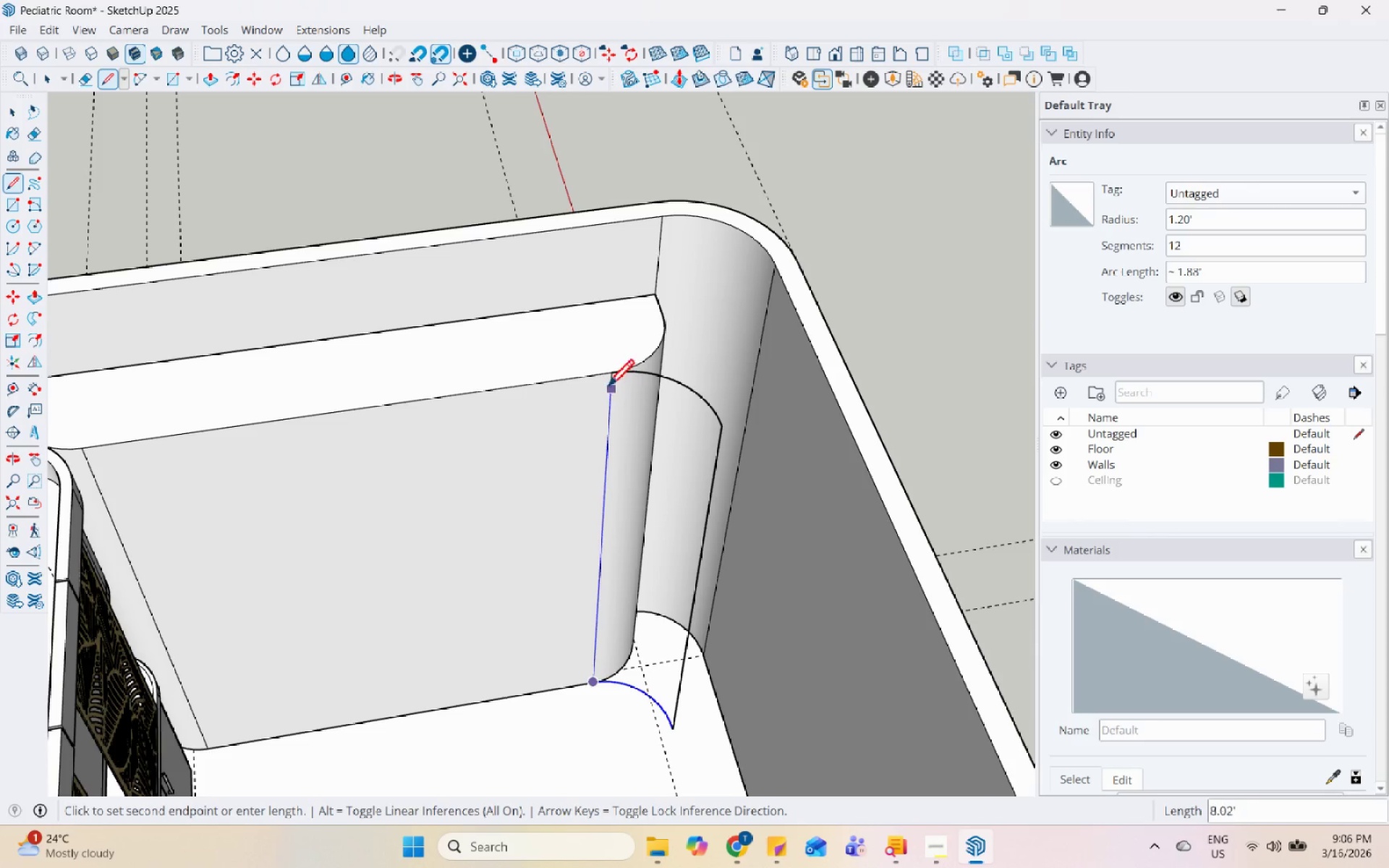 
left_click([606, 377])
 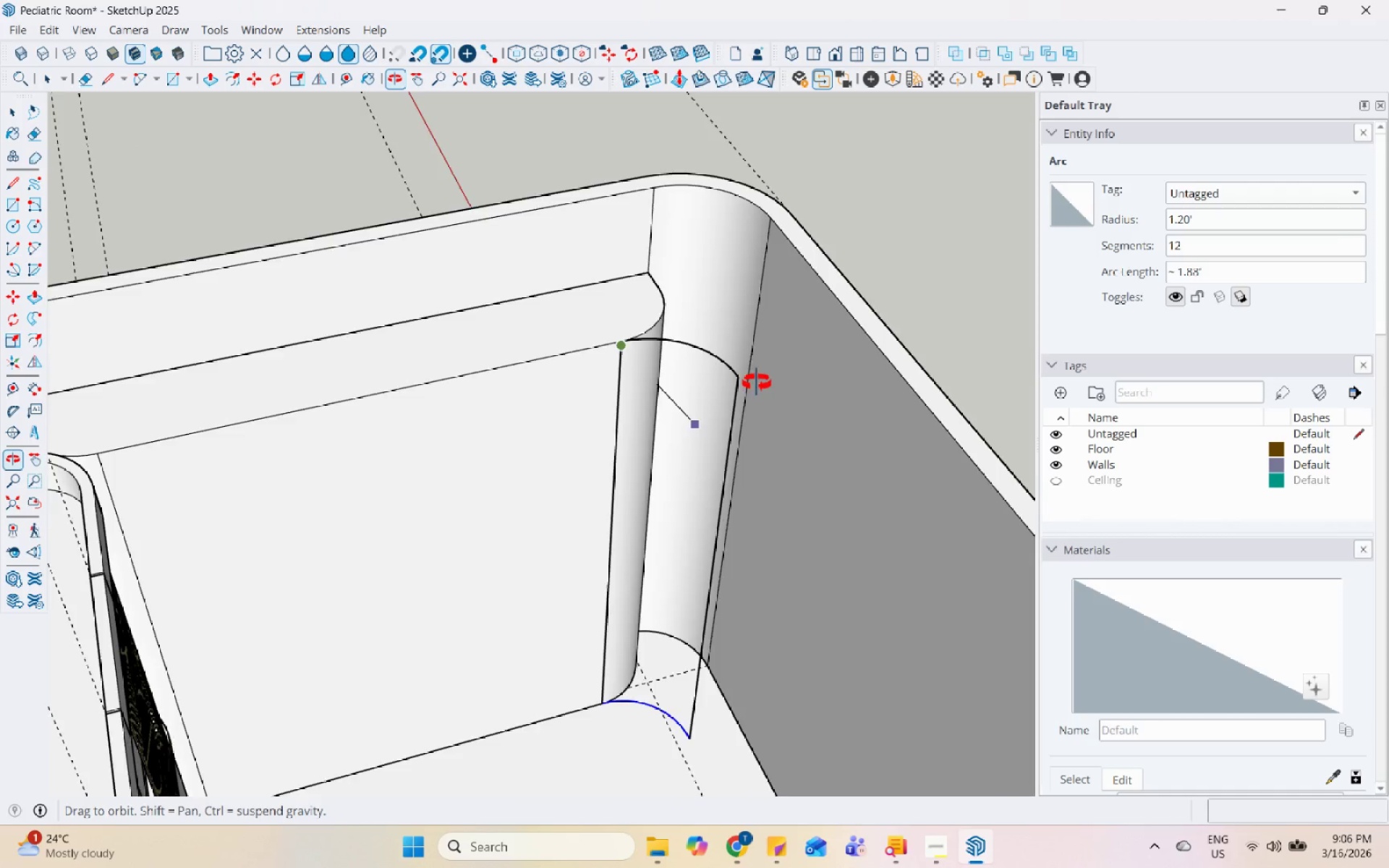 
key(Space)
 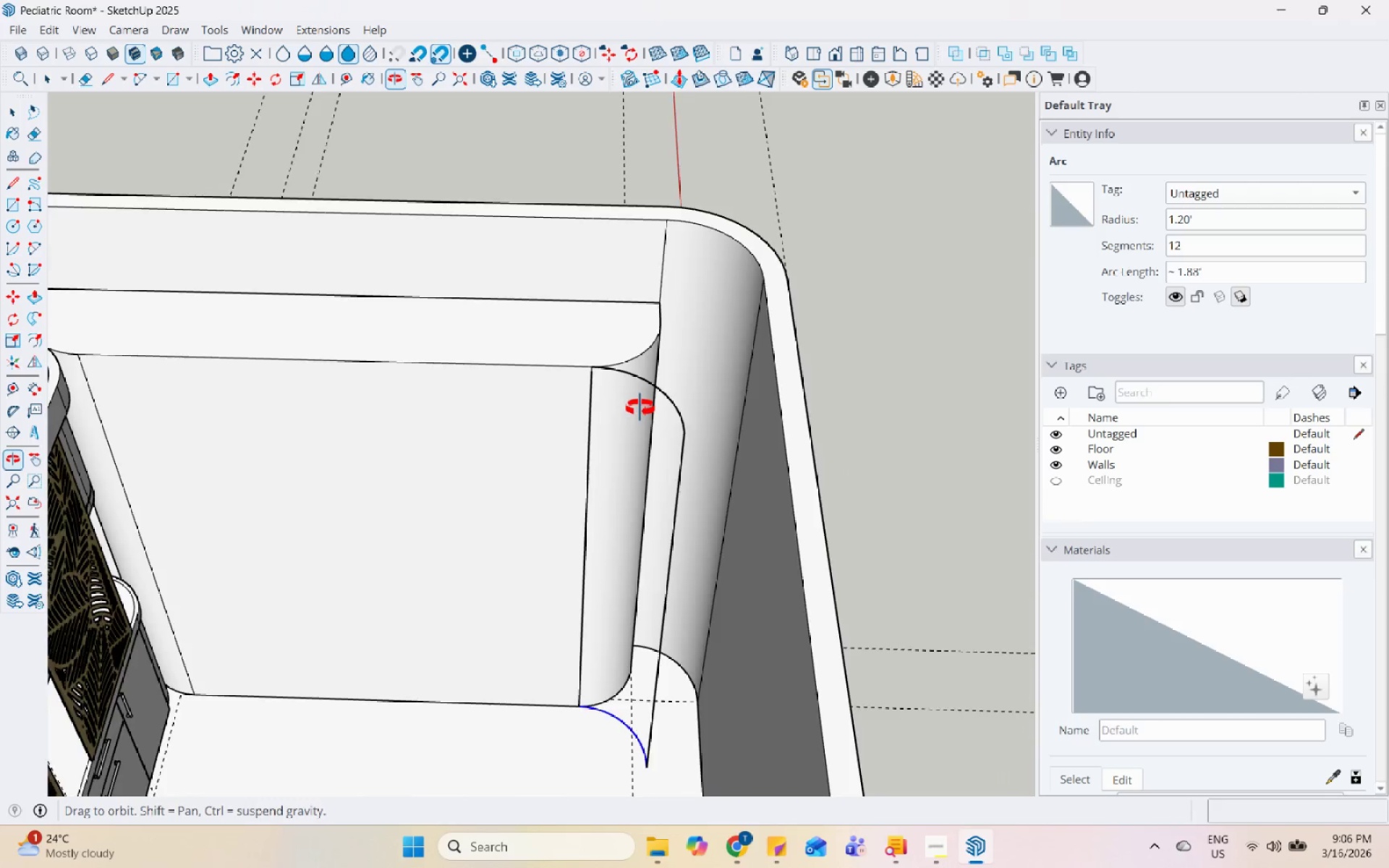 
scroll: coordinate [588, 361], scroll_direction: up, amount: 15.0
 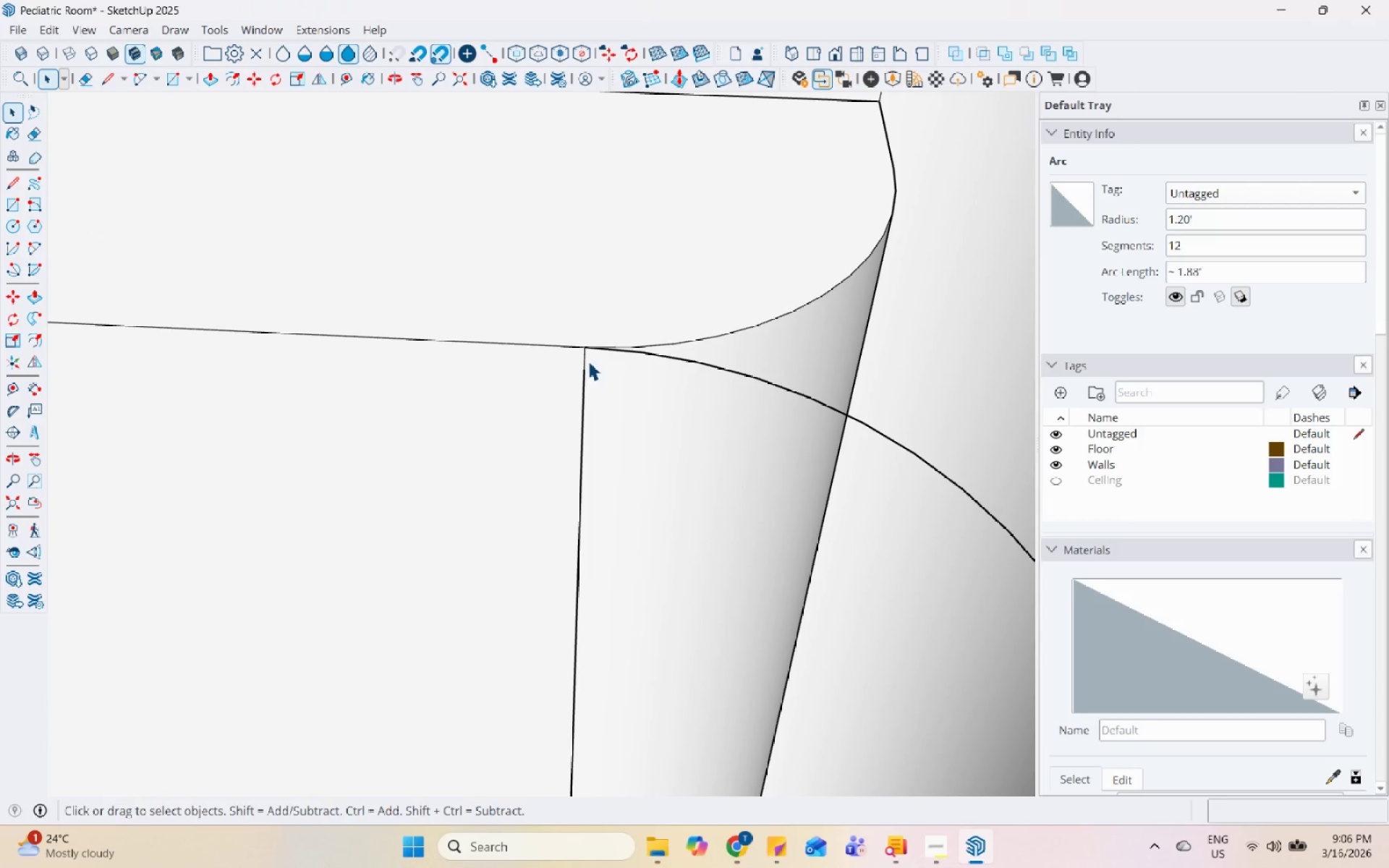 
key(L)
 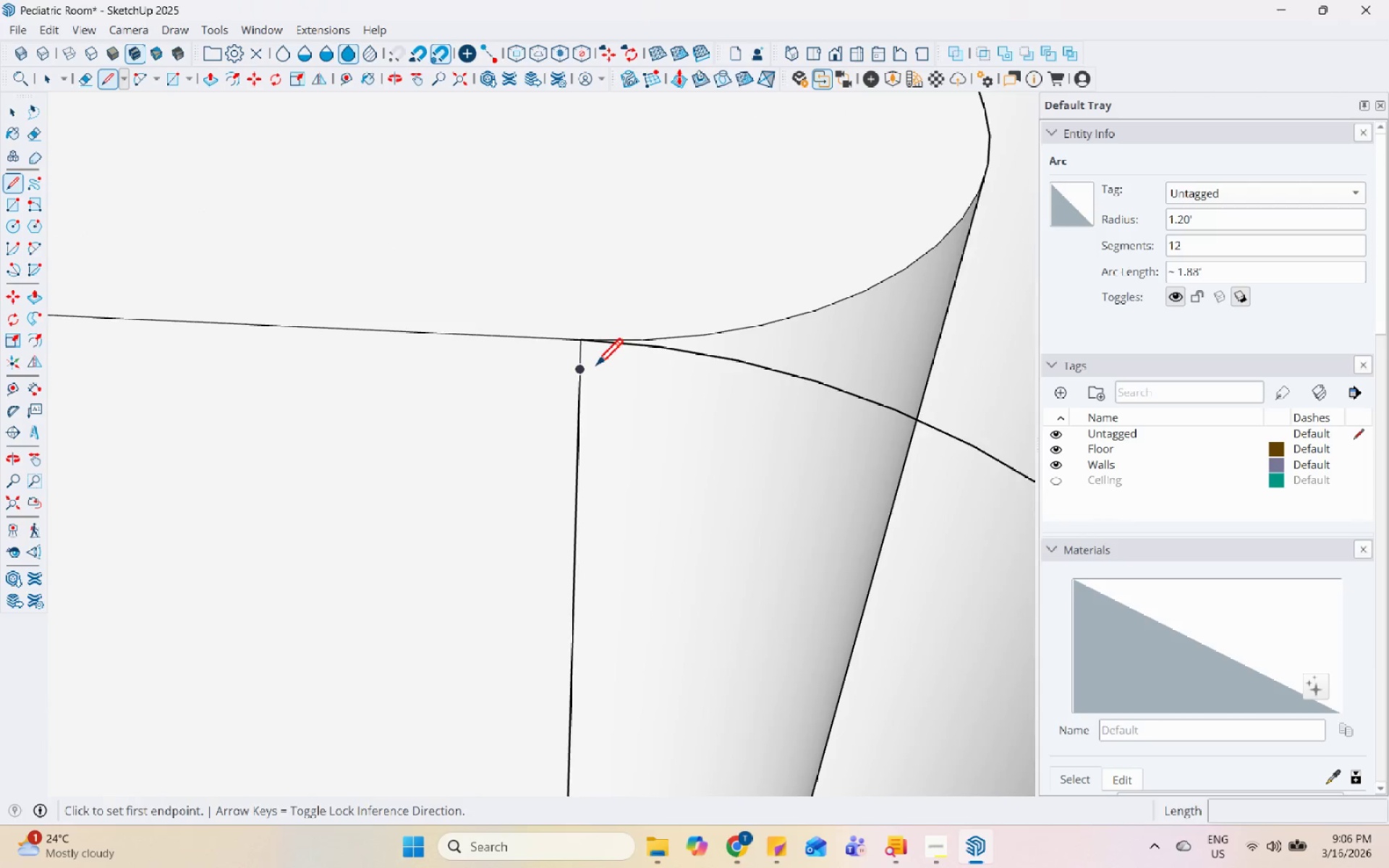 
scroll: coordinate [595, 367], scroll_direction: up, amount: 5.0
 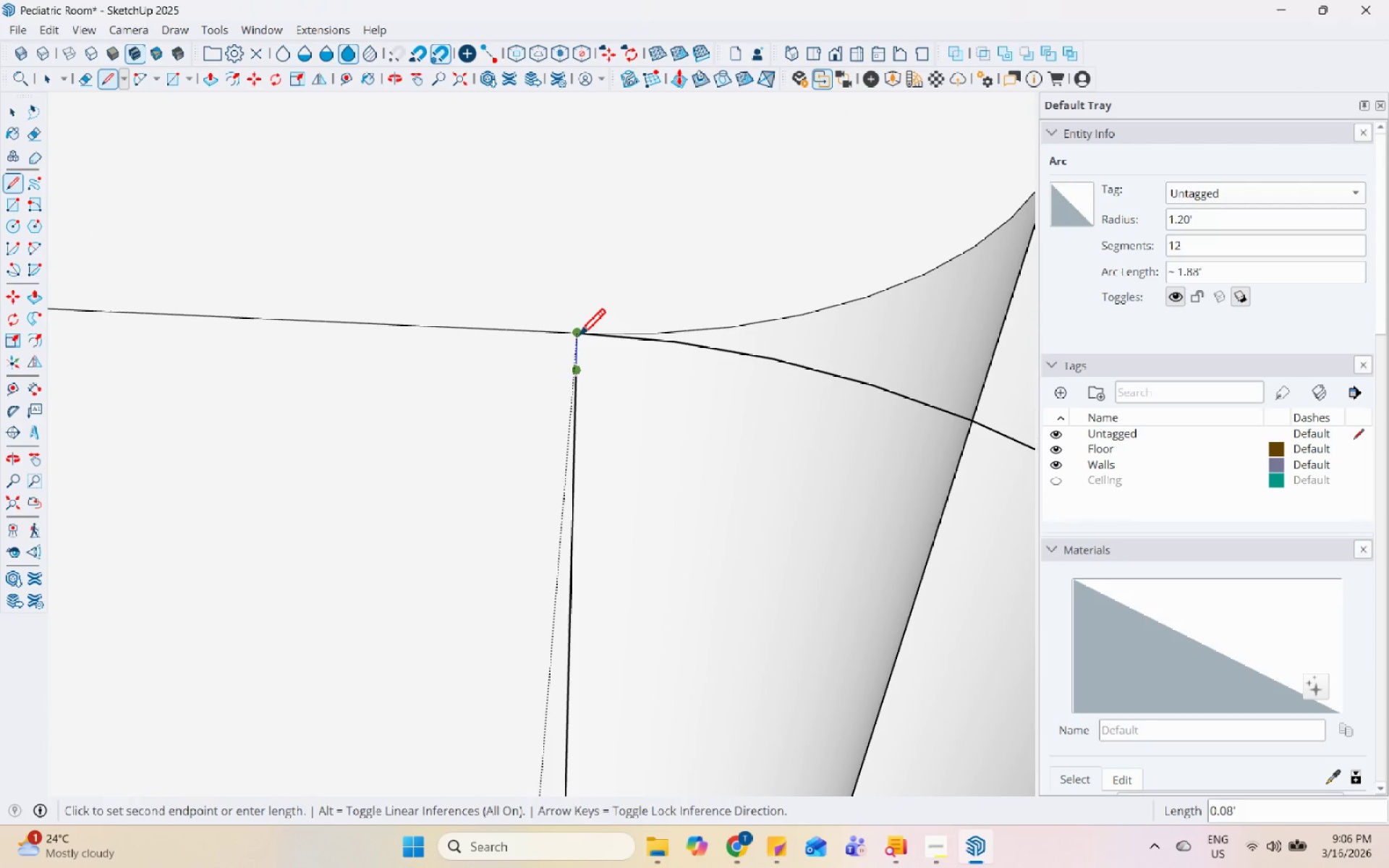 
key(Space)
 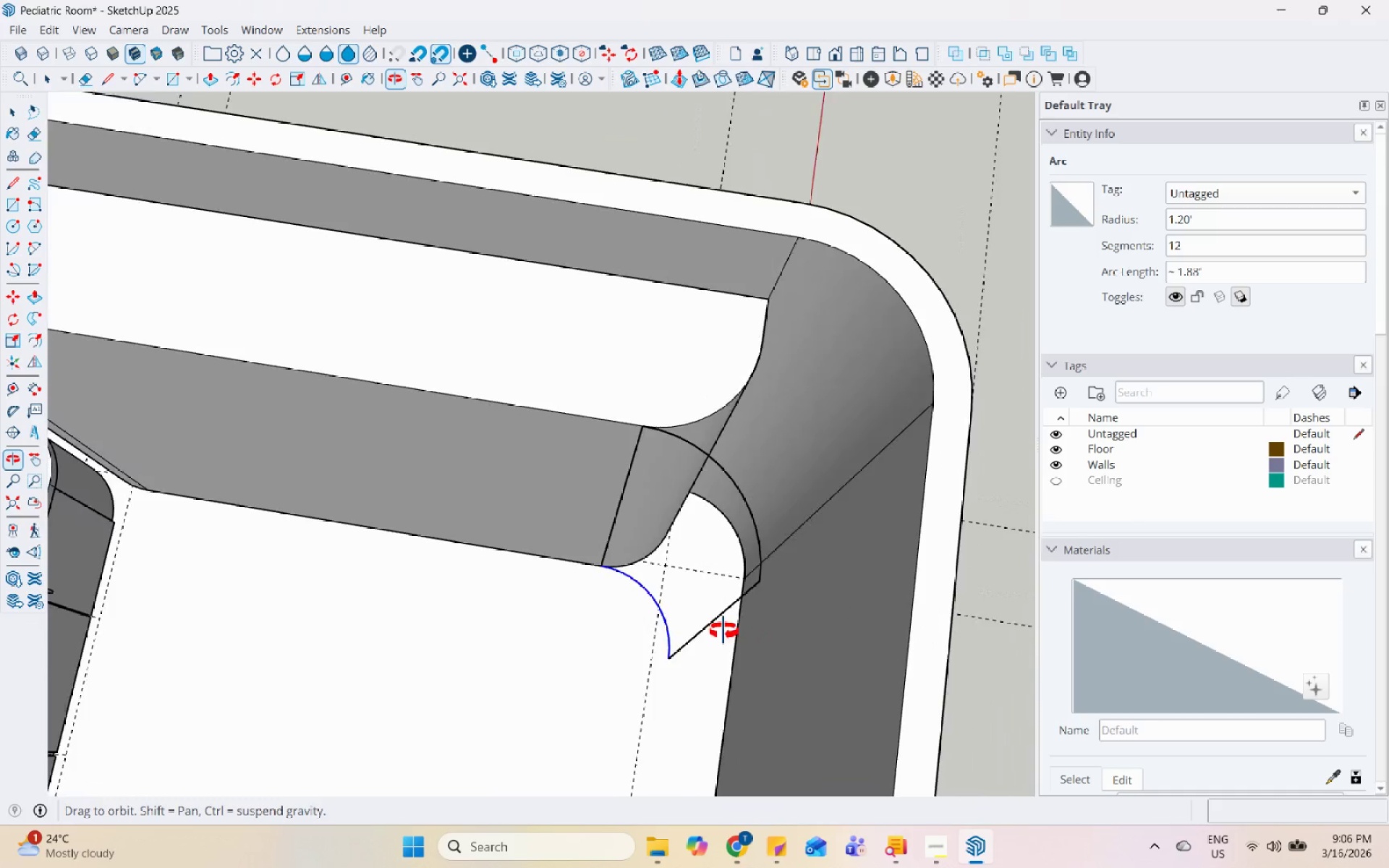 
scroll: coordinate [661, 357], scroll_direction: down, amount: 18.0
 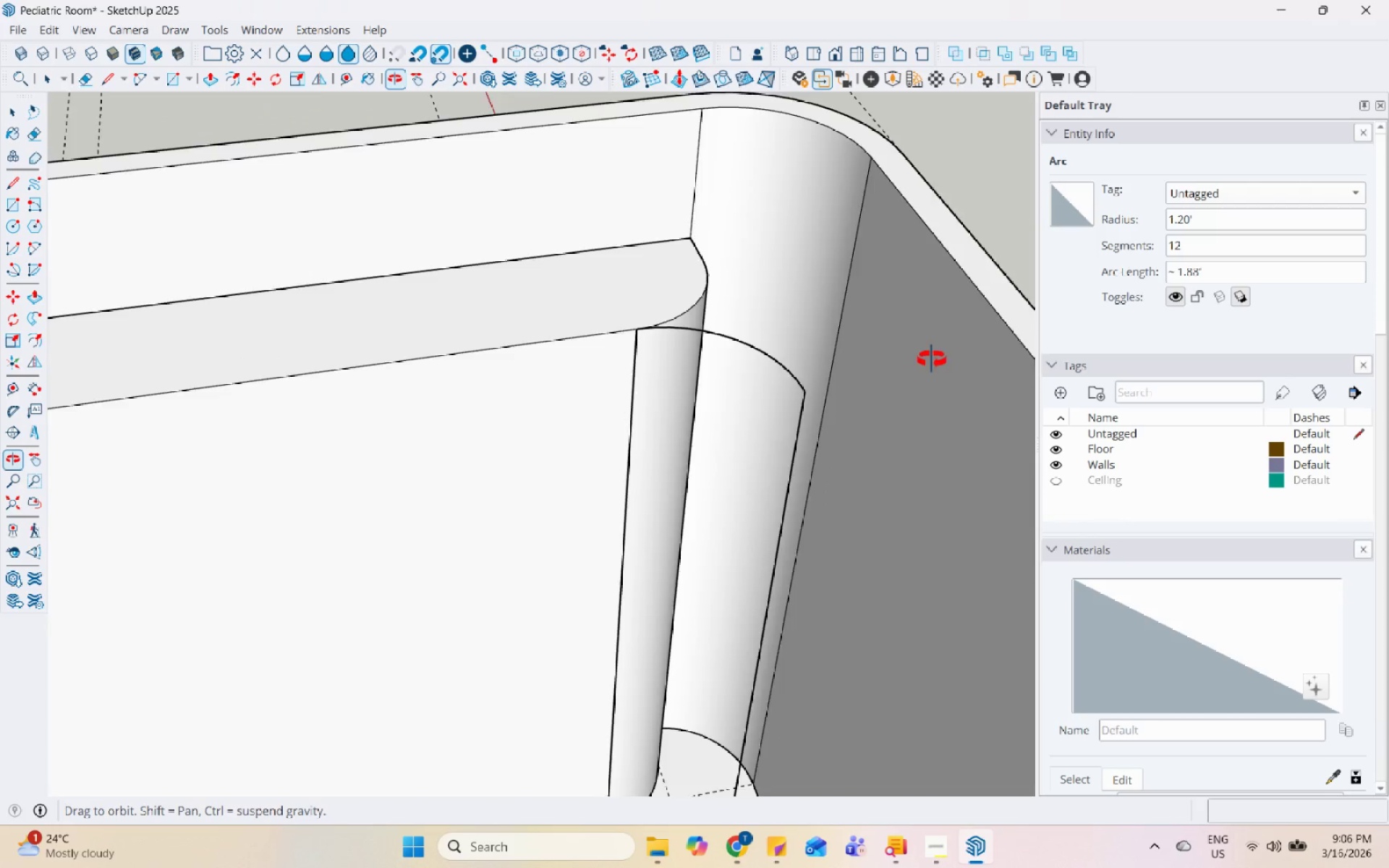 
scroll: coordinate [681, 663], scroll_direction: up, amount: 1.0
 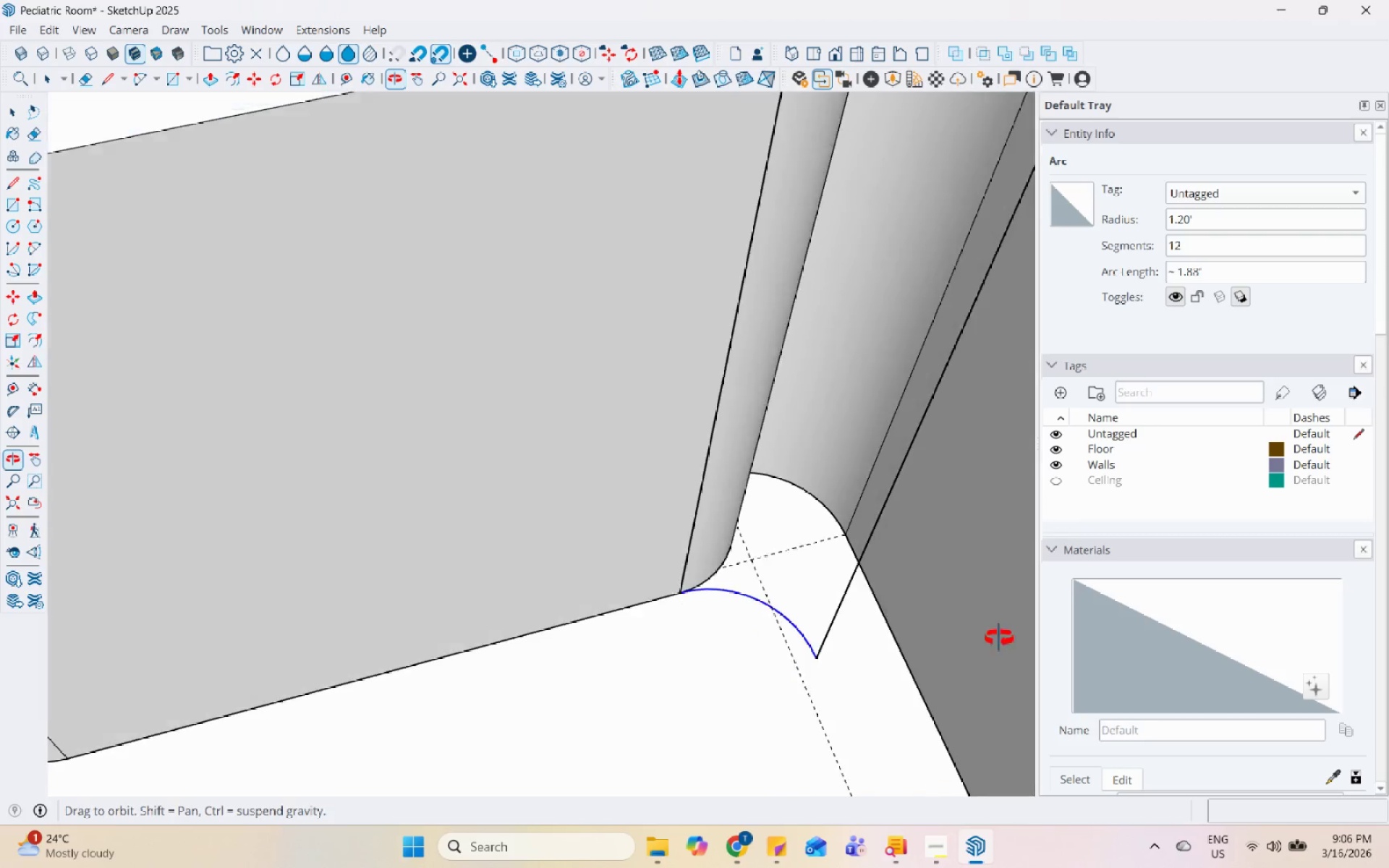 
scroll: coordinate [704, 682], scroll_direction: down, amount: 7.0
 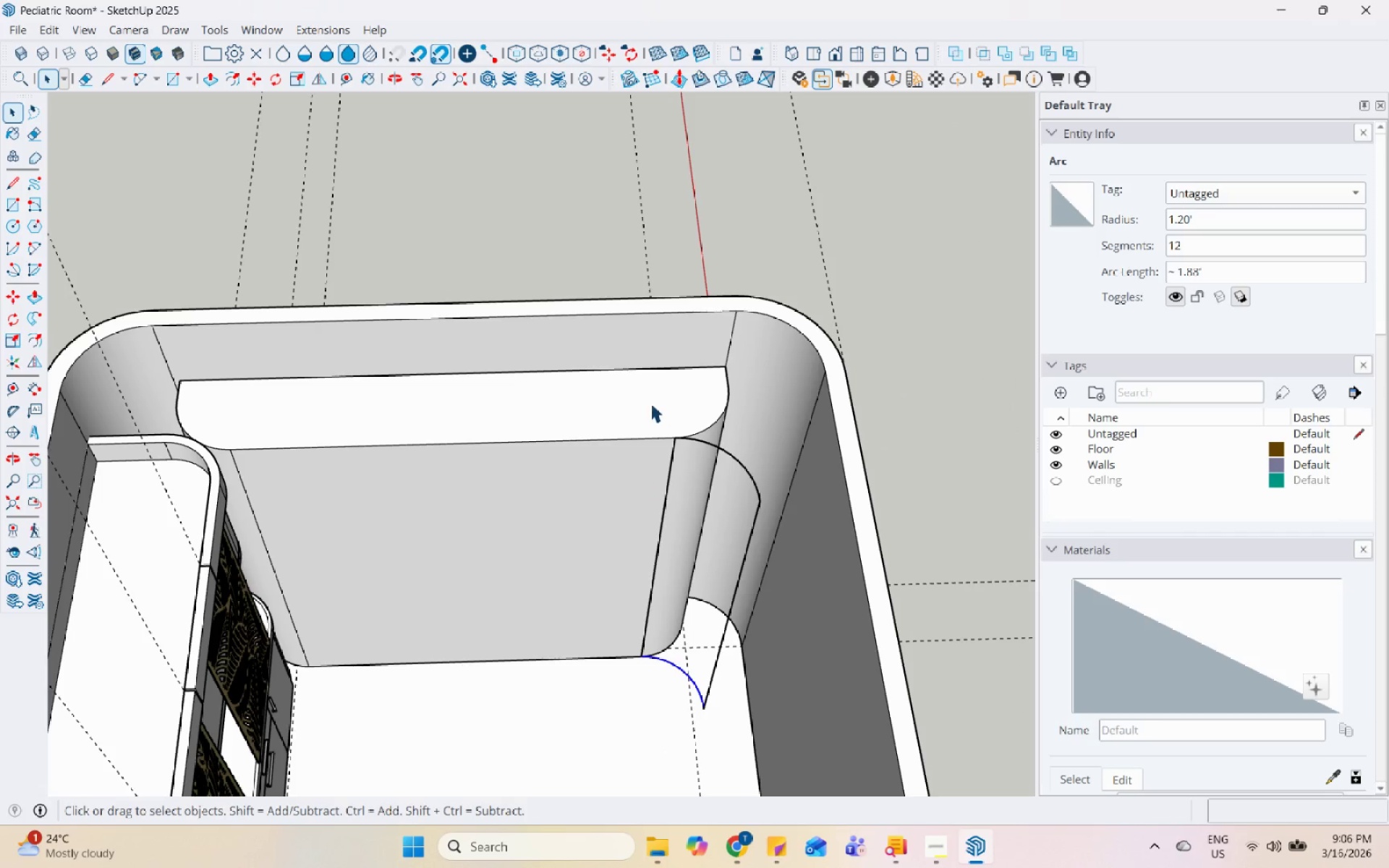 
left_click_drag(start_coordinate=[647, 395], to_coordinate=[778, 761])
 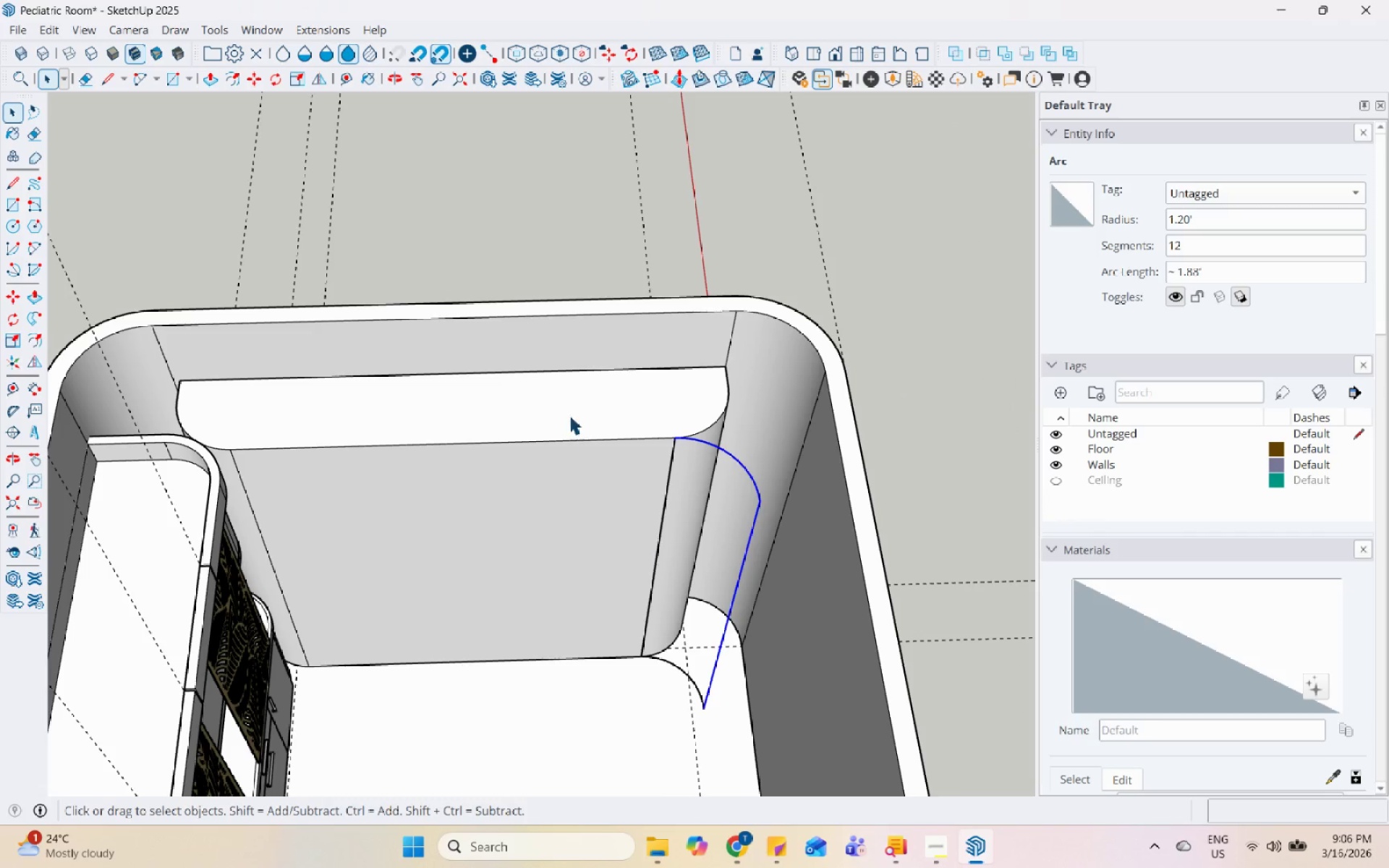 
left_click_drag(start_coordinate=[545, 373], to_coordinate=[775, 746])
 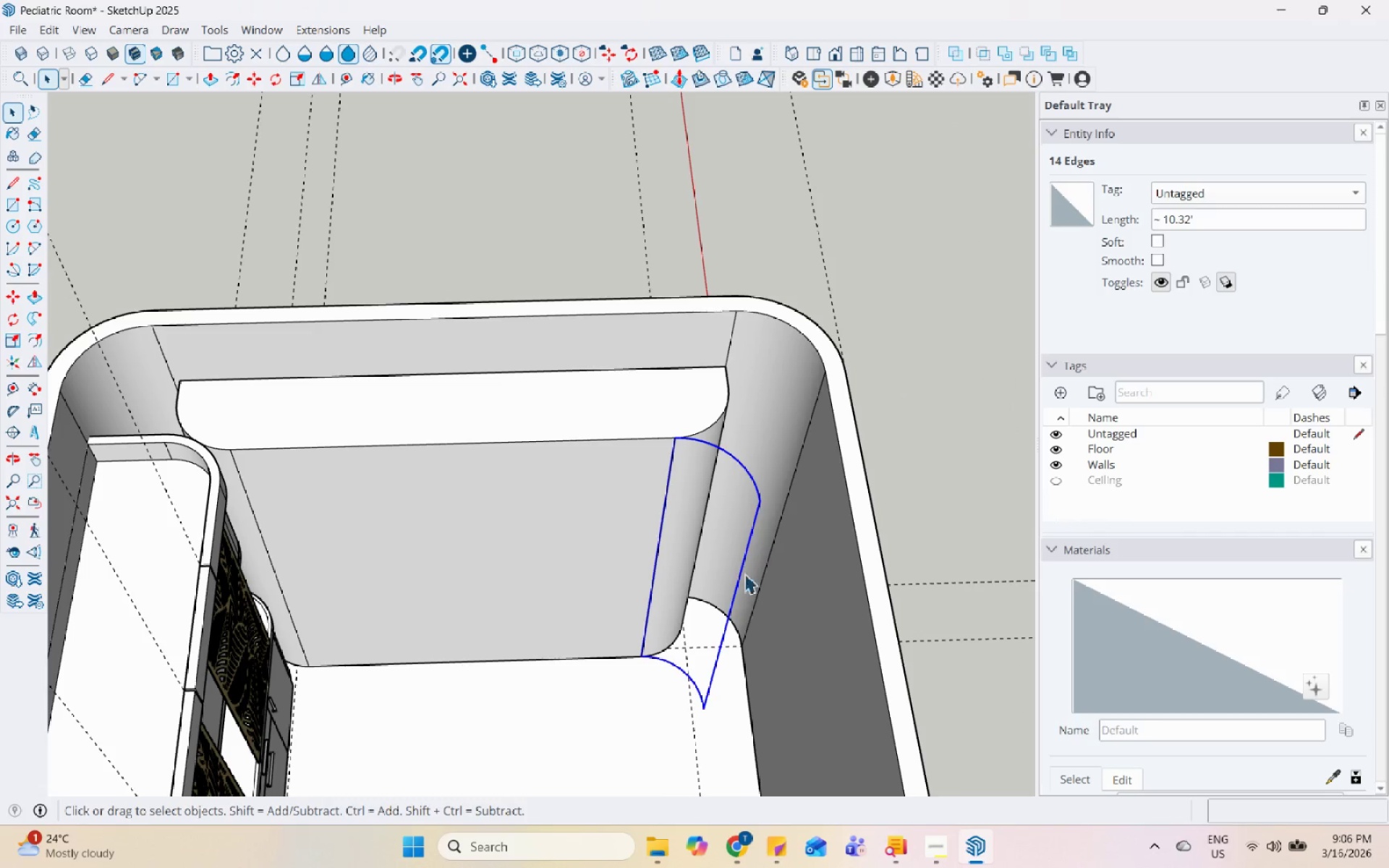 
scroll: coordinate [744, 538], scroll_direction: up, amount: 5.0
 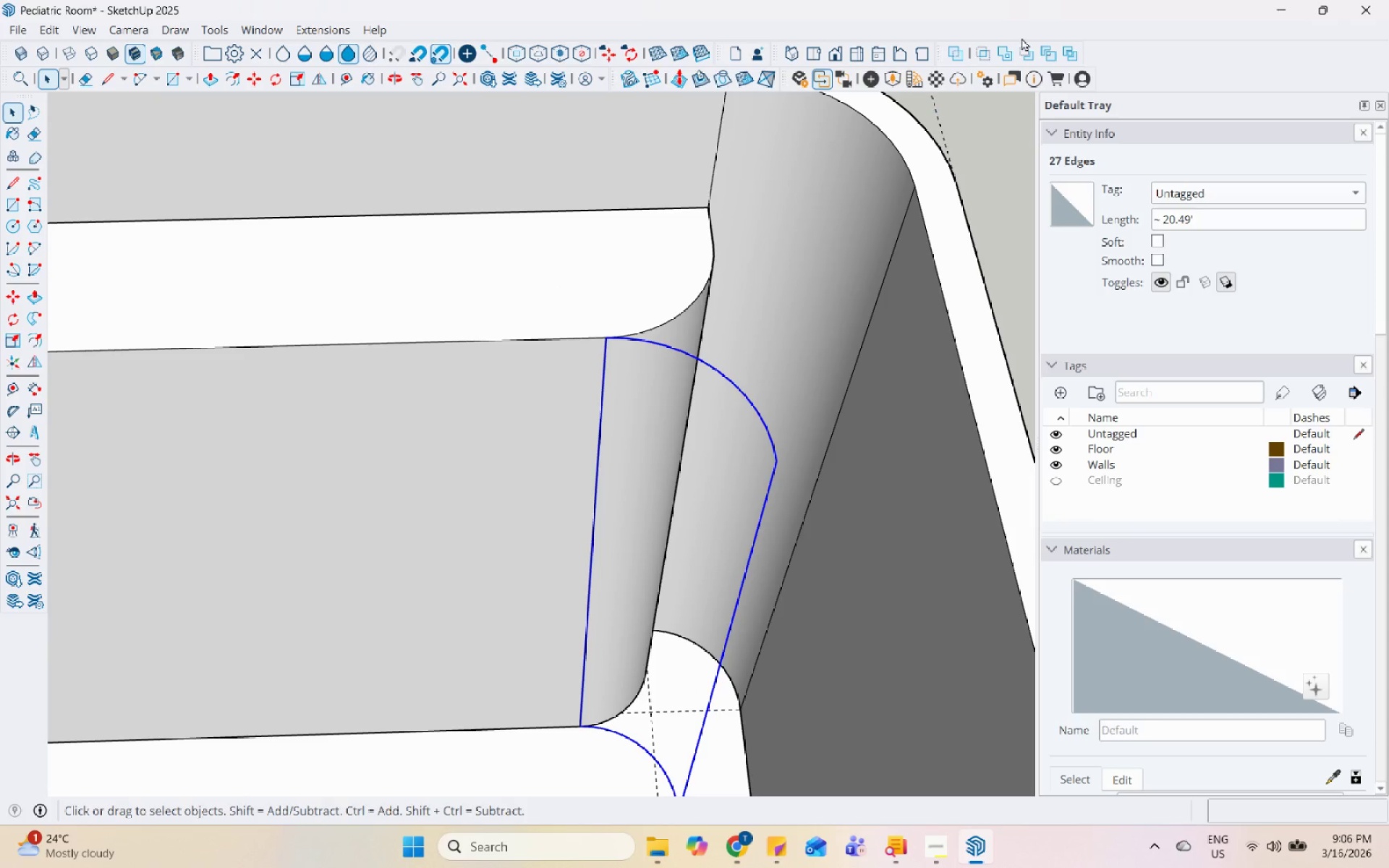 
mouse_move([1154, 54])
 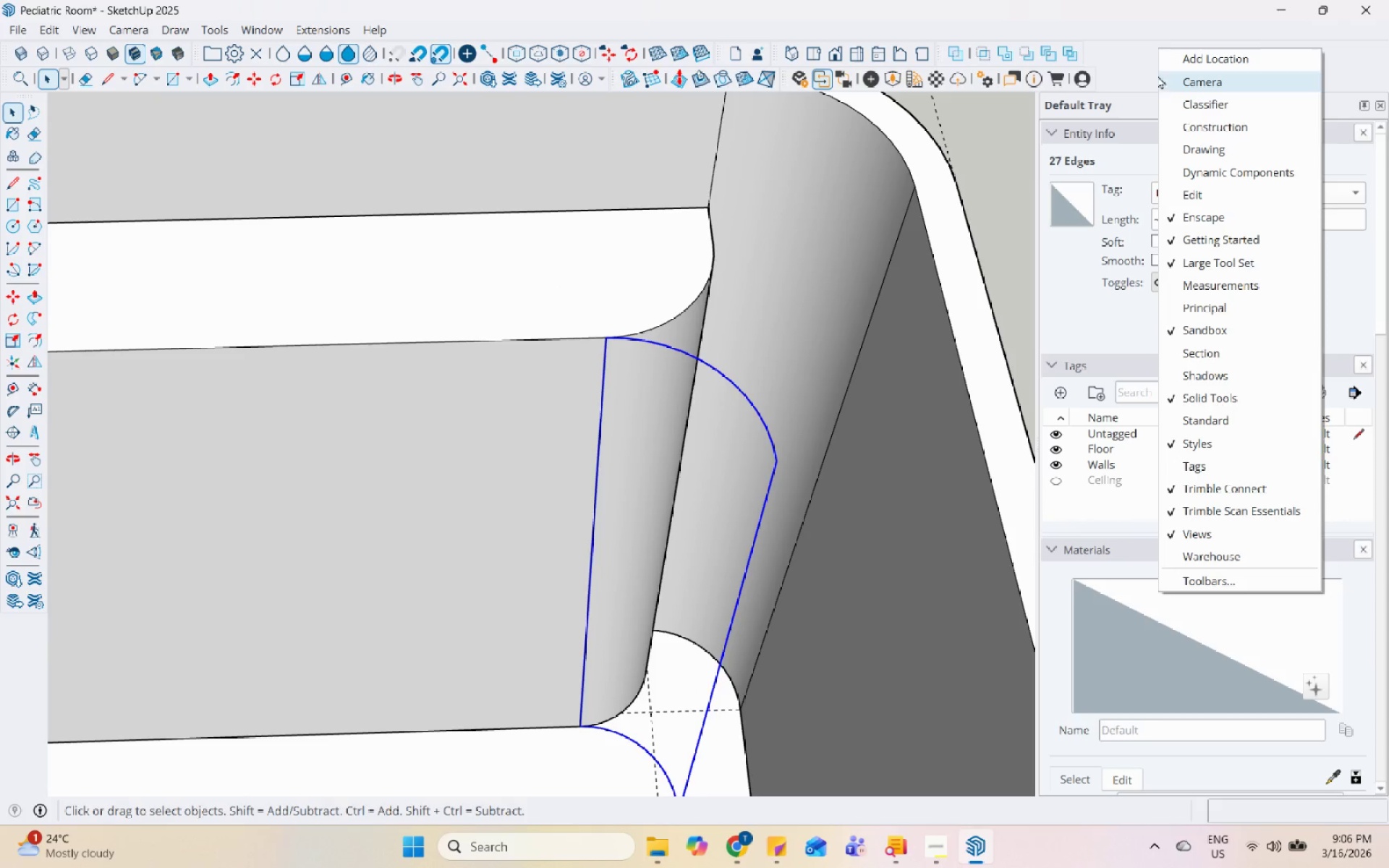 
left_click([1110, 69])
 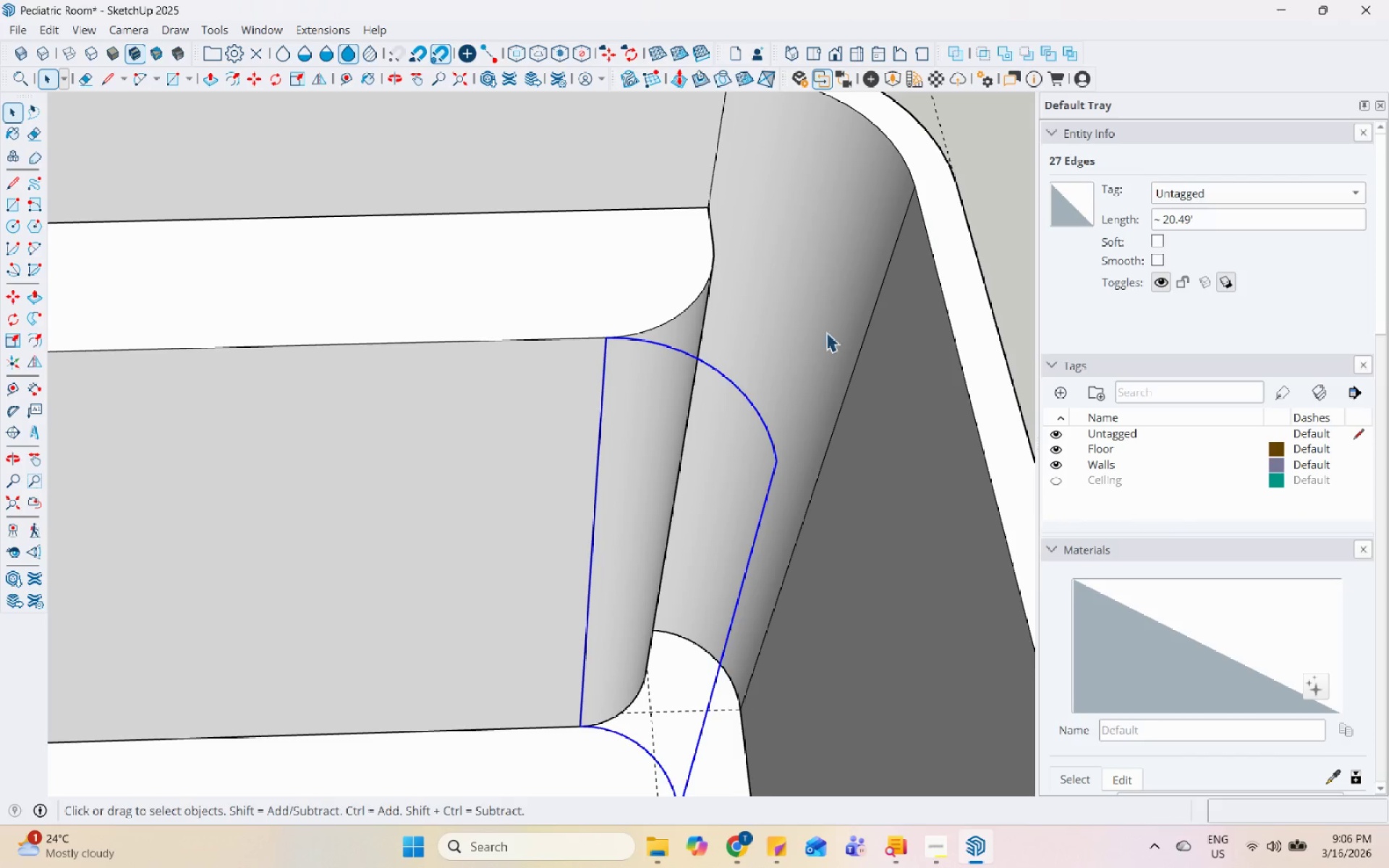 
scroll: coordinate [807, 377], scroll_direction: down, amount: 6.0
 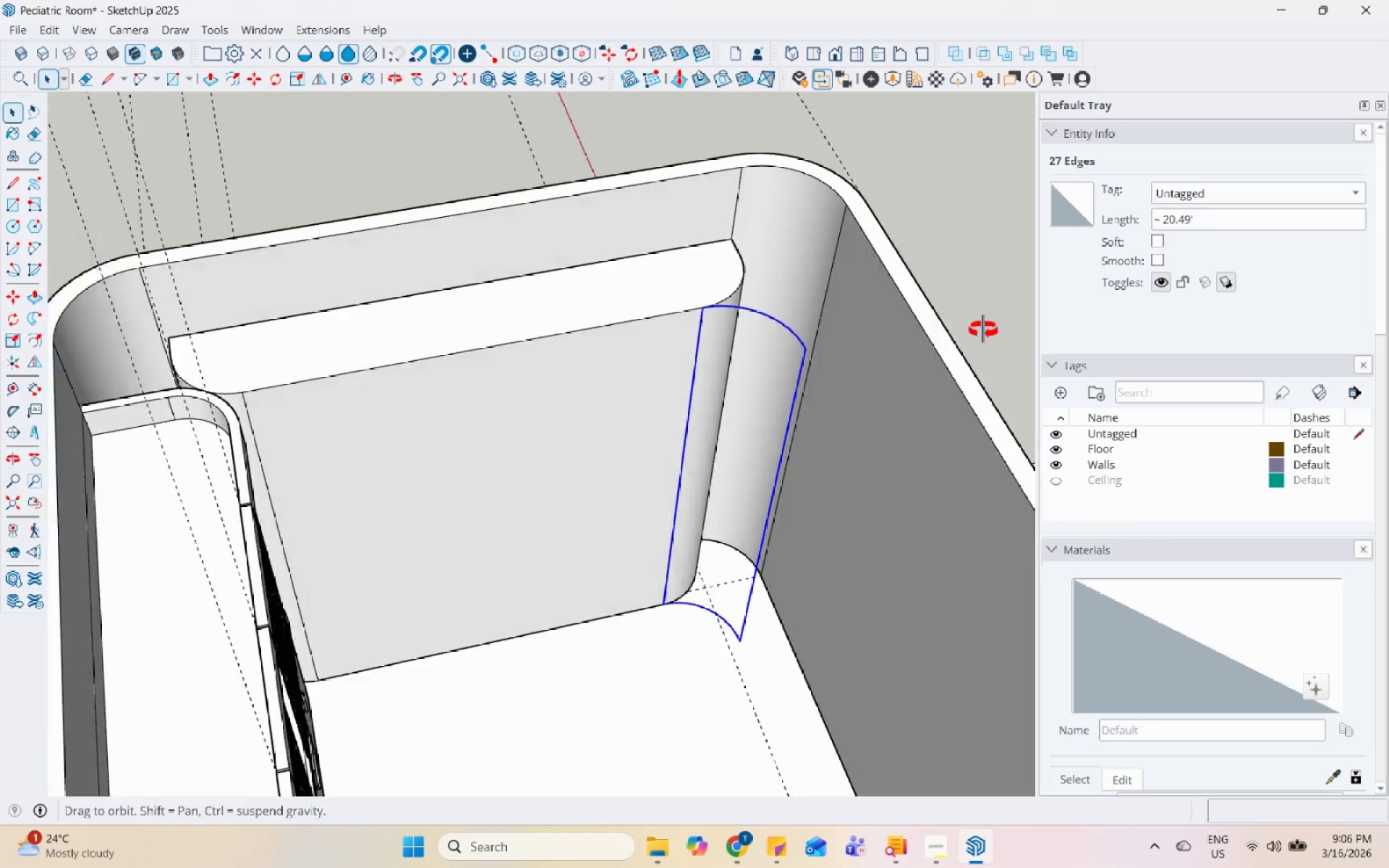 
scroll: coordinate [734, 430], scroll_direction: up, amount: 6.0
 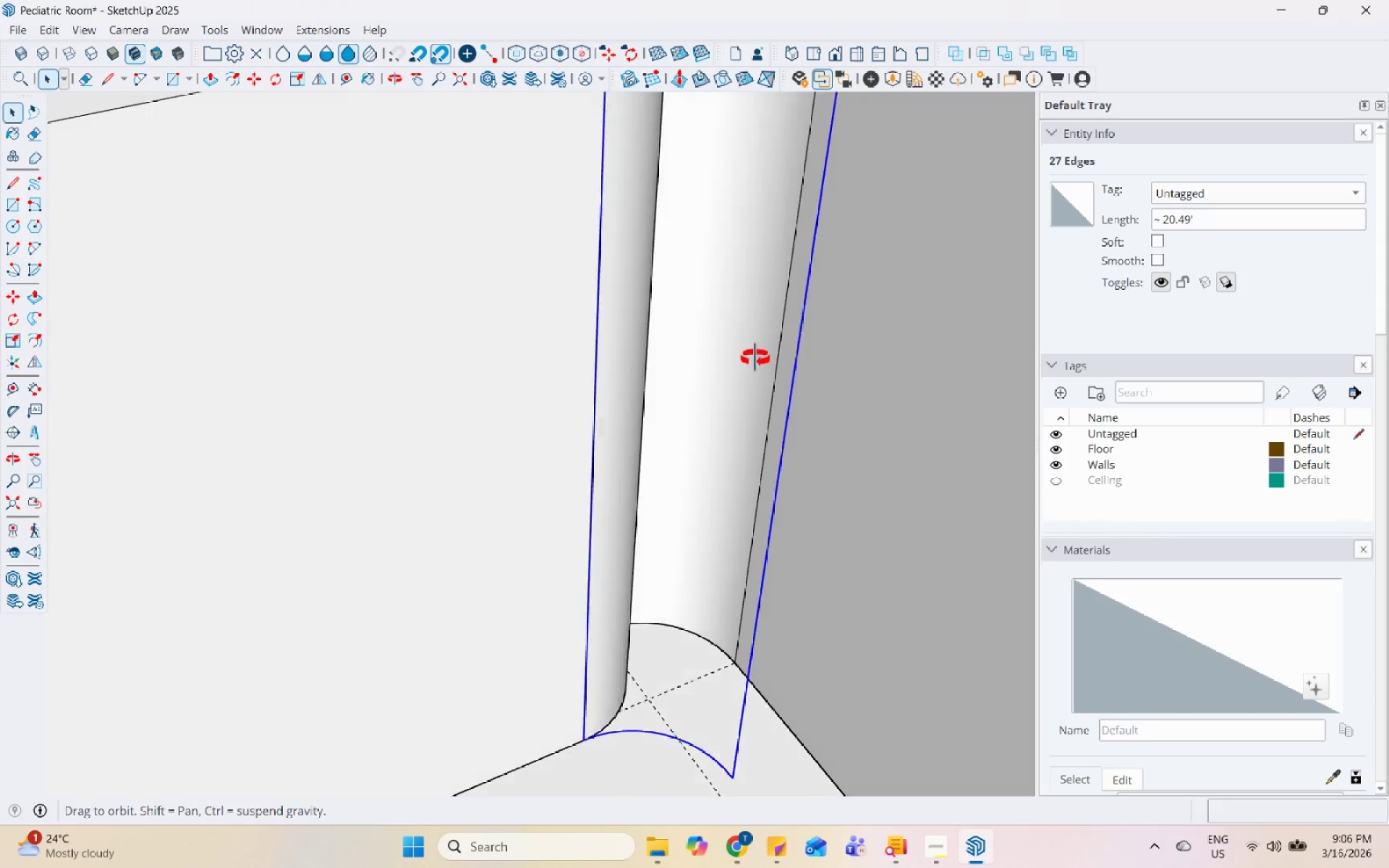 
scroll: coordinate [647, 610], scroll_direction: down, amount: 8.0
 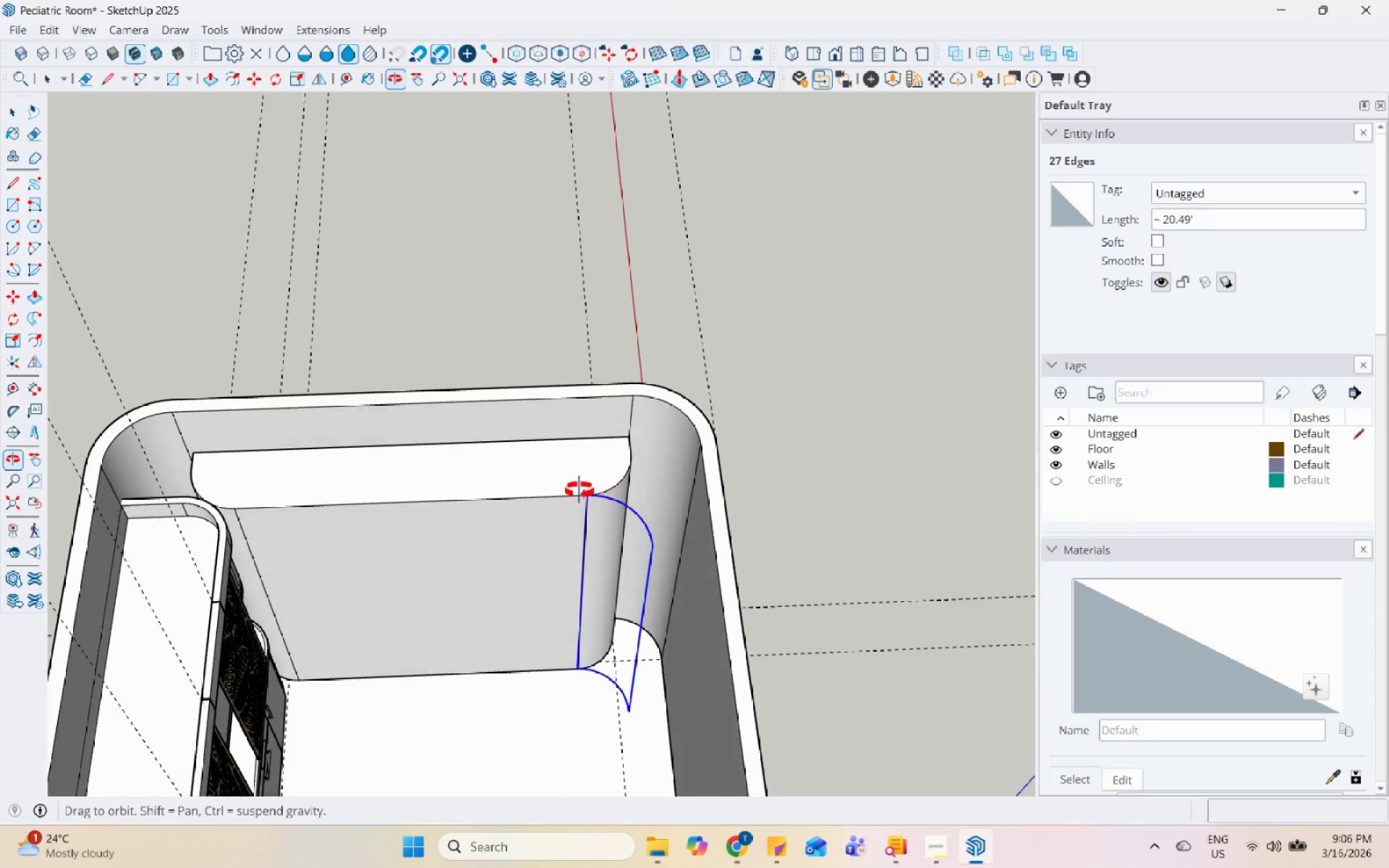 
scroll: coordinate [579, 490], scroll_direction: up, amount: 6.0
 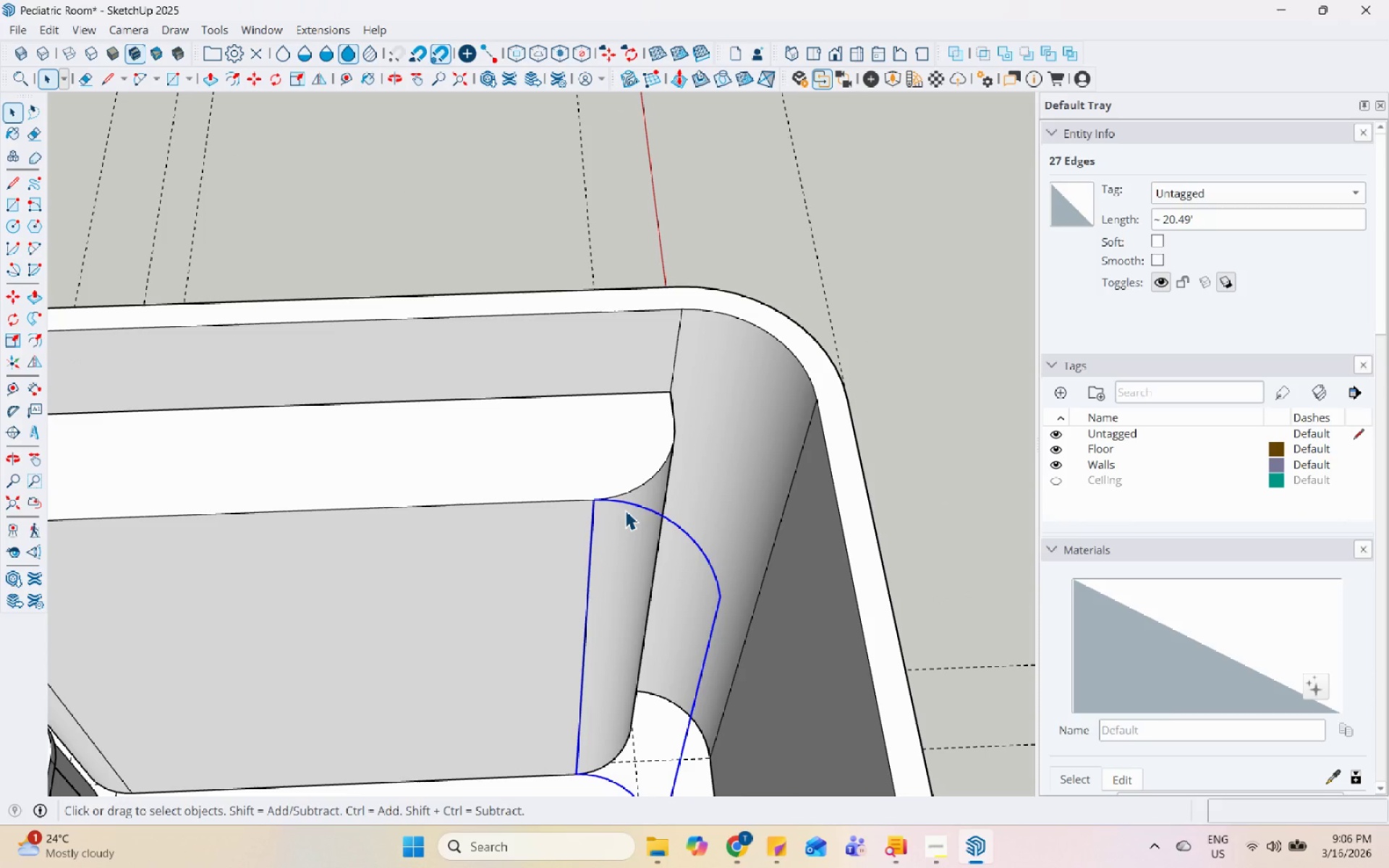 
scroll: coordinate [625, 510], scroll_direction: down, amount: 3.0
 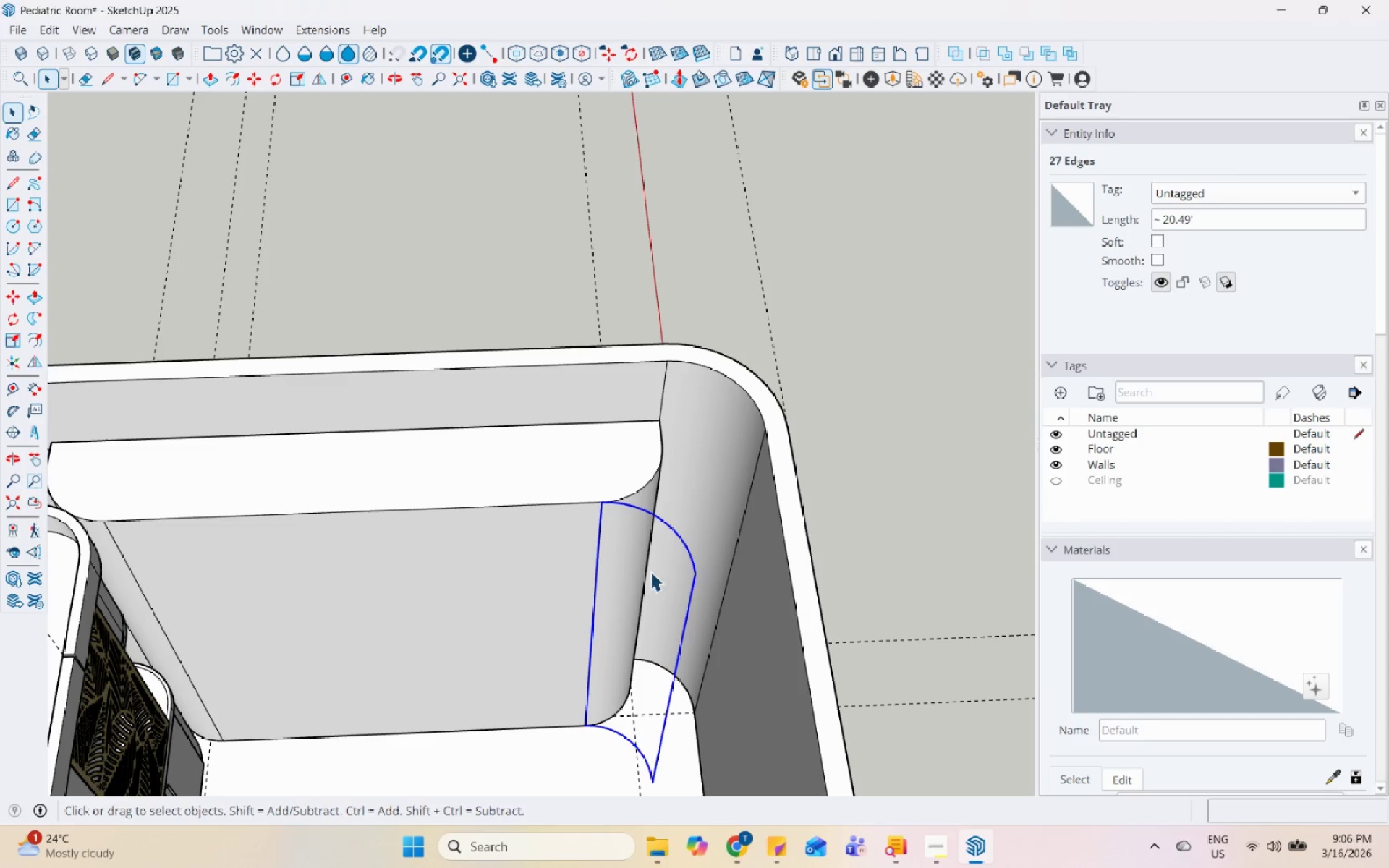 
left_click([674, 535])
 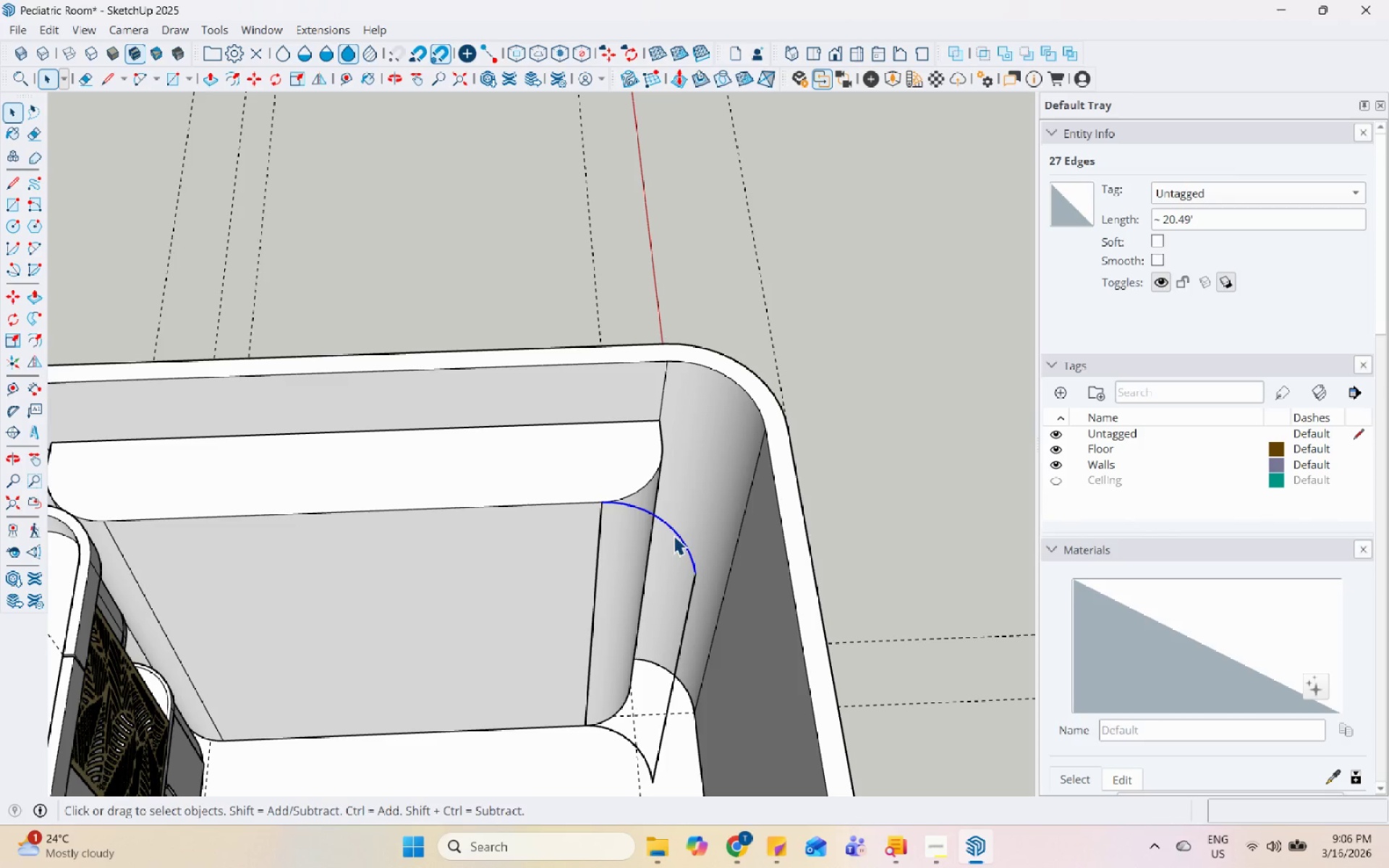 
right_click([674, 535])
 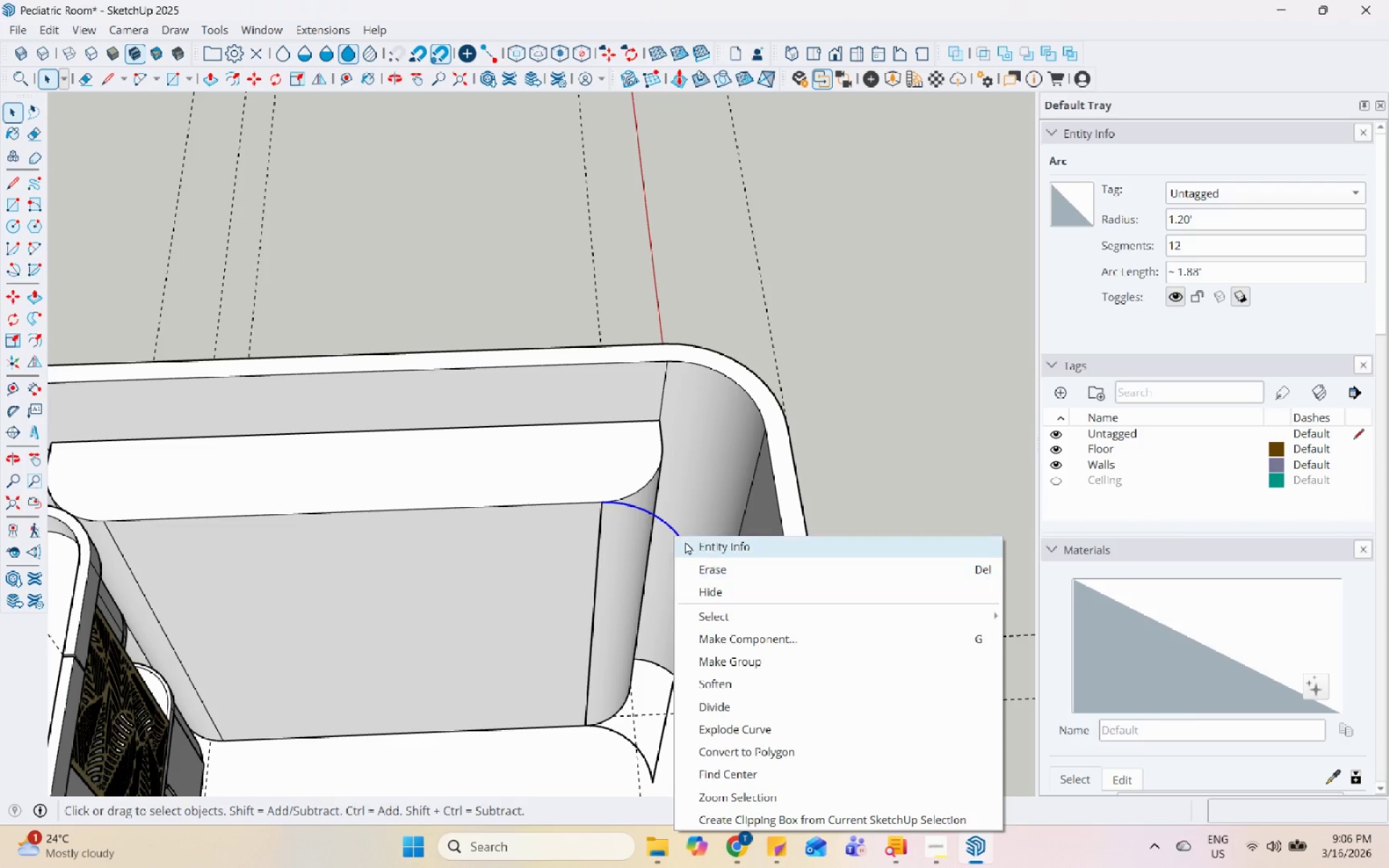 
left_click([671, 528])
 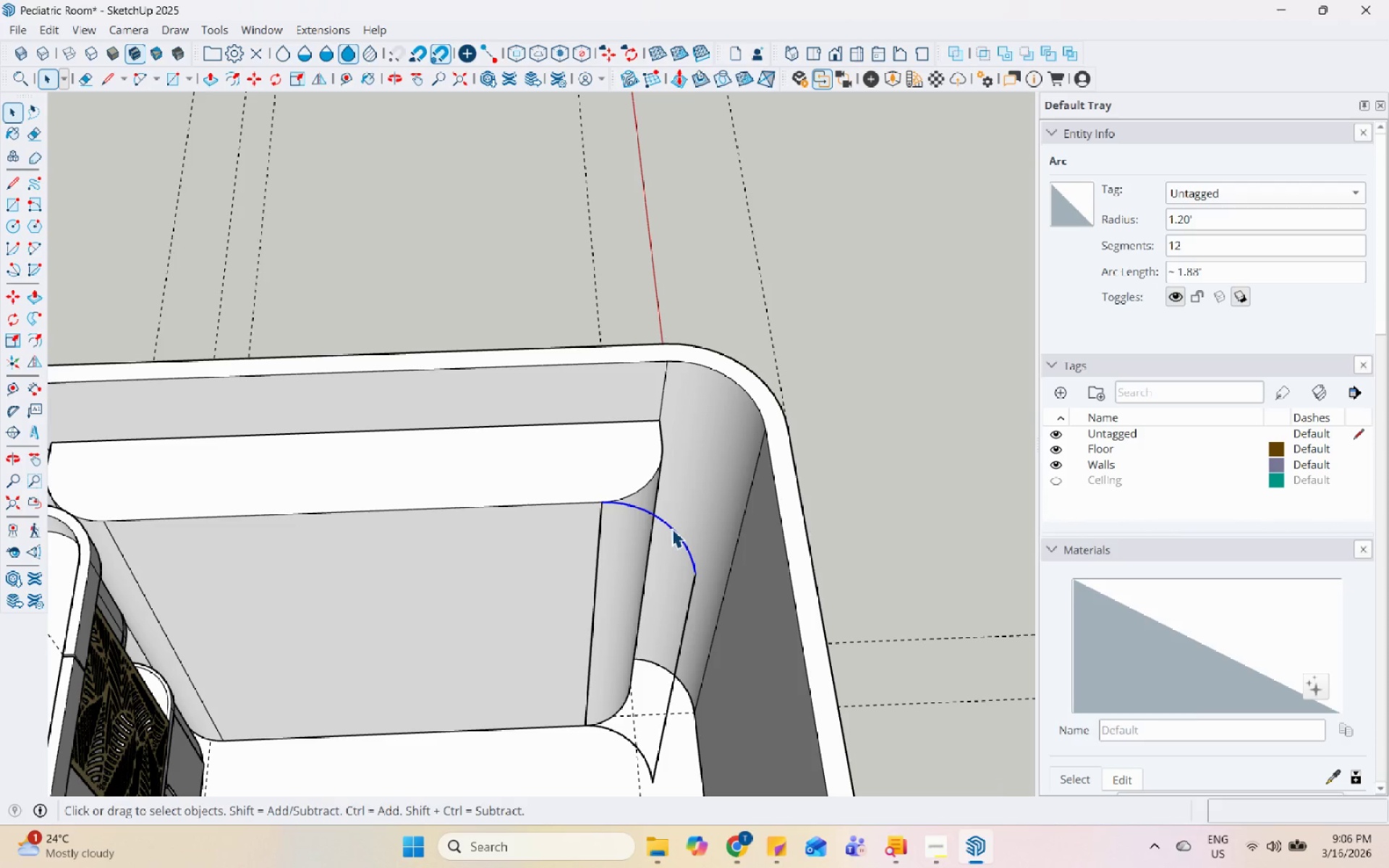 
right_click([671, 528])
 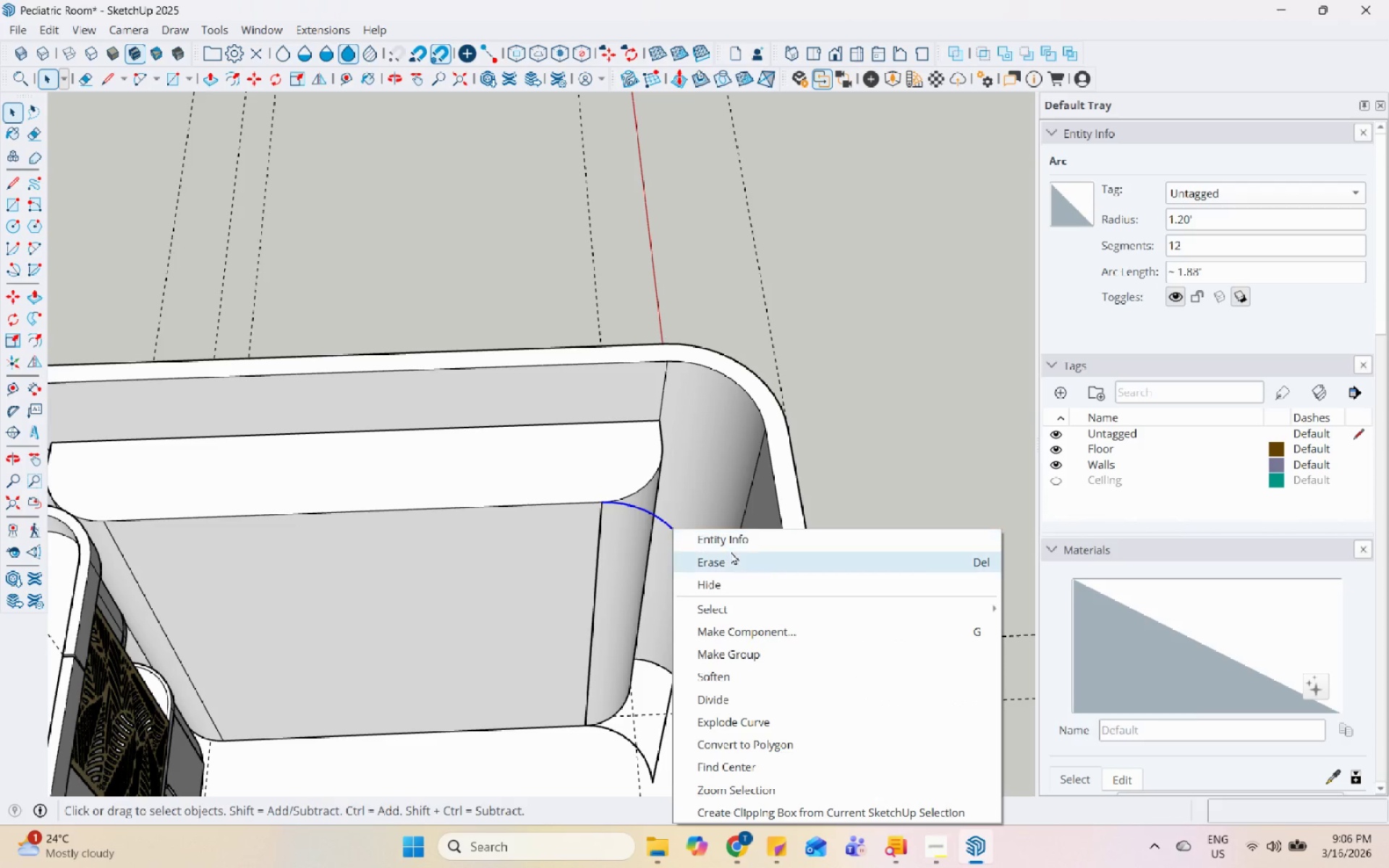 
left_click([731, 551])
 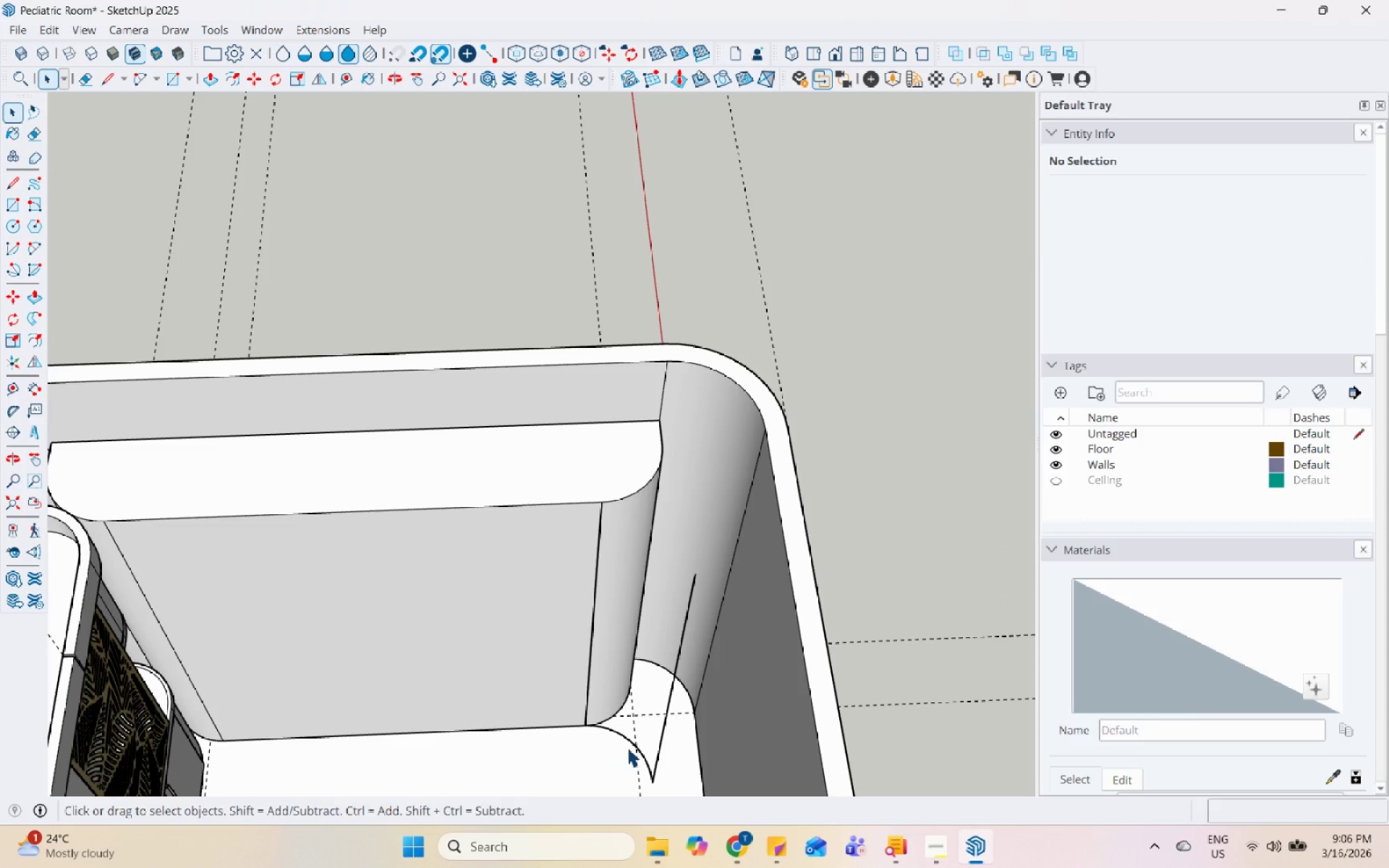 
left_click([627, 746])
 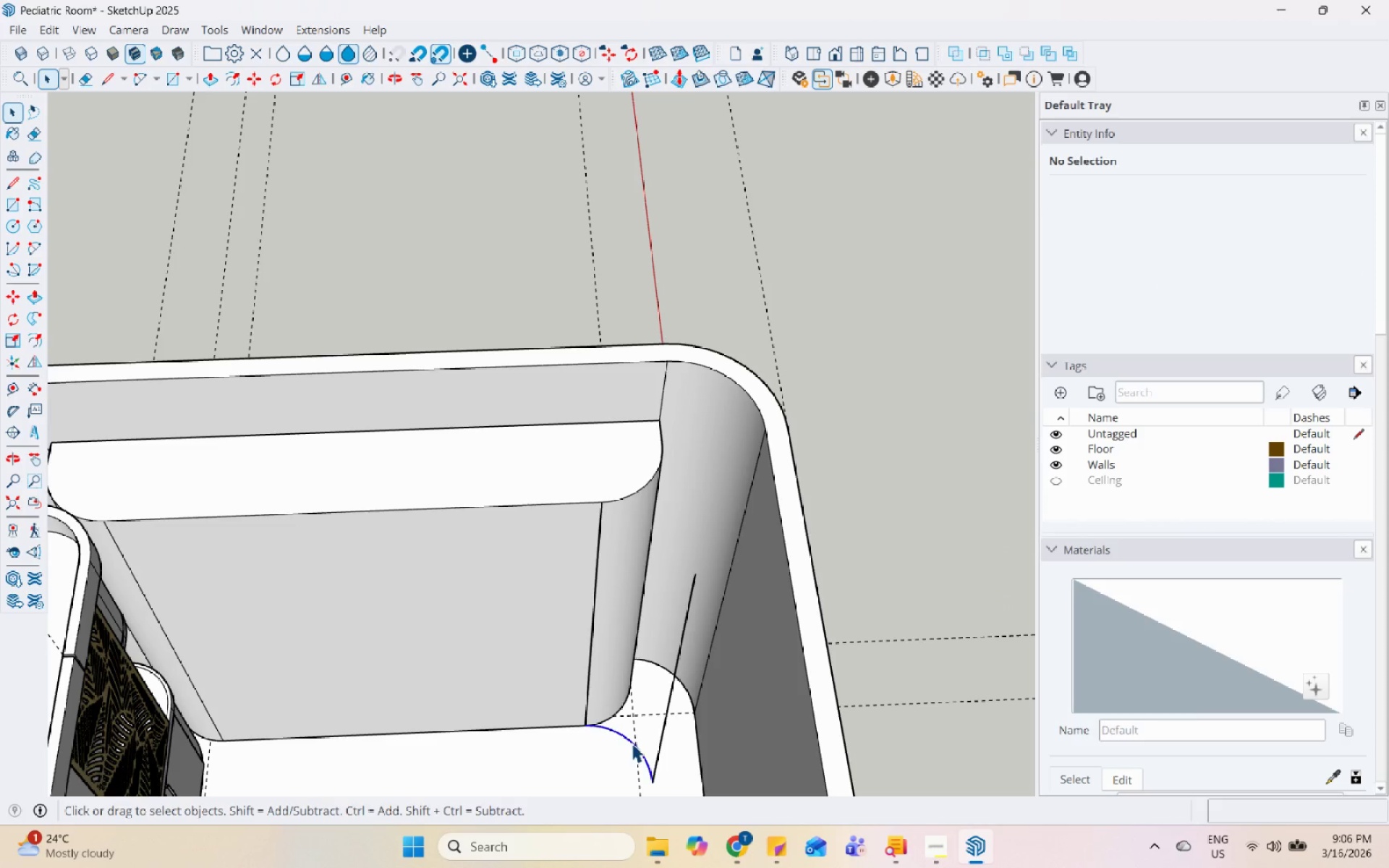 
right_click([632, 743])
 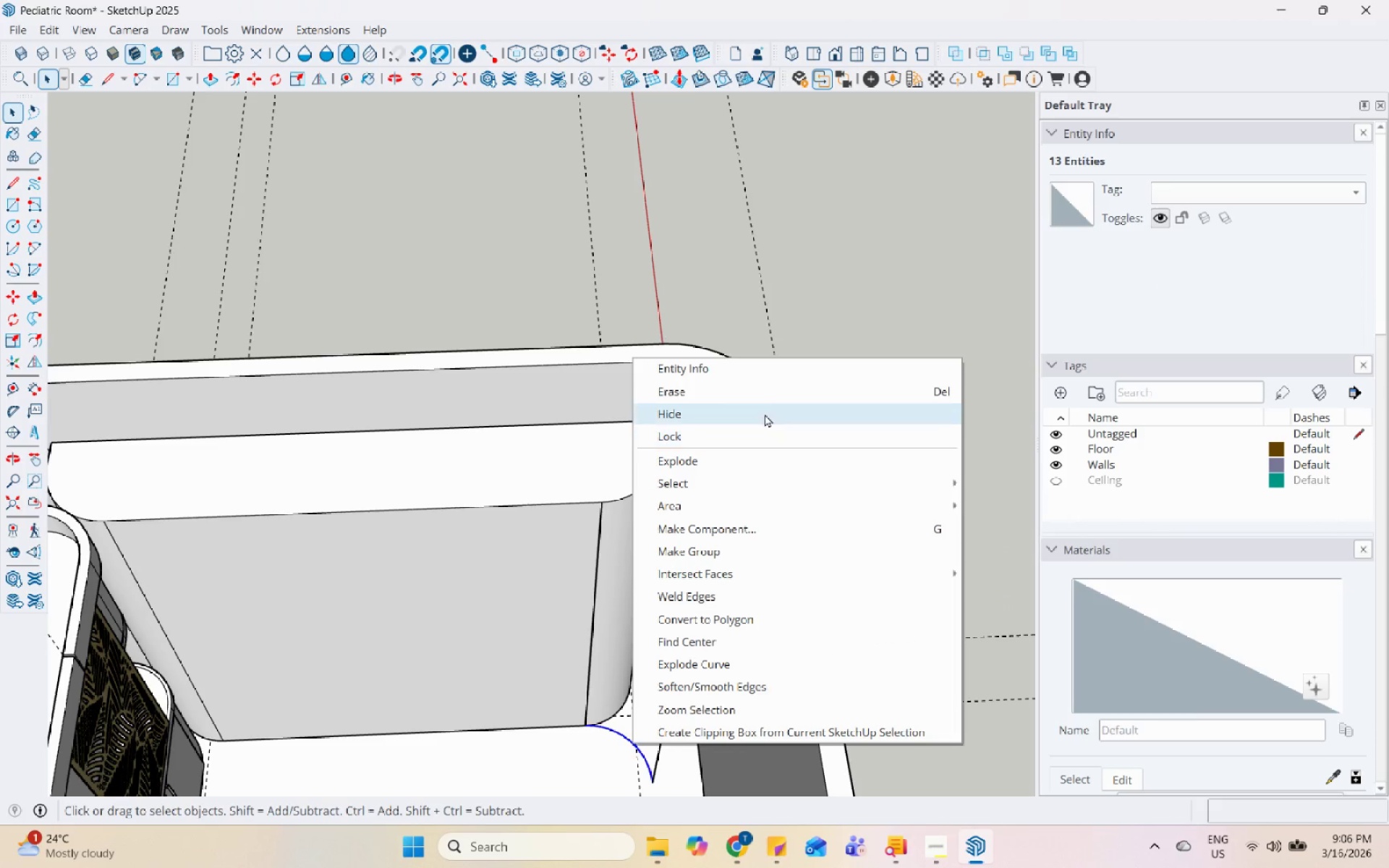 
left_click([767, 404])
 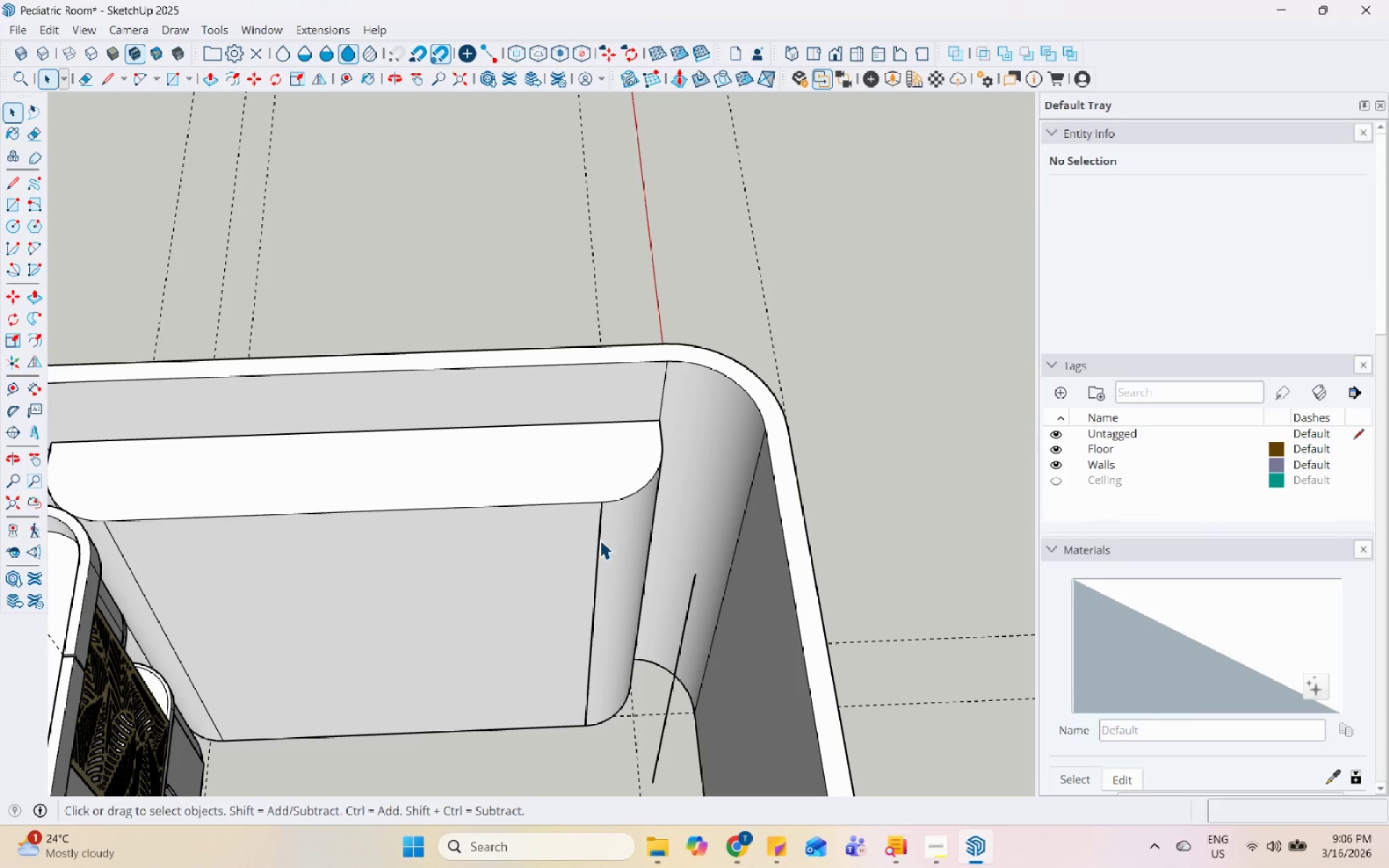 
scroll: coordinate [622, 528], scroll_direction: down, amount: 7.0
 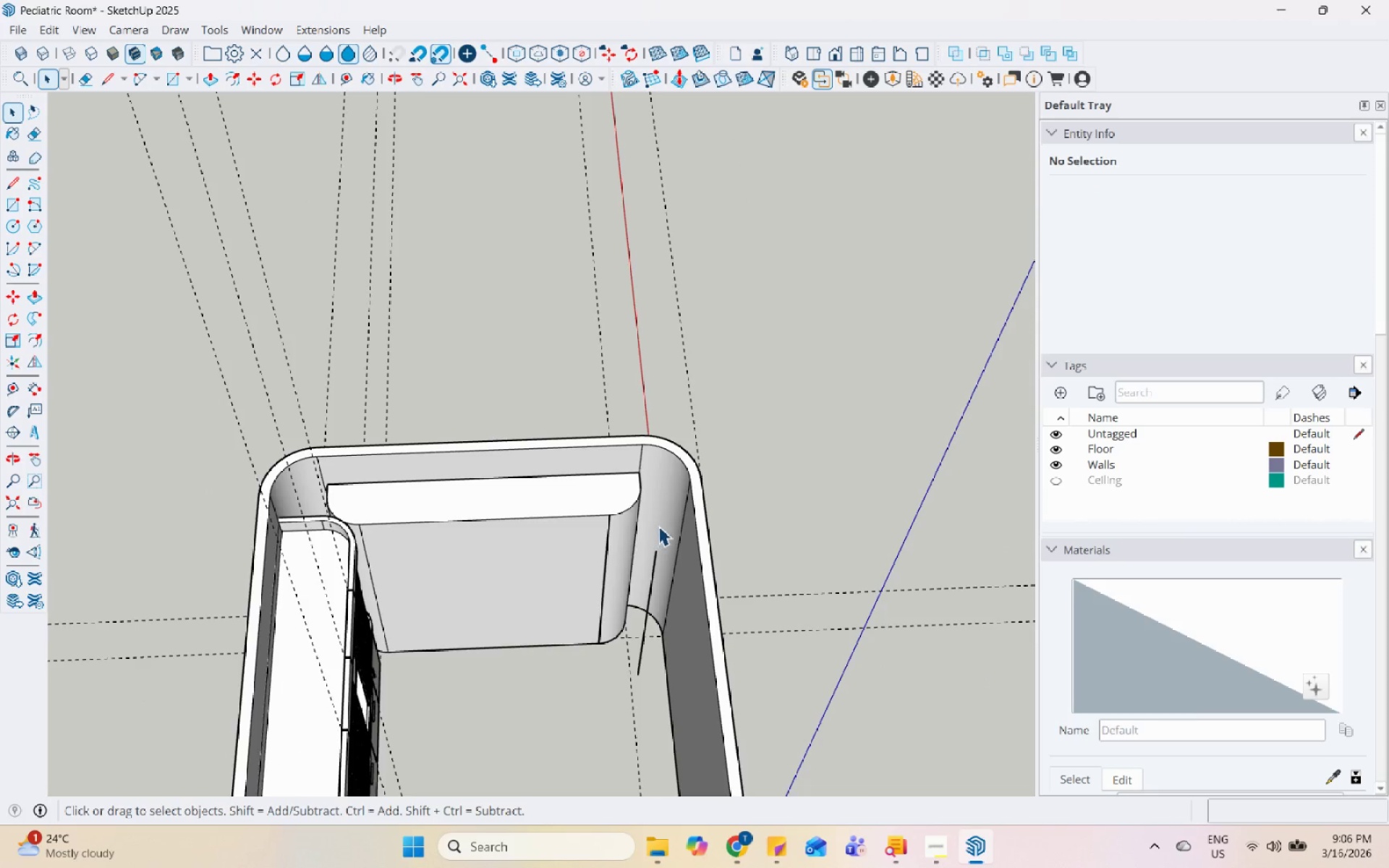 
key(Control+Z)
 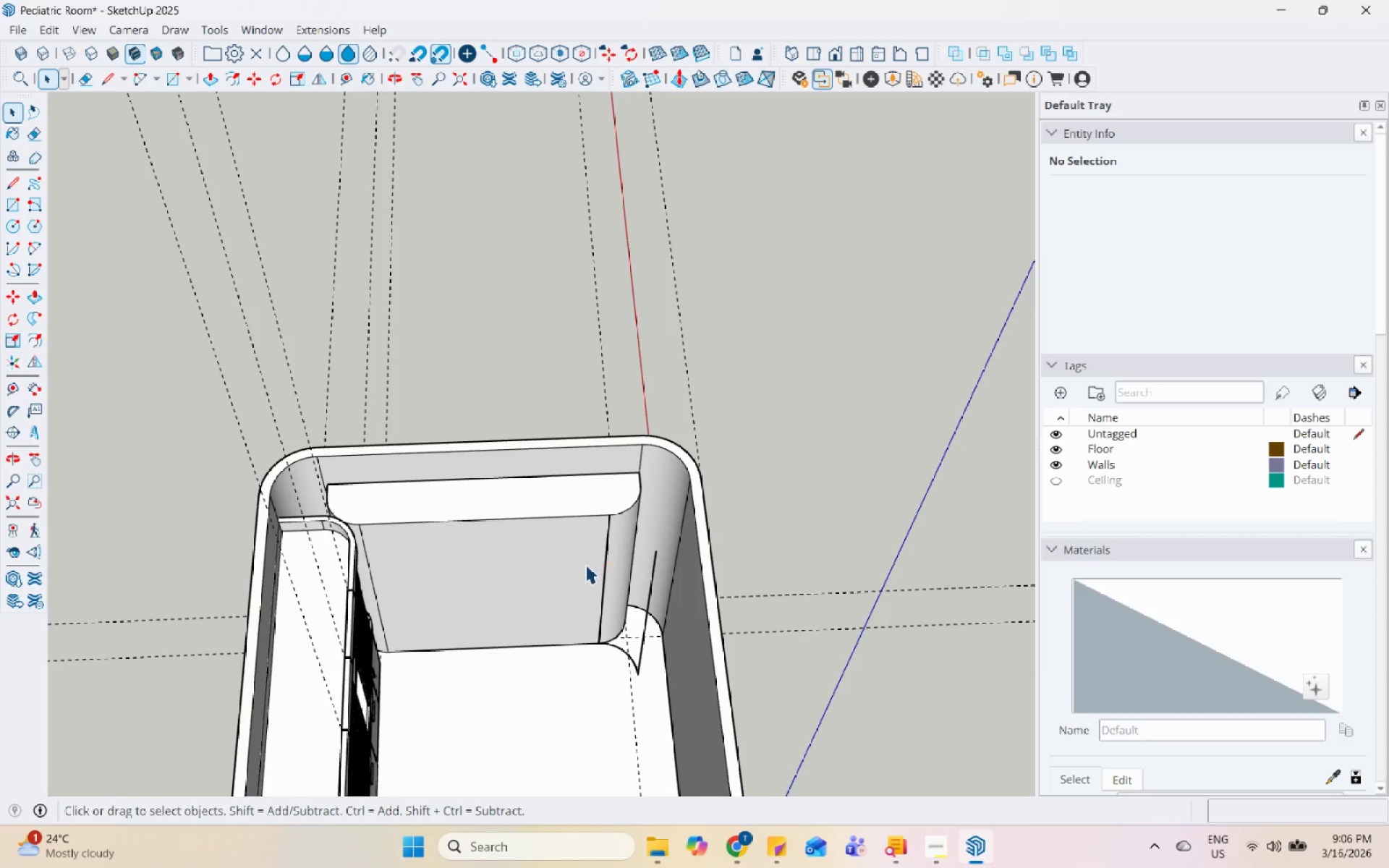 
left_click([611, 535])
 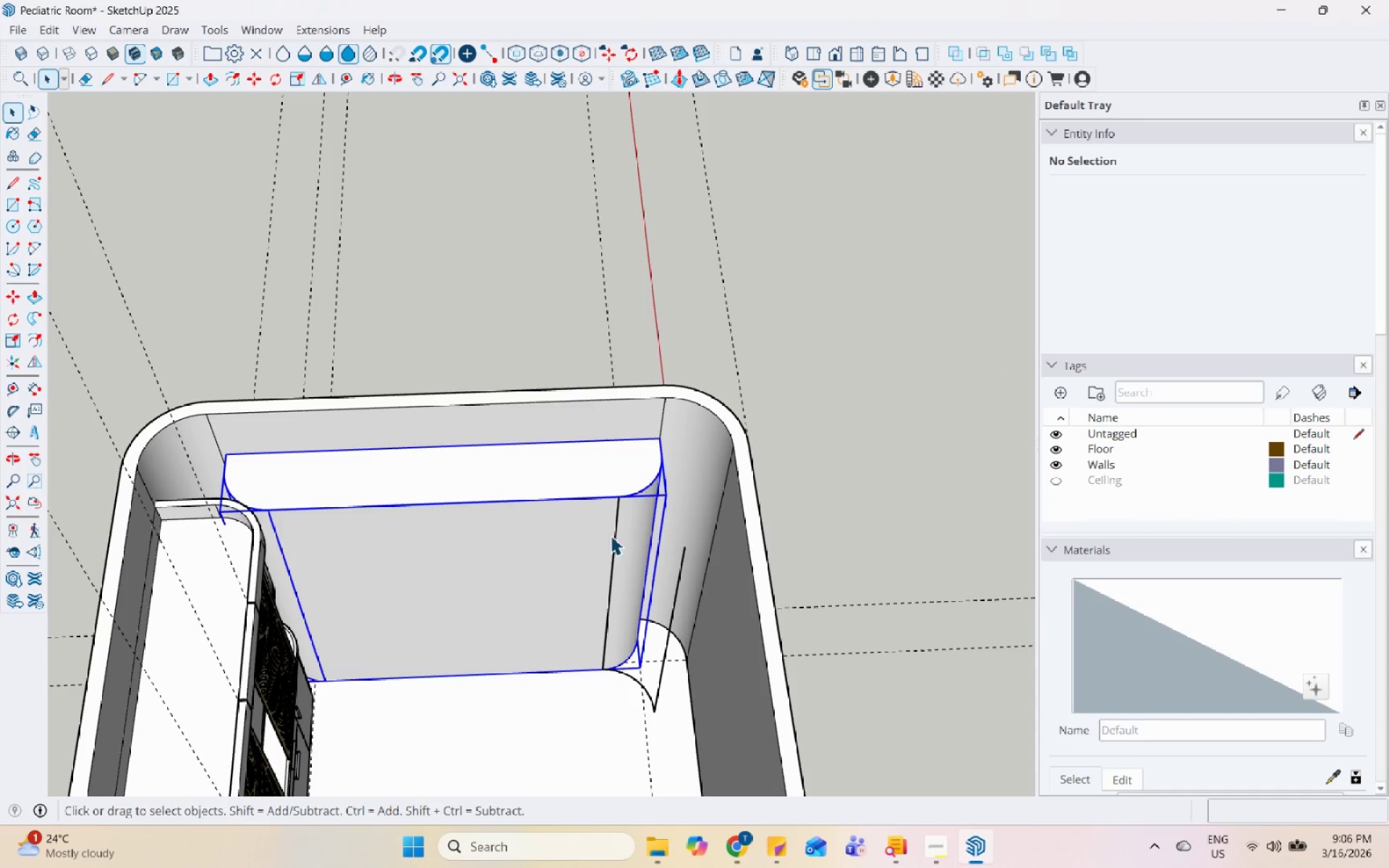 
scroll: coordinate [588, 553], scroll_direction: up, amount: 3.0
 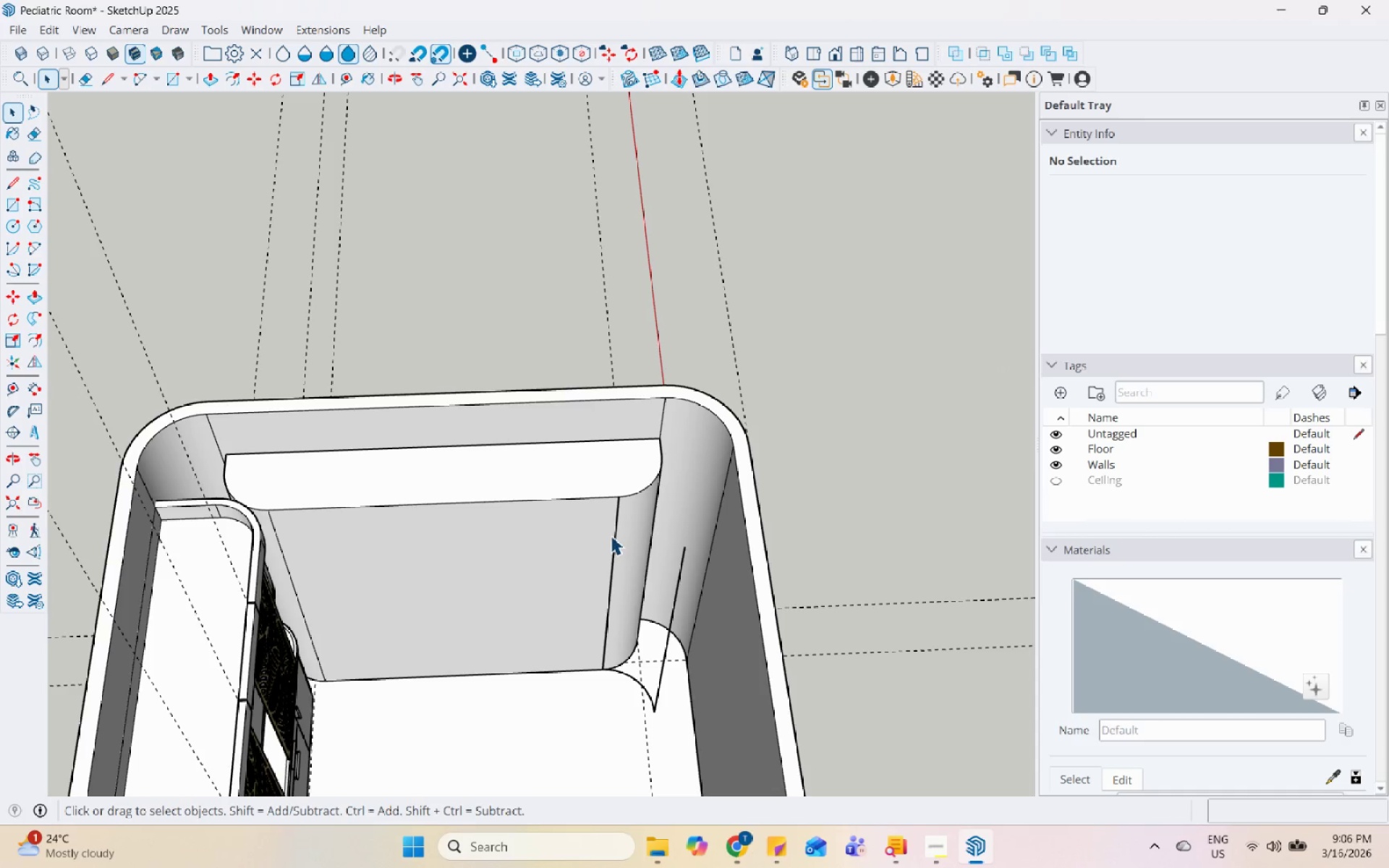 
right_click([611, 535])
 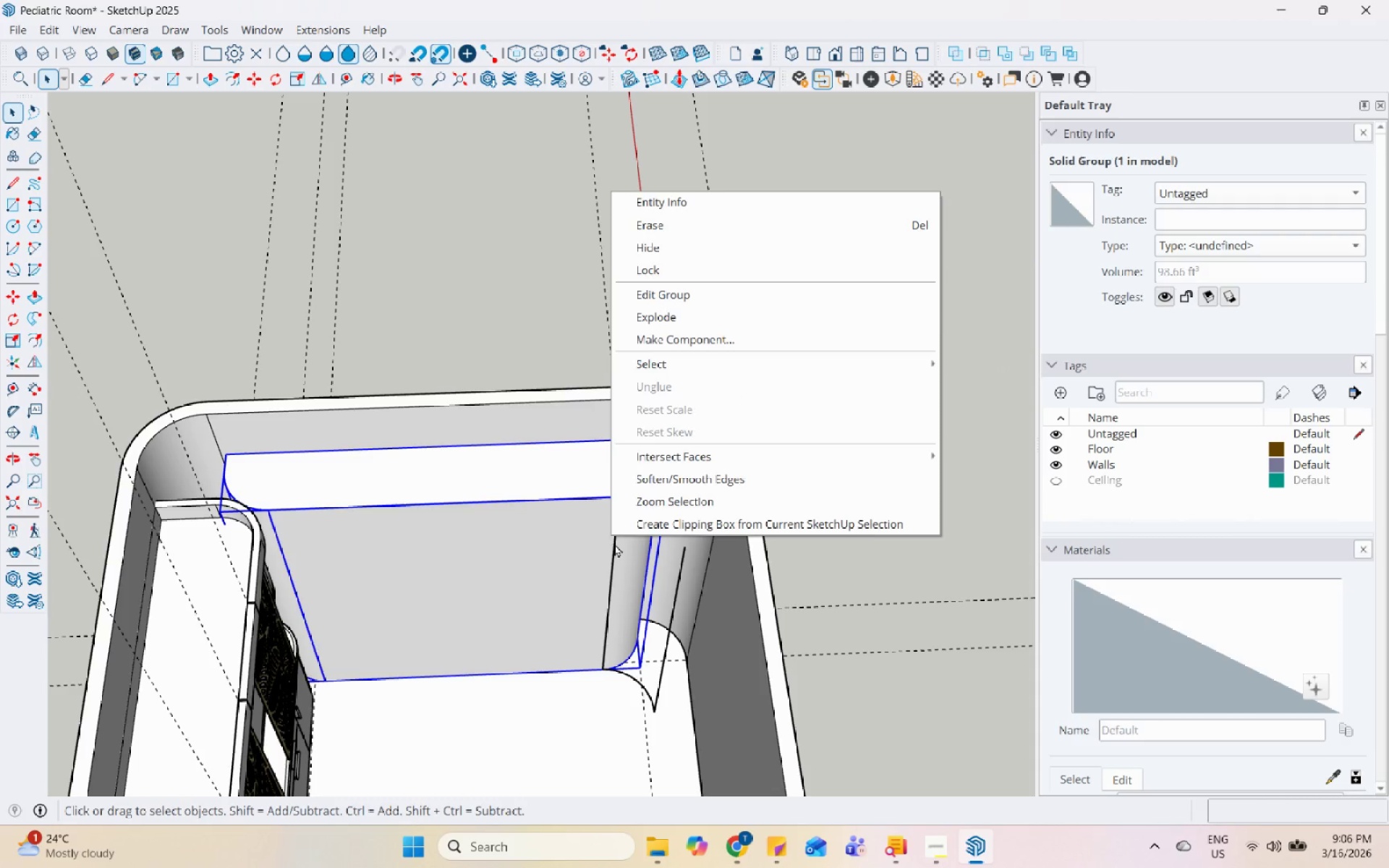 
left_click([615, 545])
 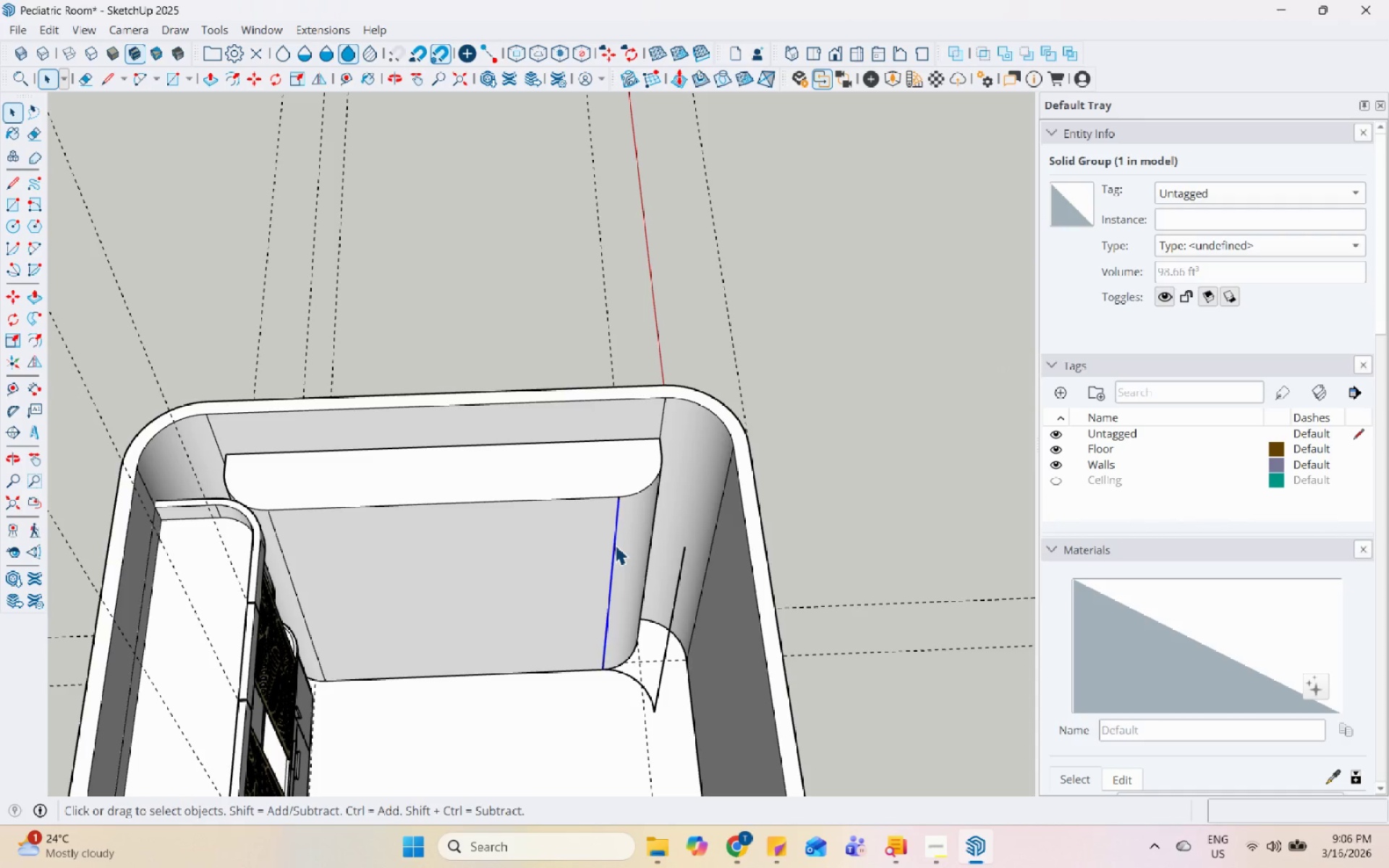 
right_click([615, 545])
 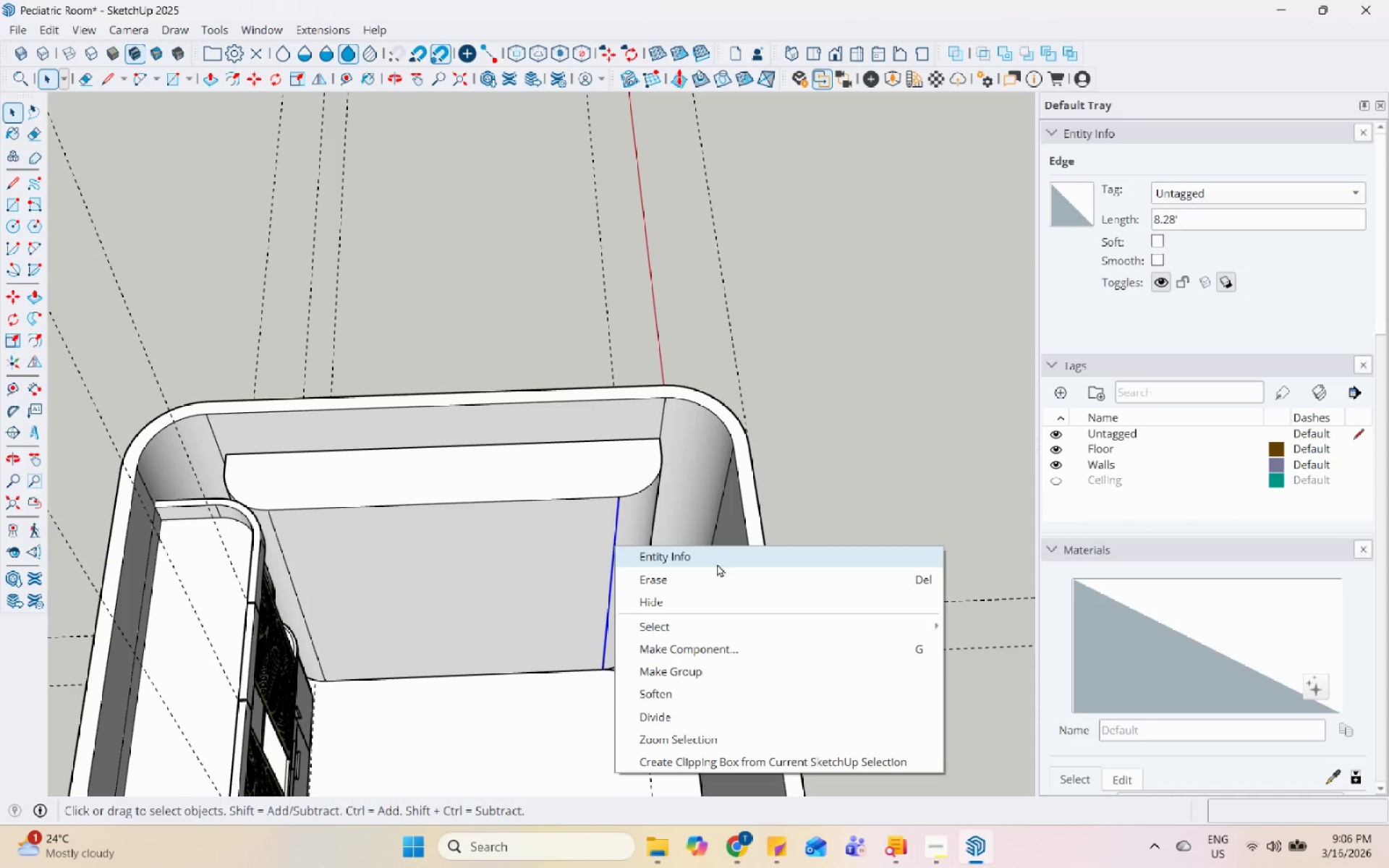 
left_click([716, 579])
 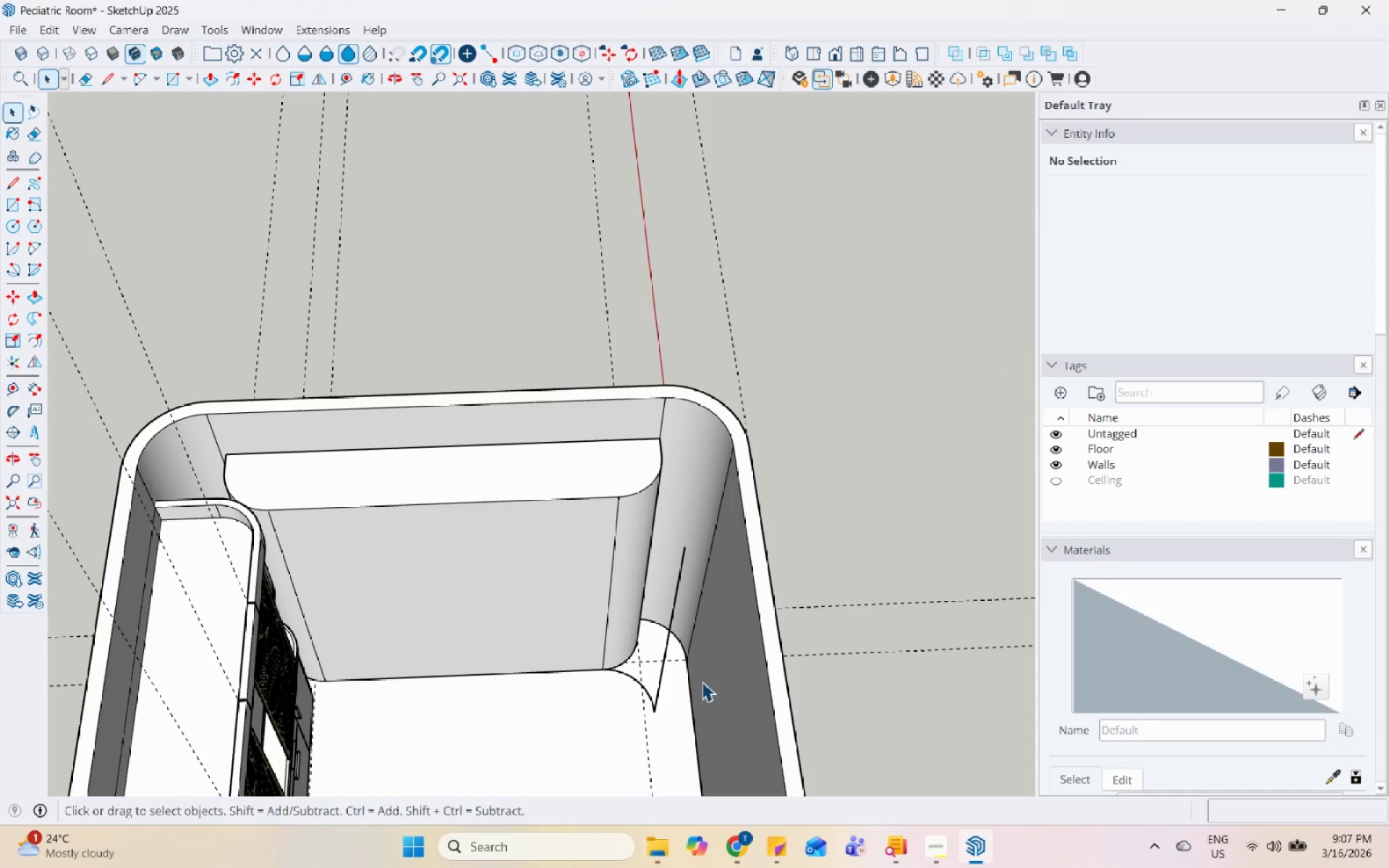 
left_click([668, 652])
 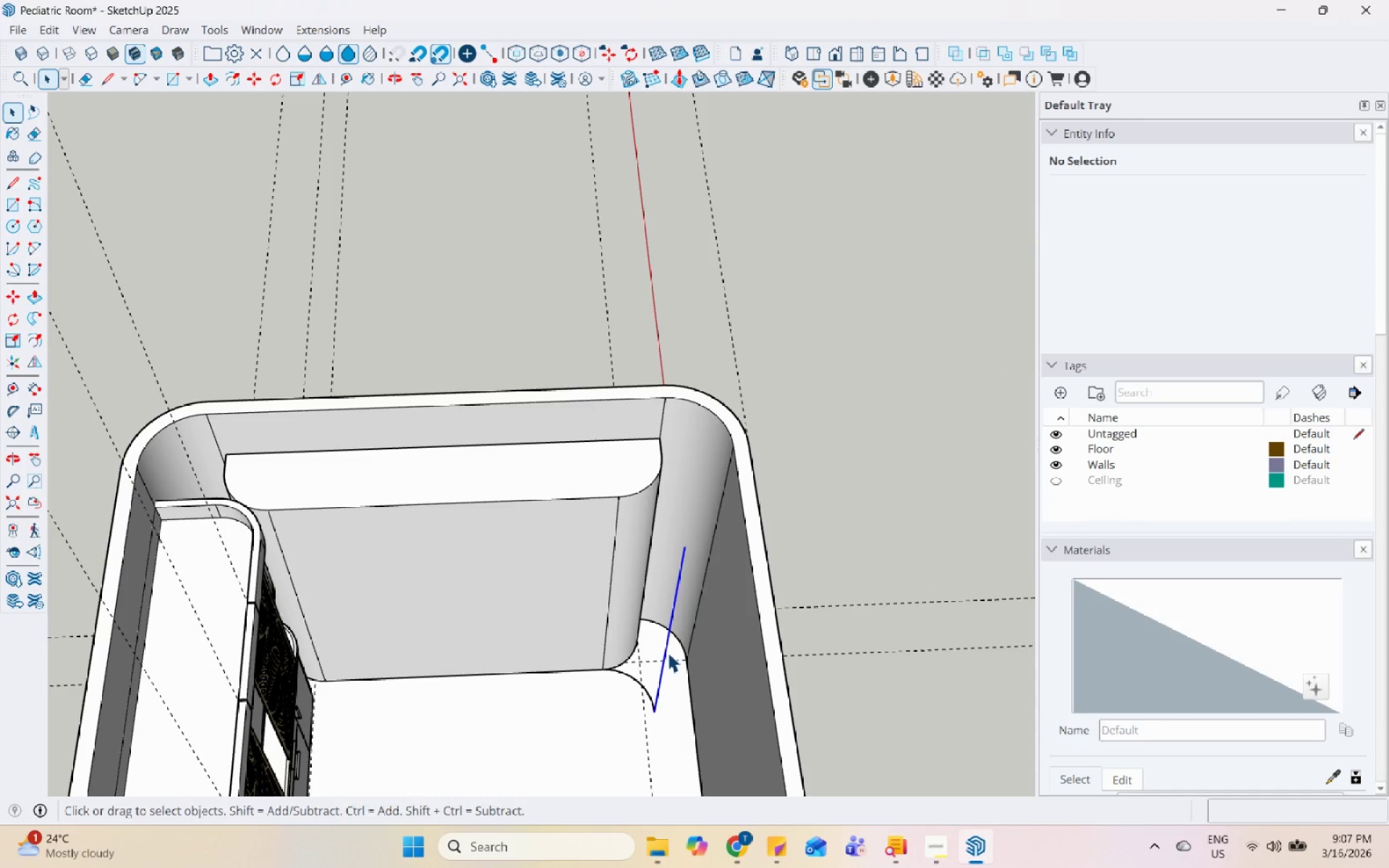 
right_click([668, 652])
 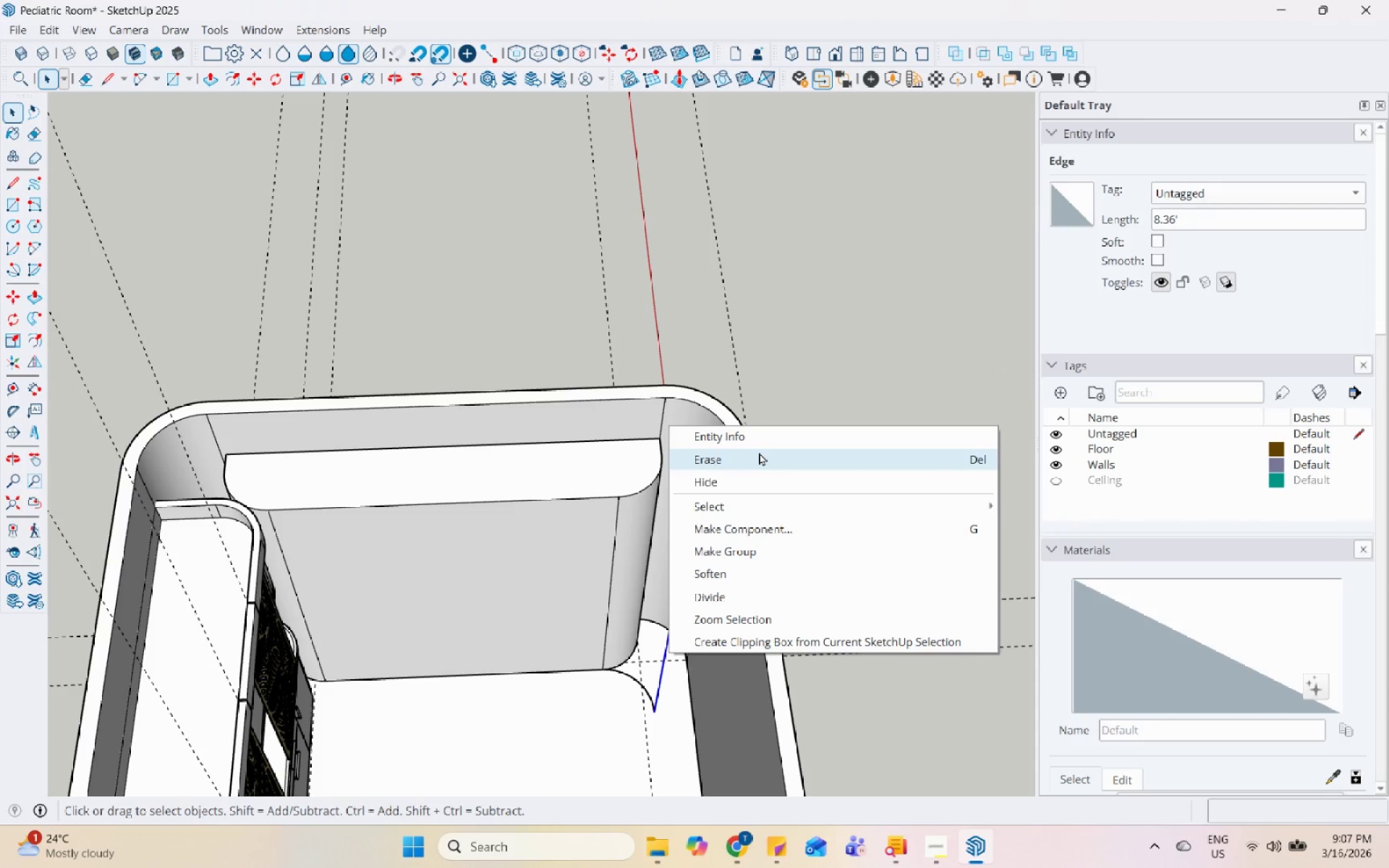 
left_click([759, 452])
 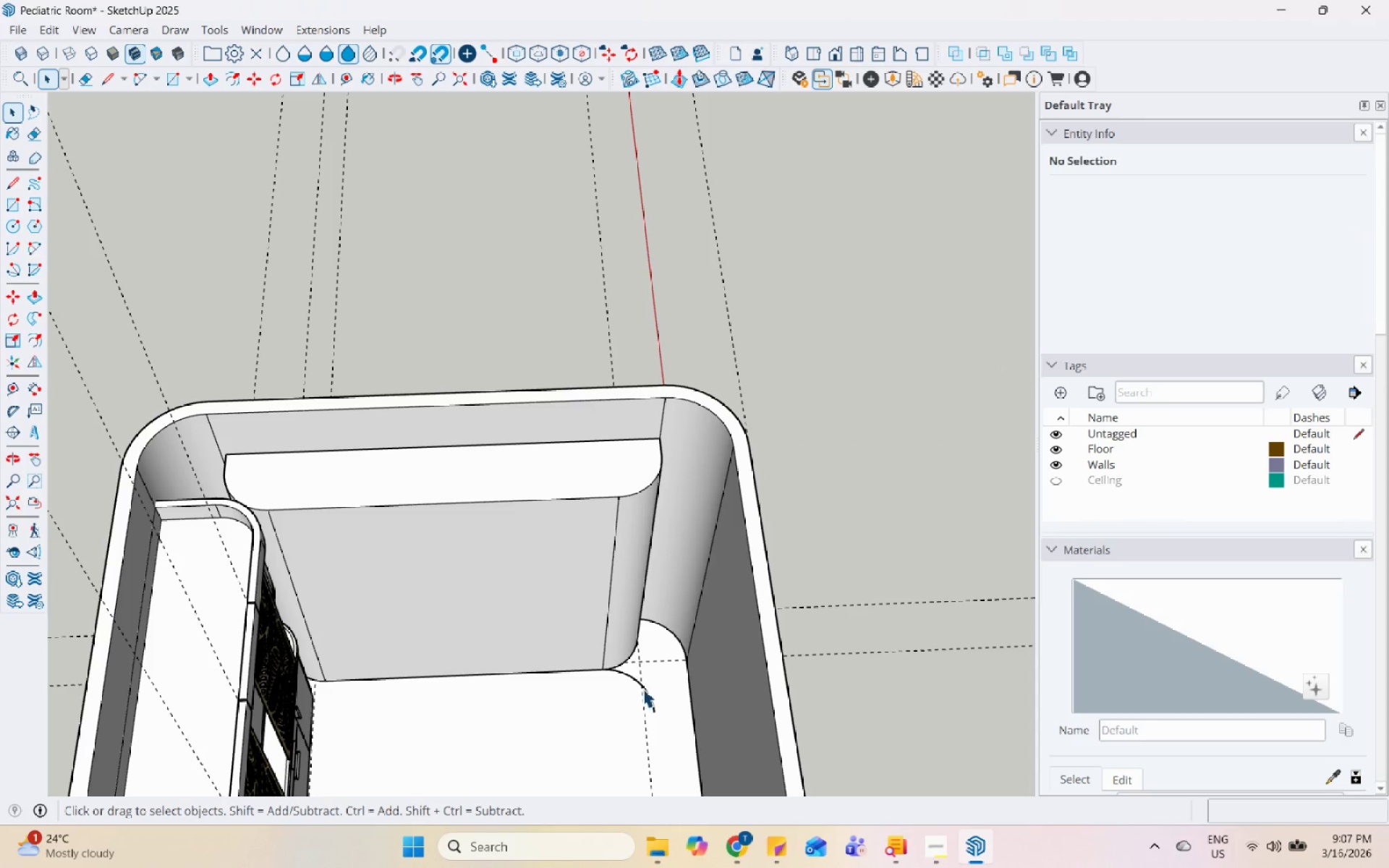 
left_click([642, 688])
 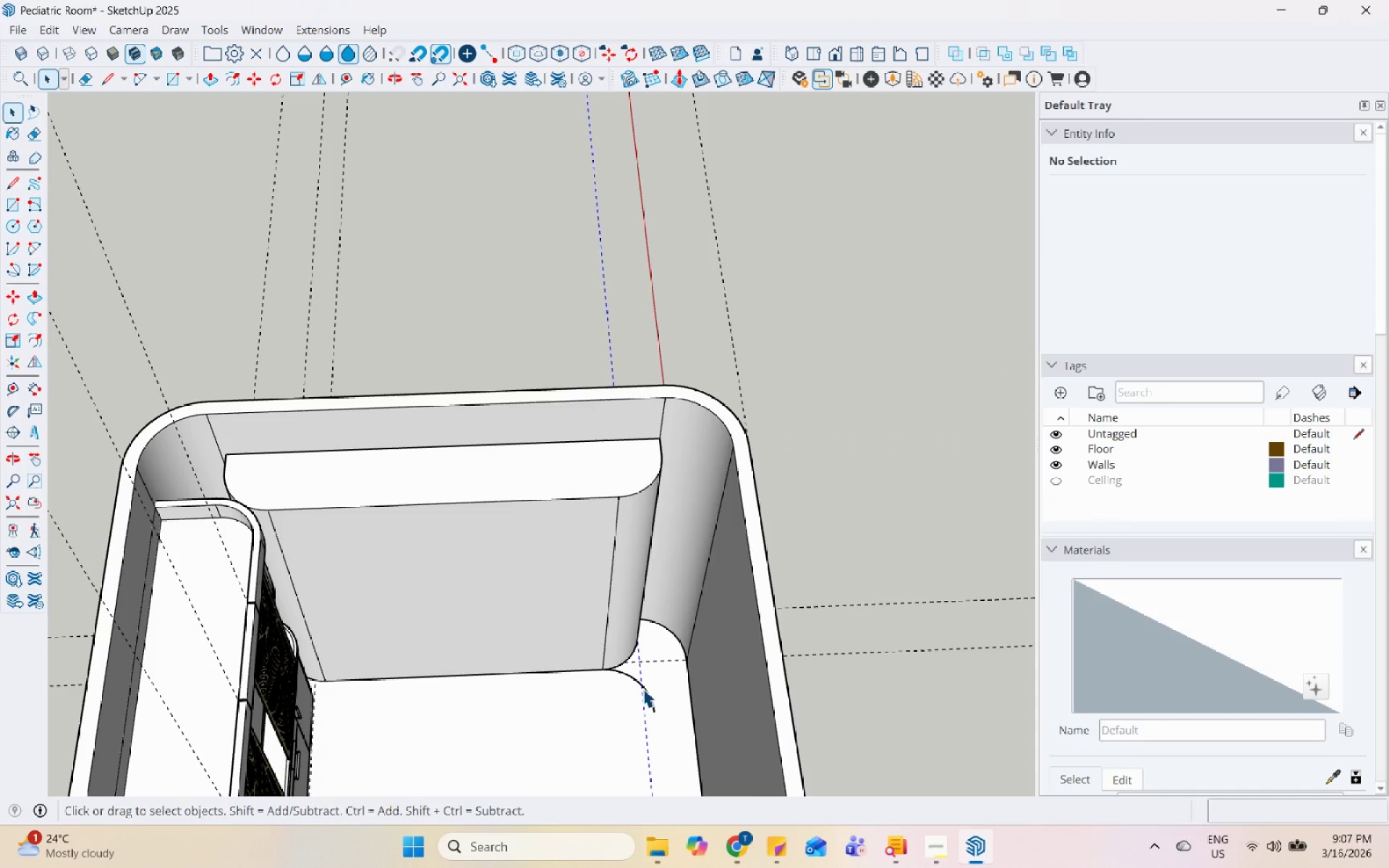 
right_click([642, 688])
 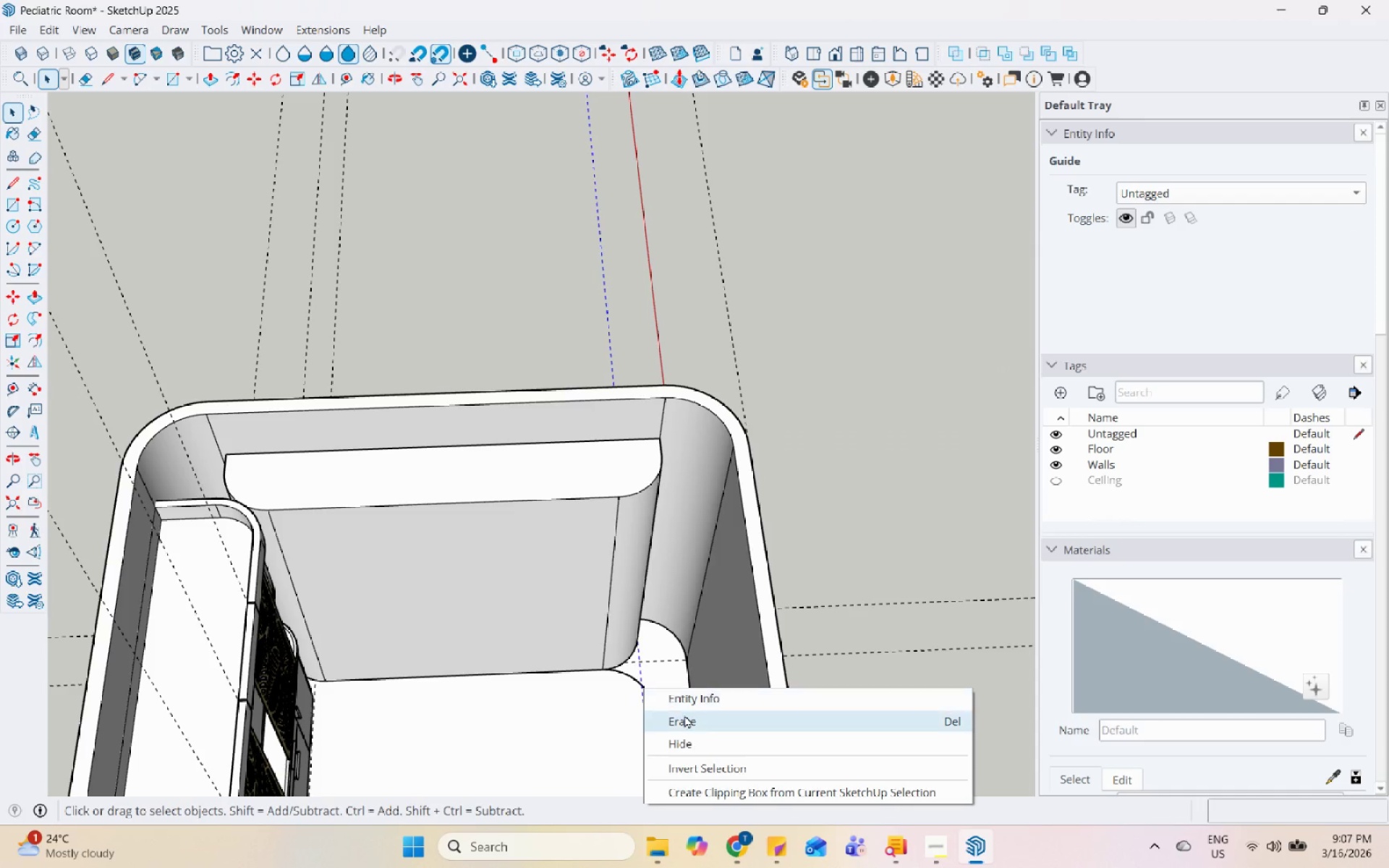 
left_click([684, 715])
 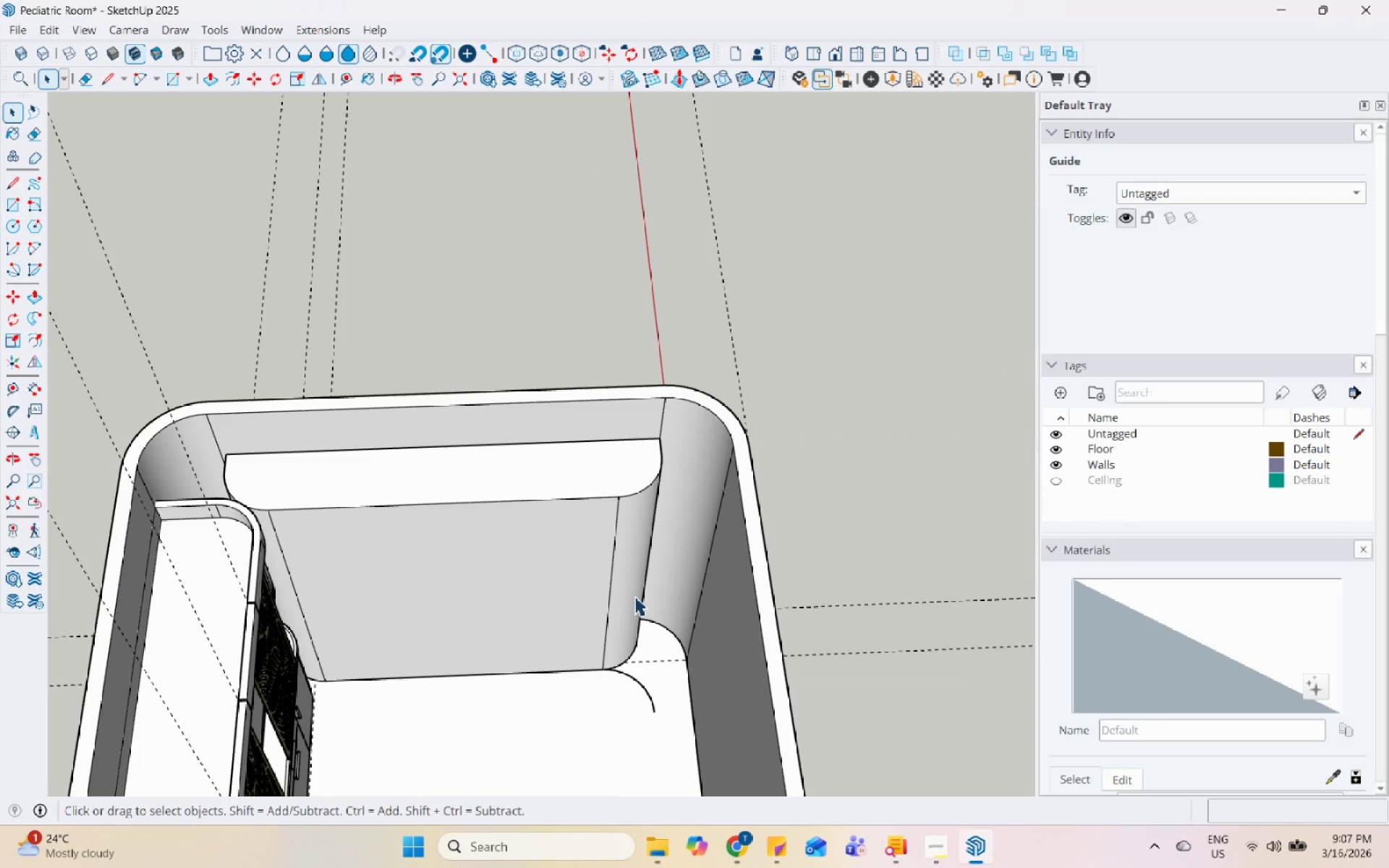 
scroll: coordinate [634, 593], scroll_direction: up, amount: 1.0
 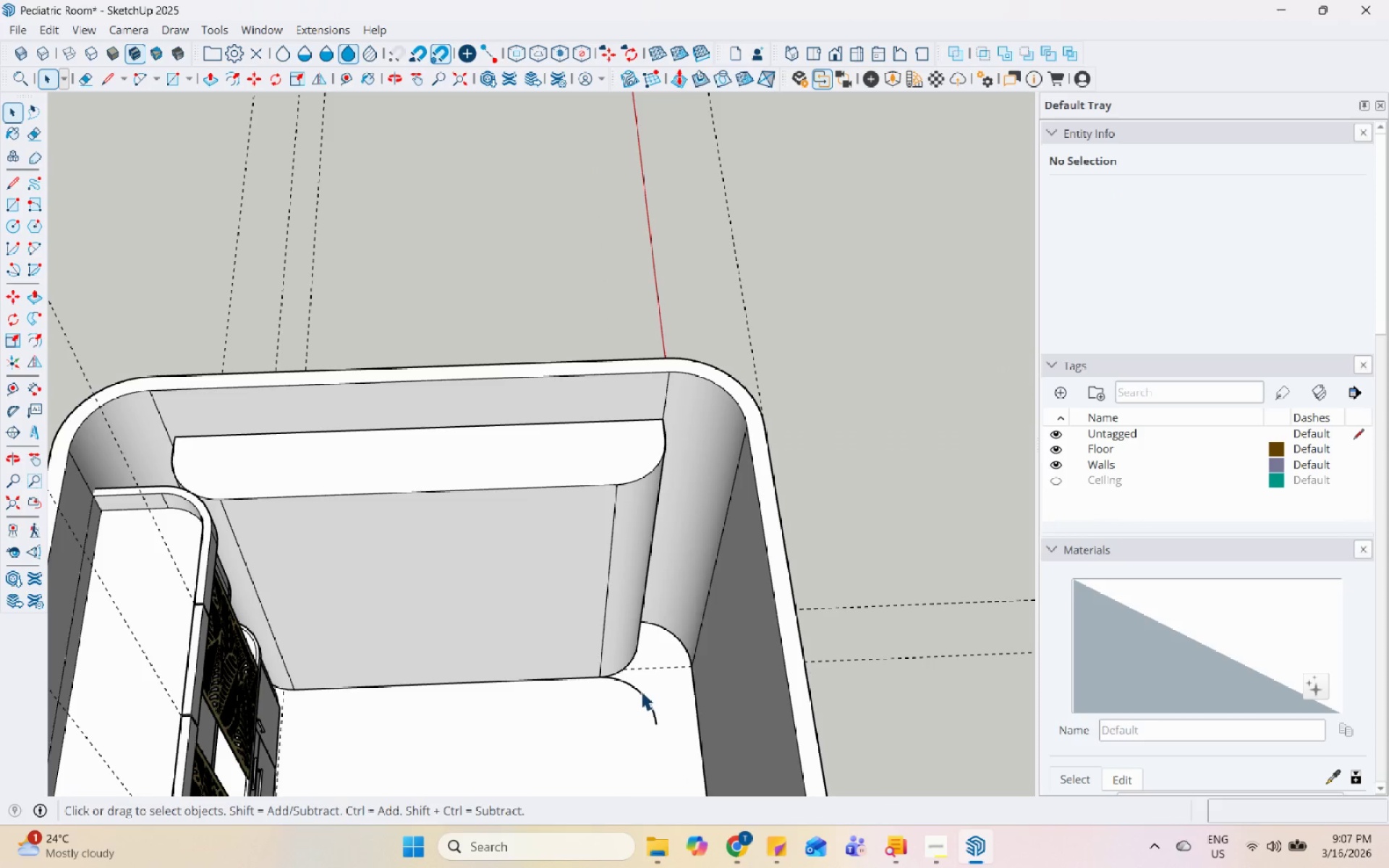 
key(Control+Z)
 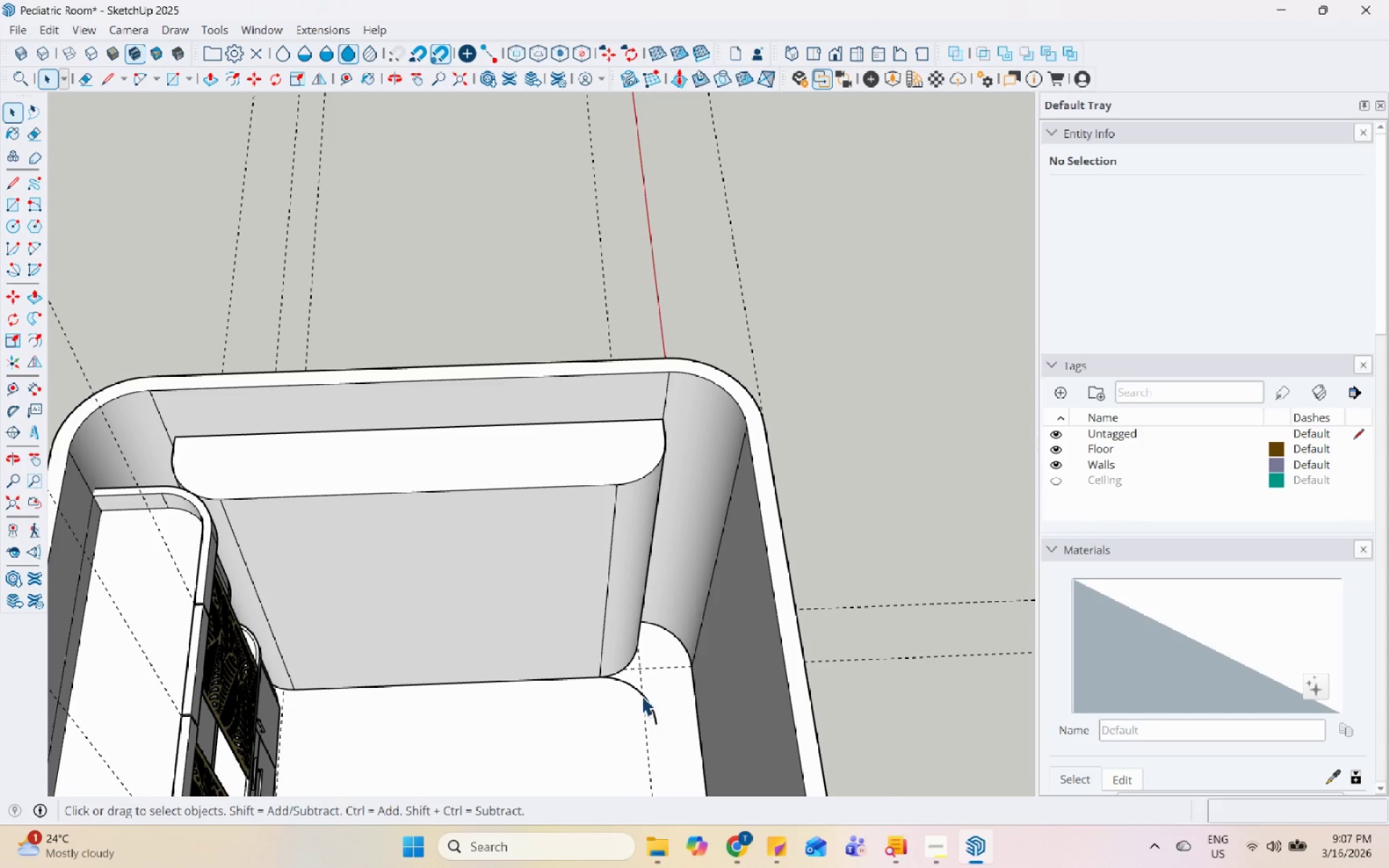 
left_click([642, 694])
 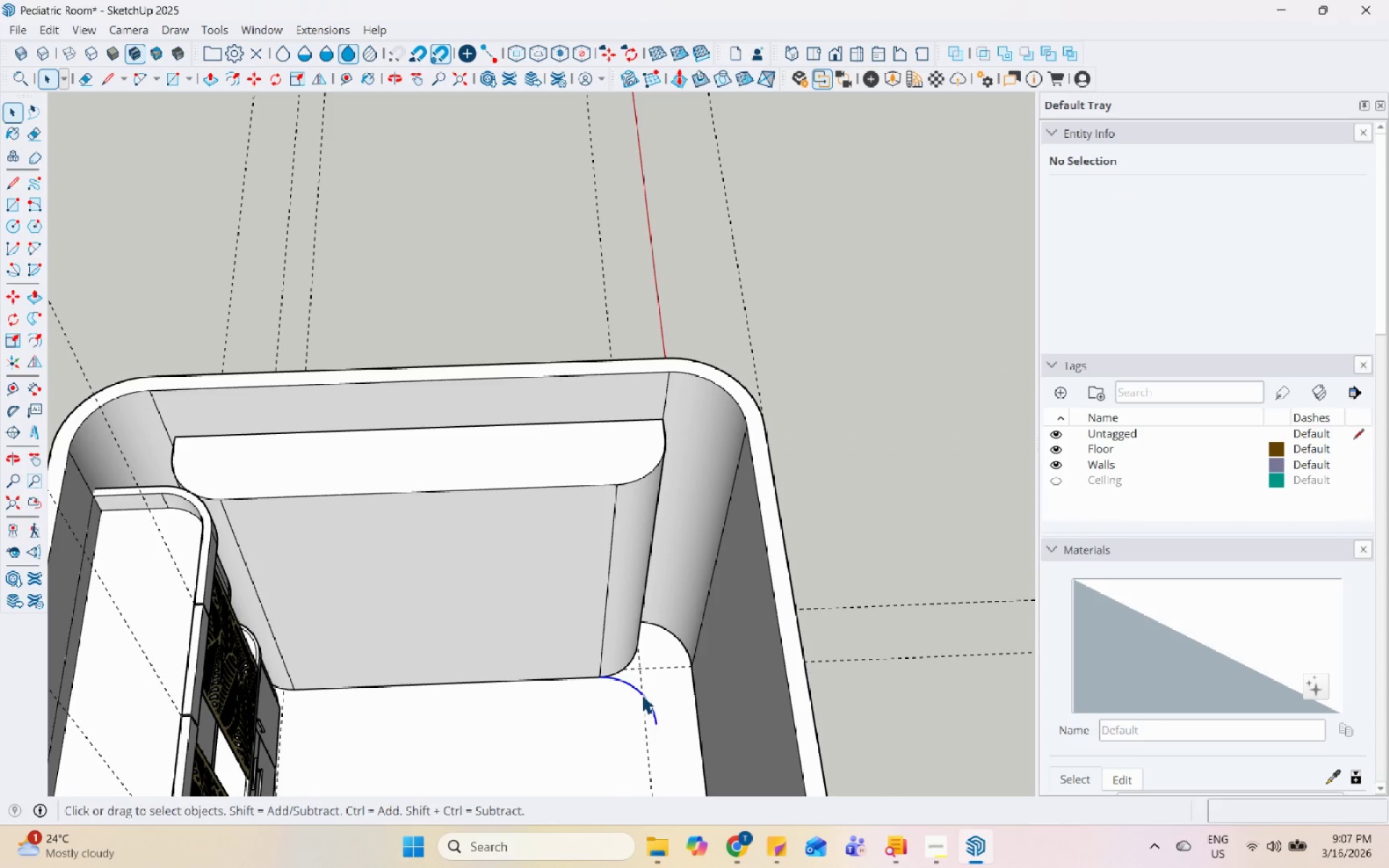 
right_click([642, 694])
 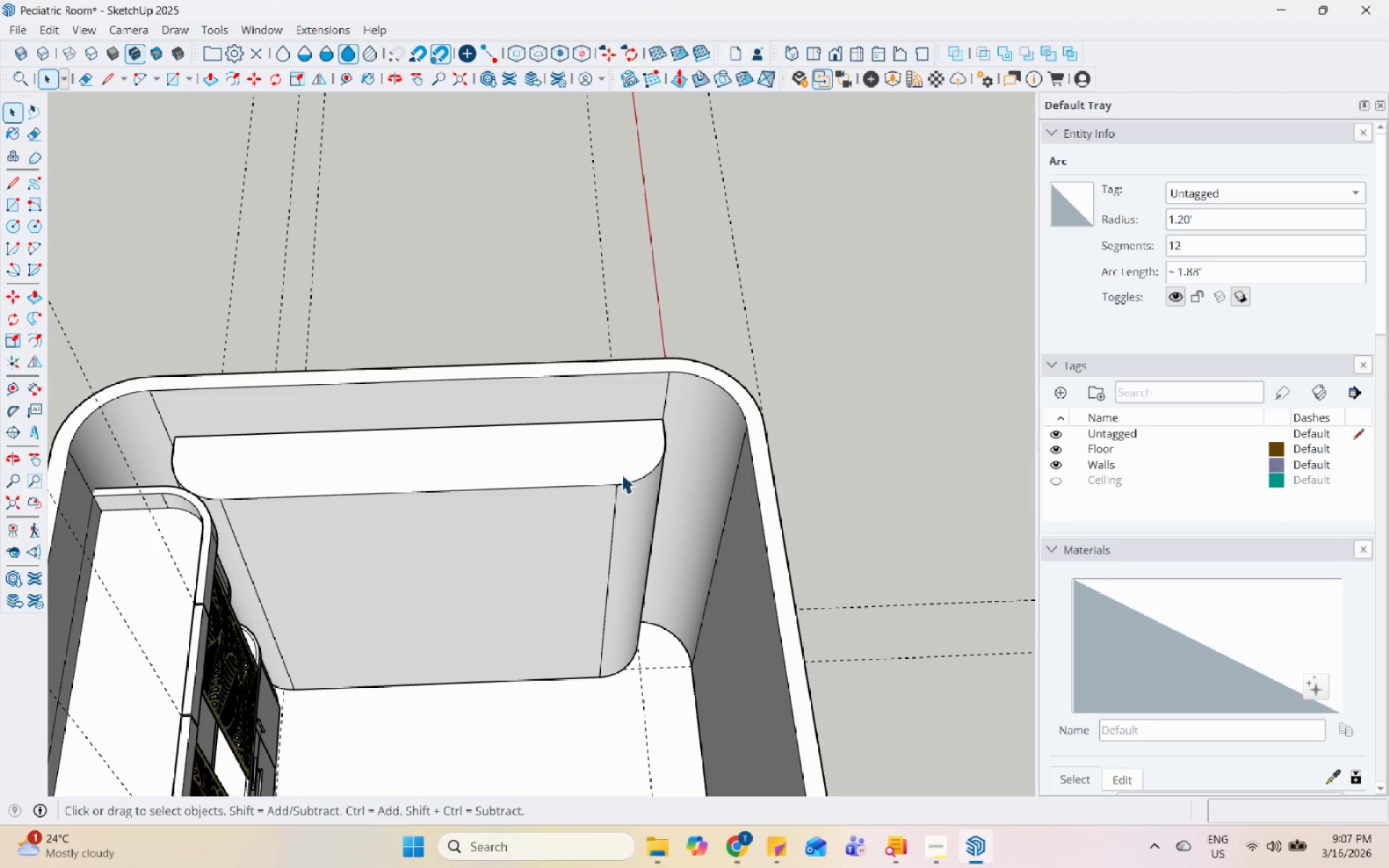 
double_click([616, 458])
 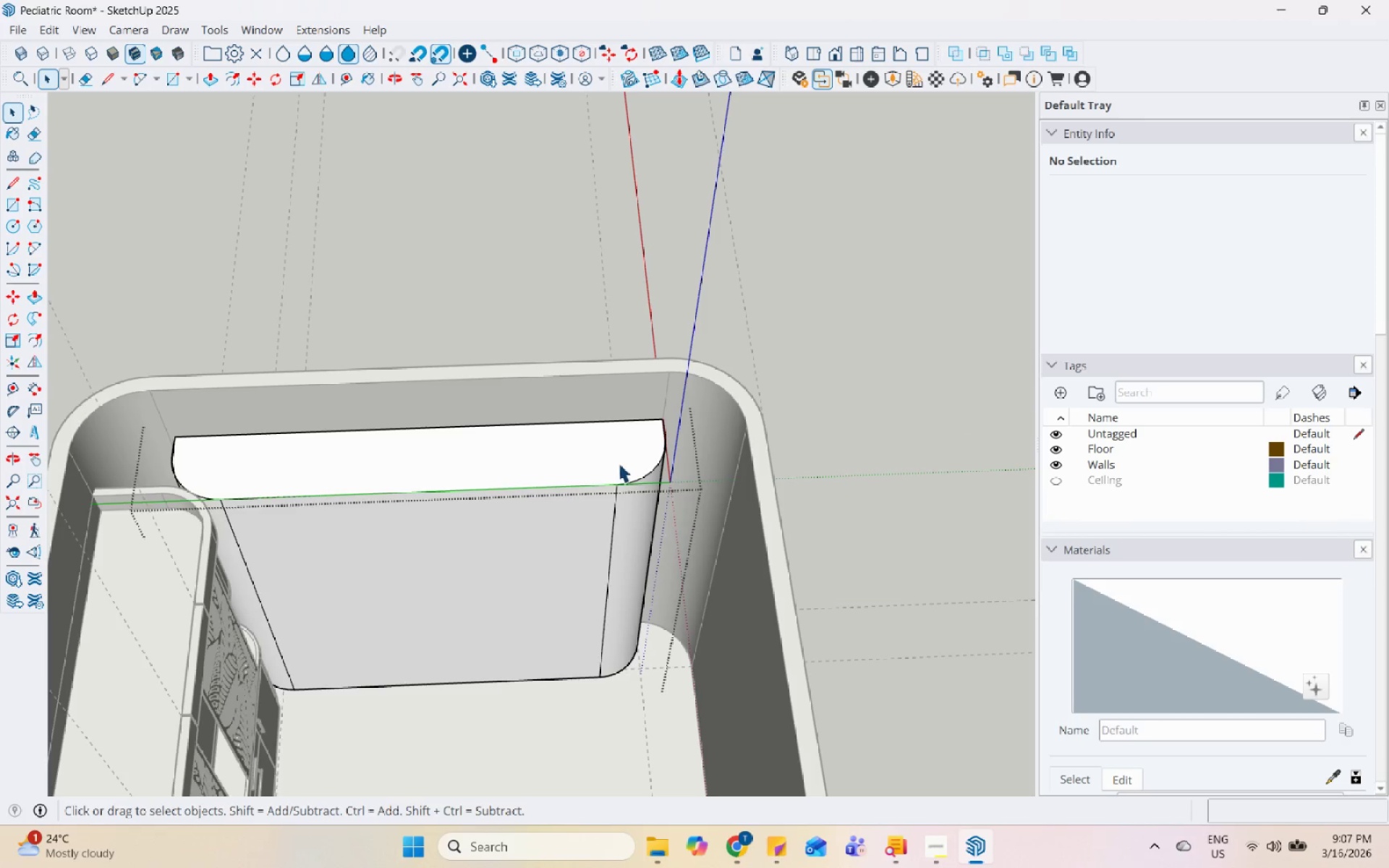 
scroll: coordinate [619, 463], scroll_direction: up, amount: 4.0
 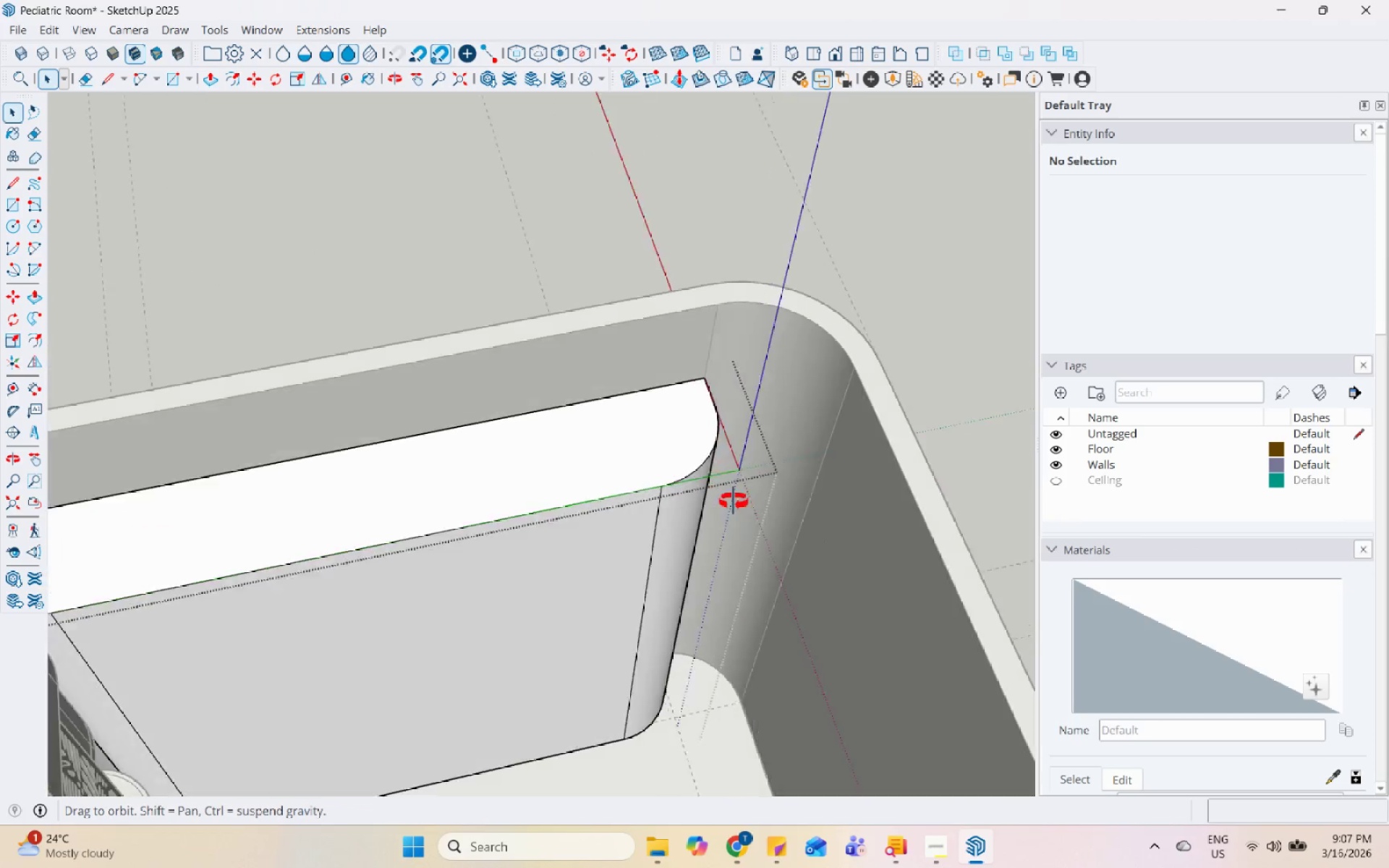 
scroll: coordinate [381, 442], scroll_direction: down, amount: 13.0
 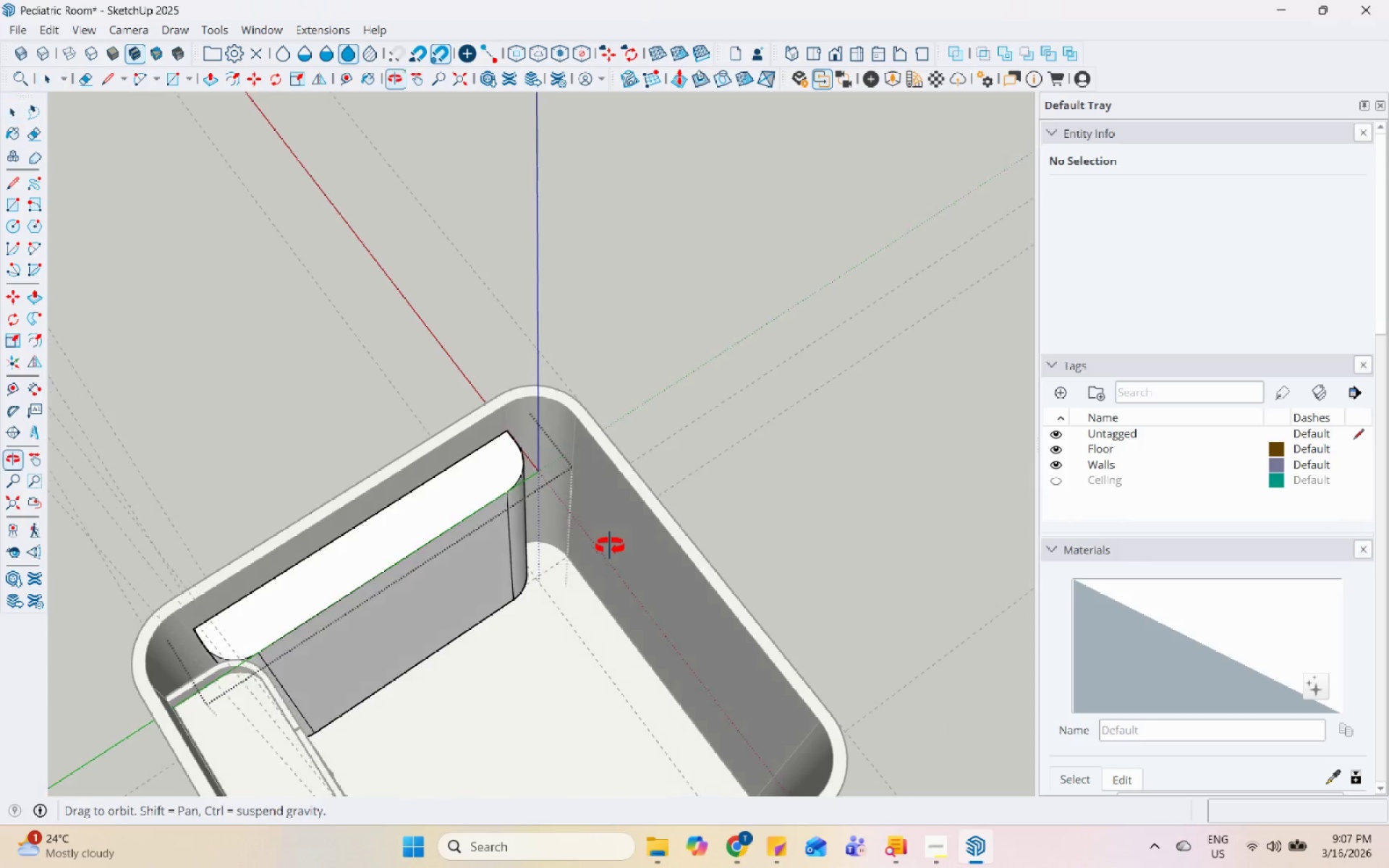 
scroll: coordinate [517, 595], scroll_direction: up, amount: 10.0
 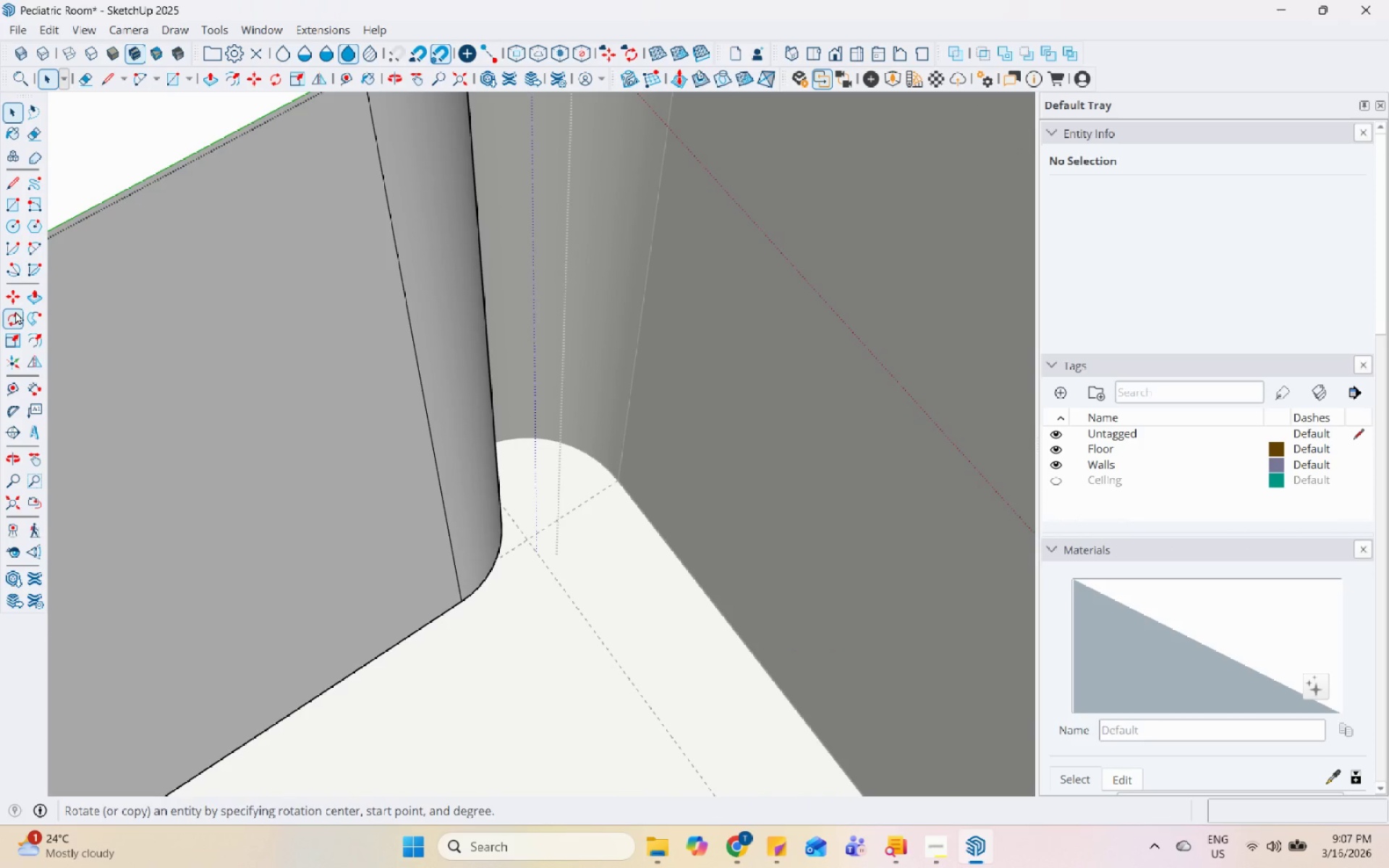 
scroll: coordinate [486, 533], scroll_direction: down, amount: 6.0
 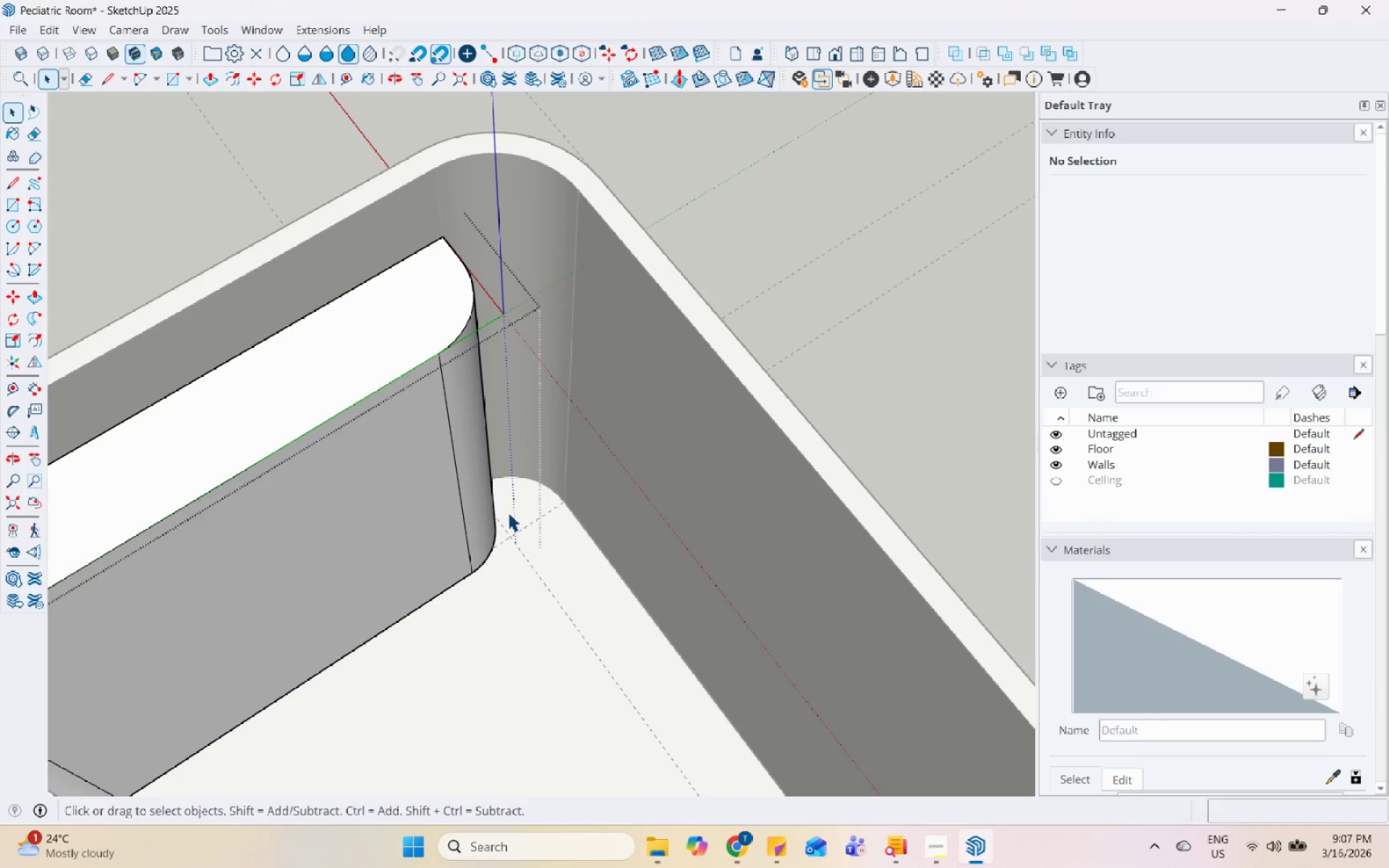 
key(Escape)
 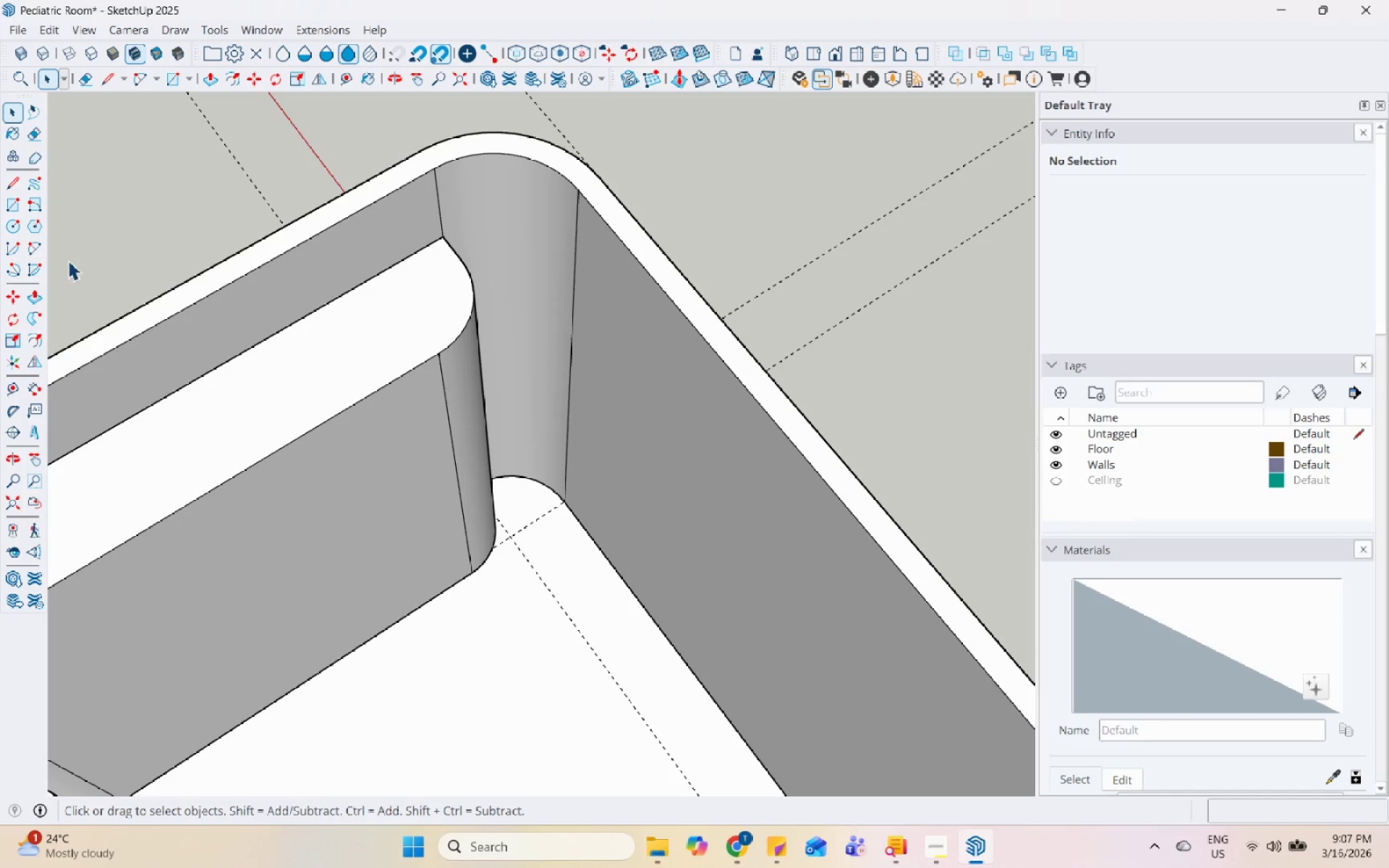 
mouse_move([34, 247])
 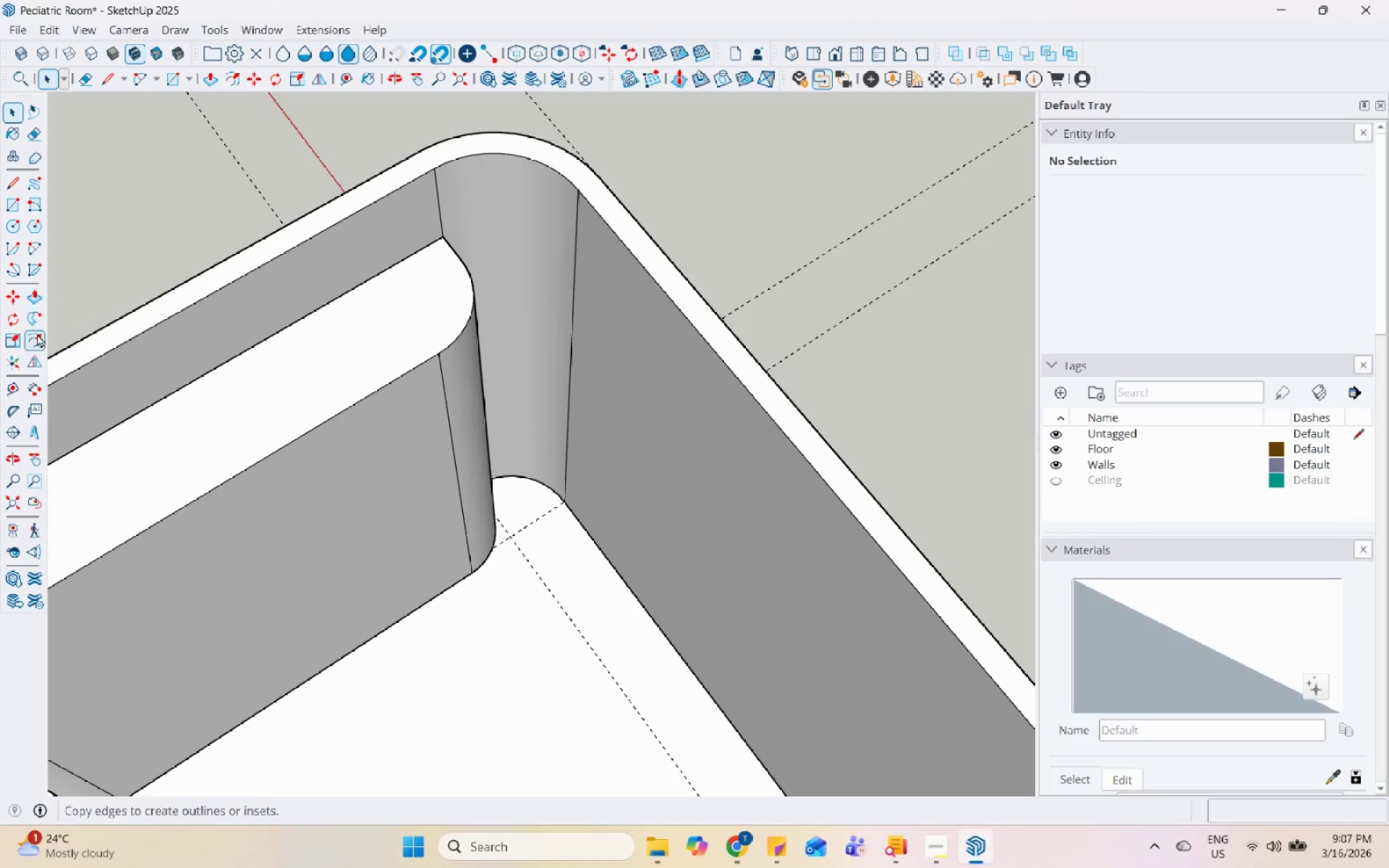 
left_click([35, 249])
 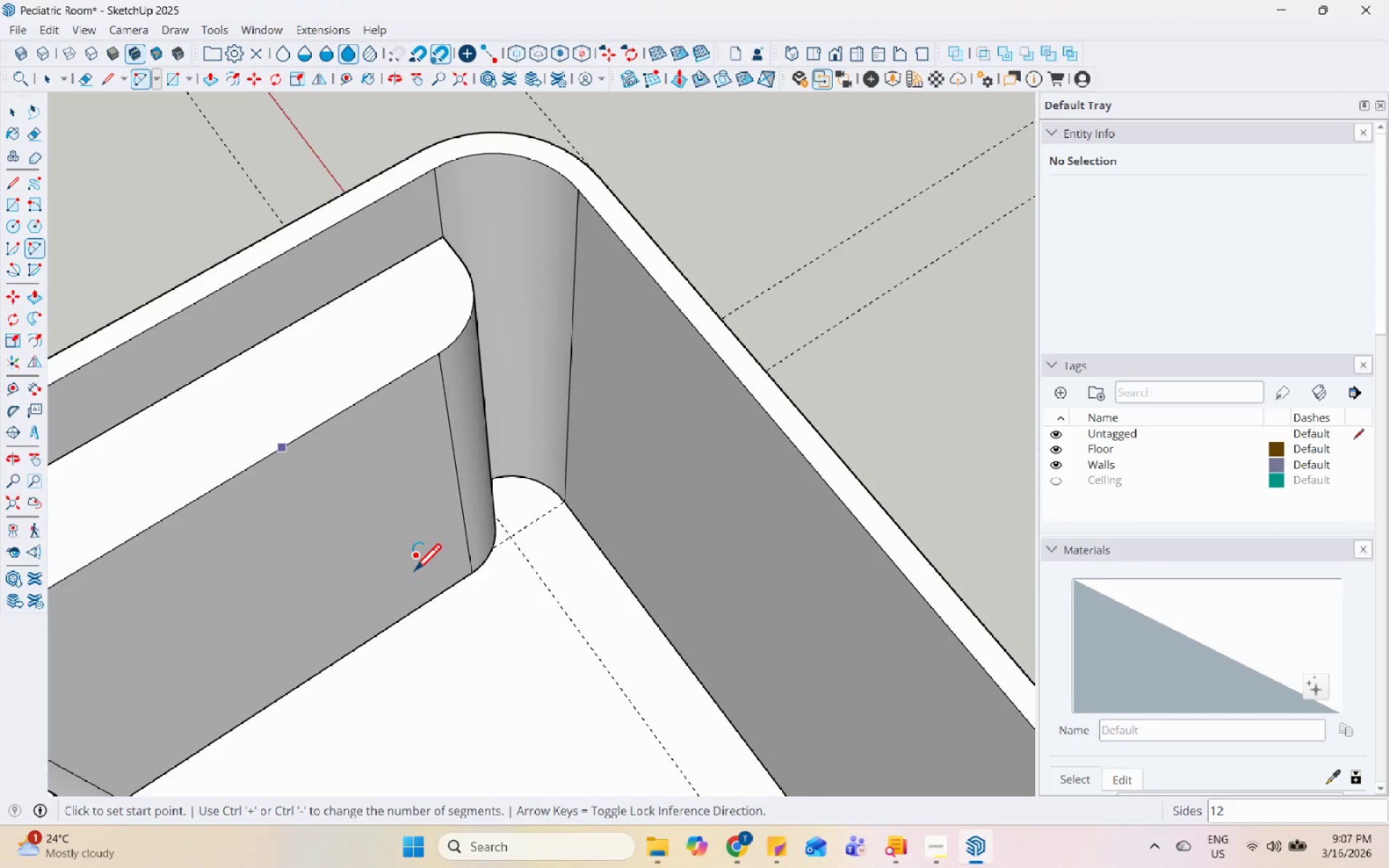 
scroll: coordinate [425, 578], scroll_direction: up, amount: 4.0
 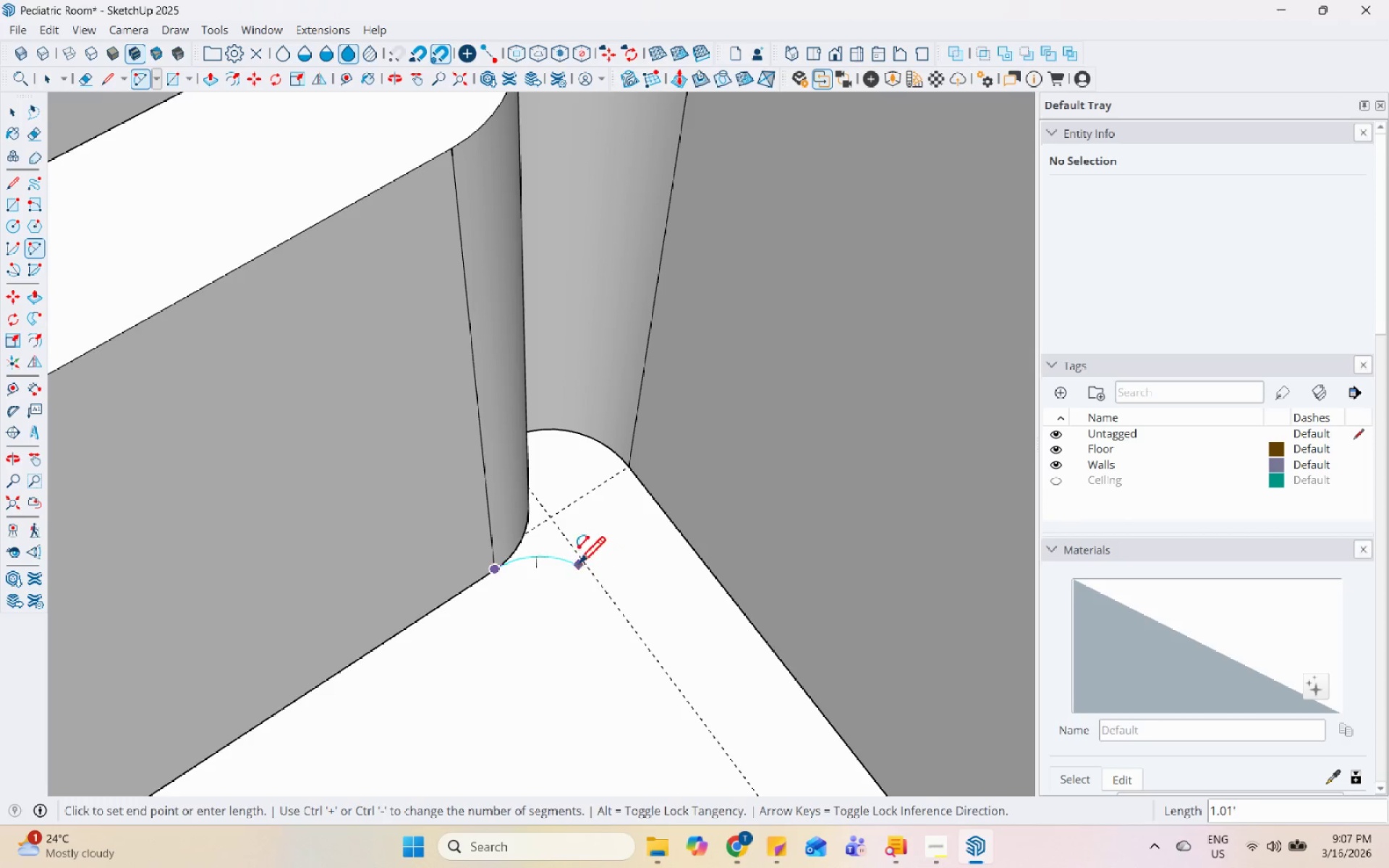 
wait(8.51)
 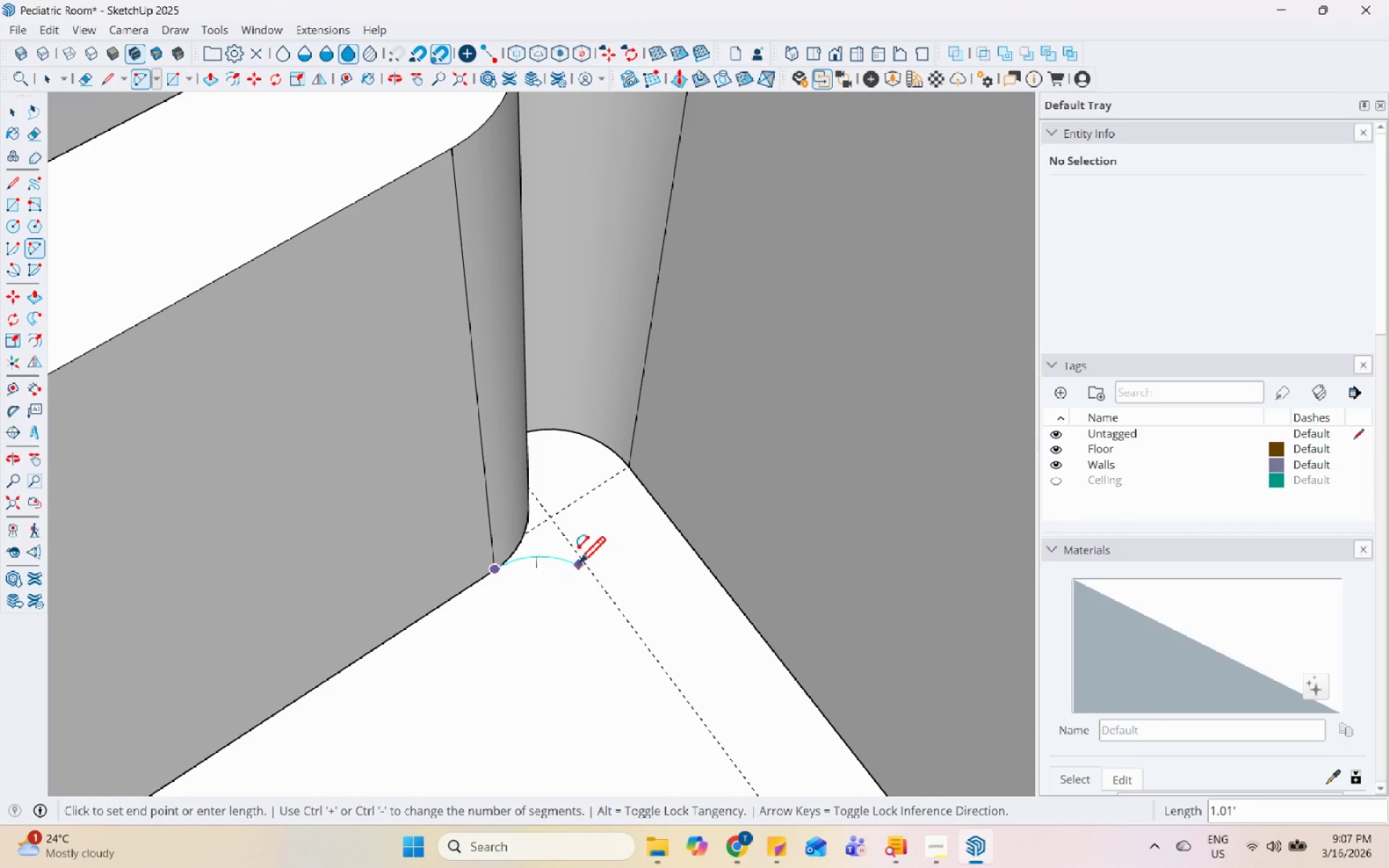 
scroll: coordinate [609, 593], scroll_direction: down, amount: 4.0
 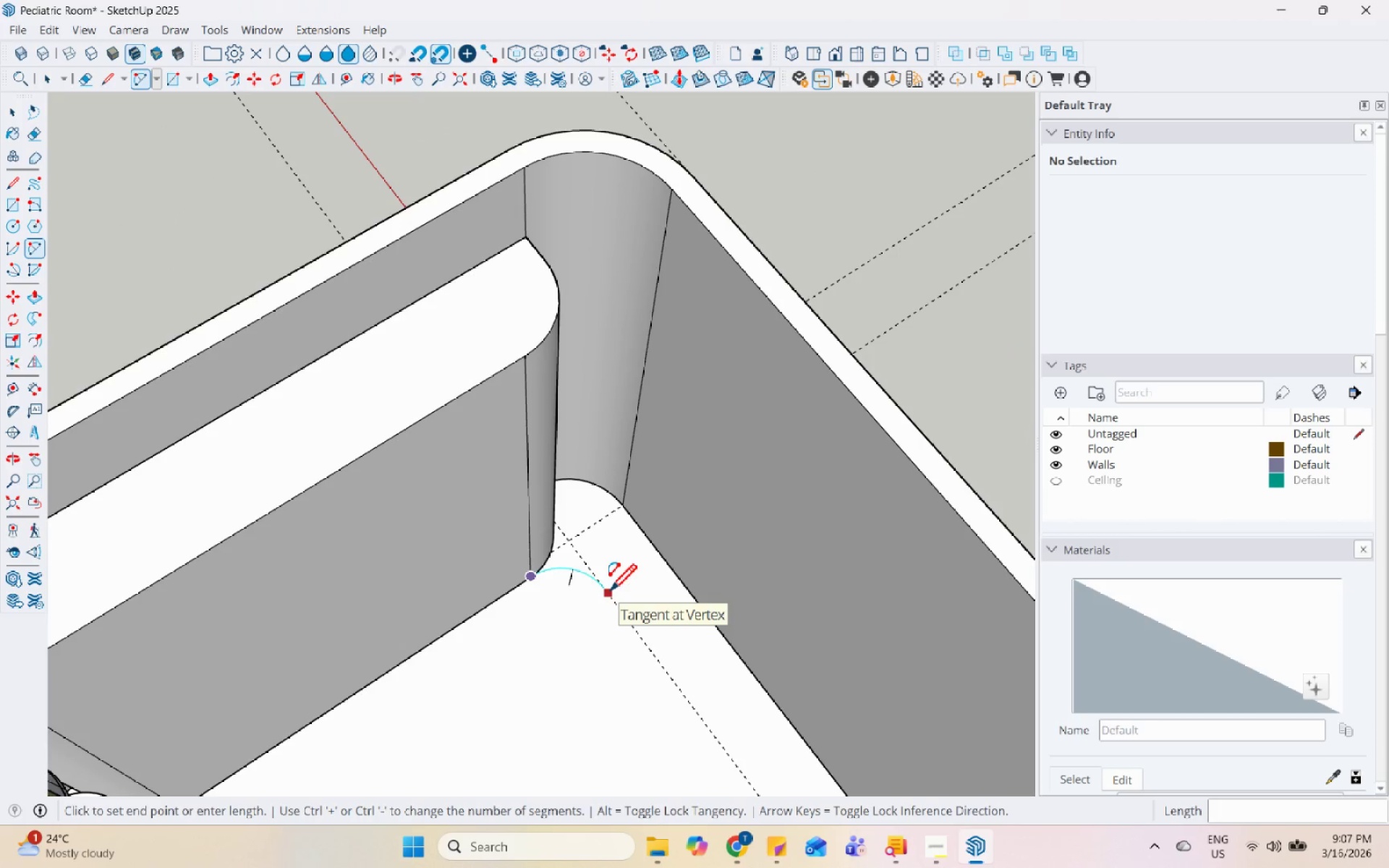 
key(Space)
 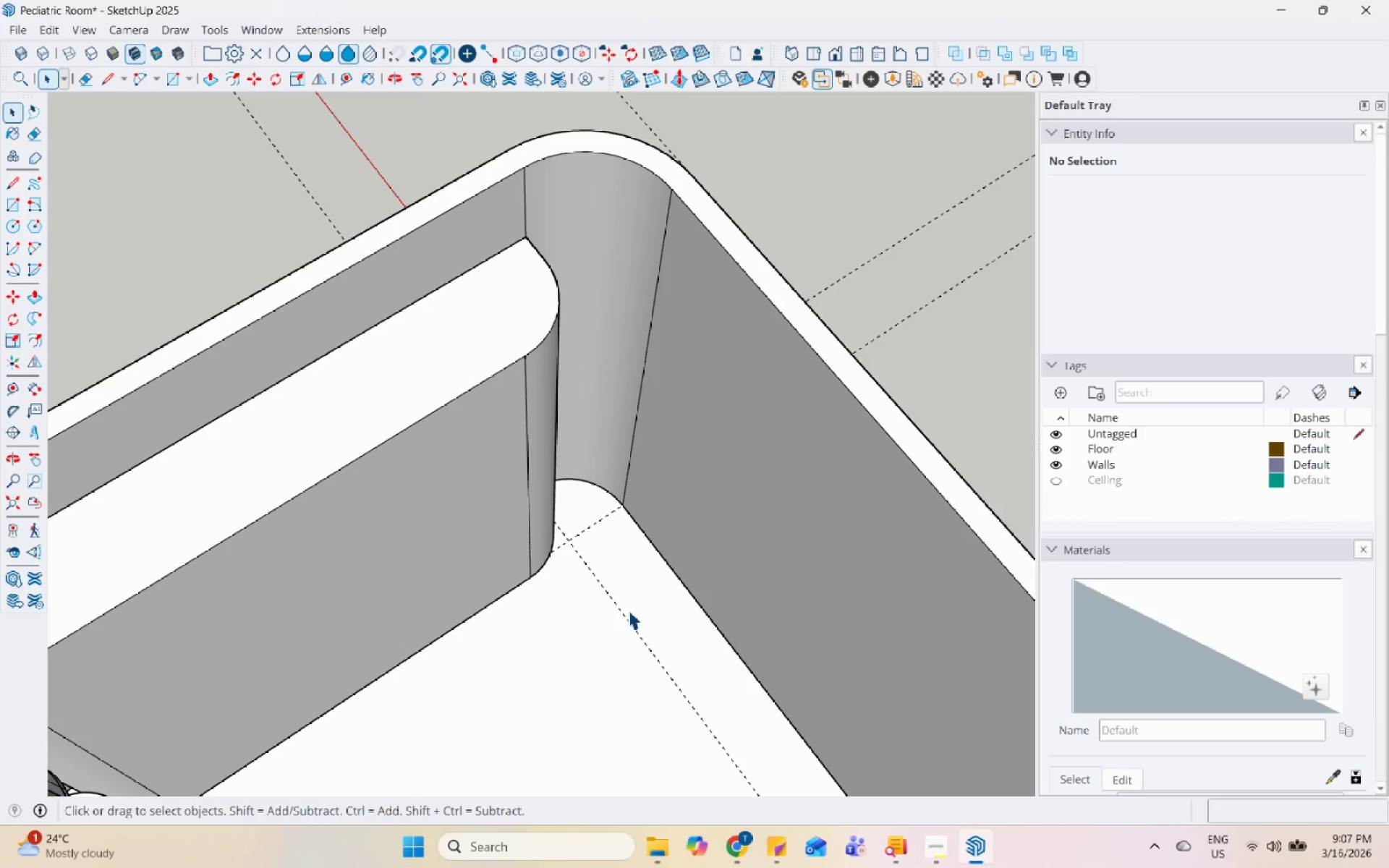 
key(L)
 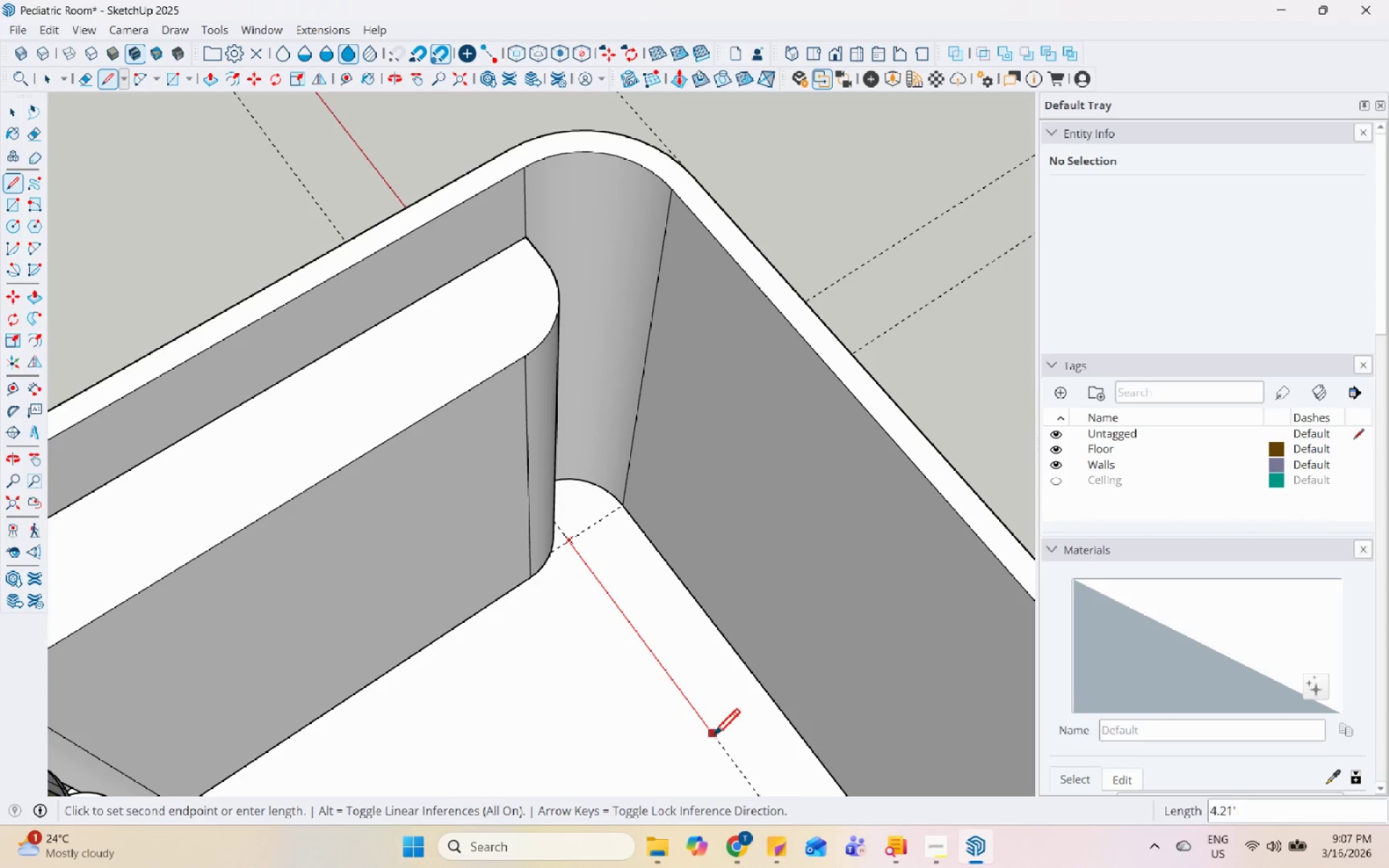 
key(Space)
 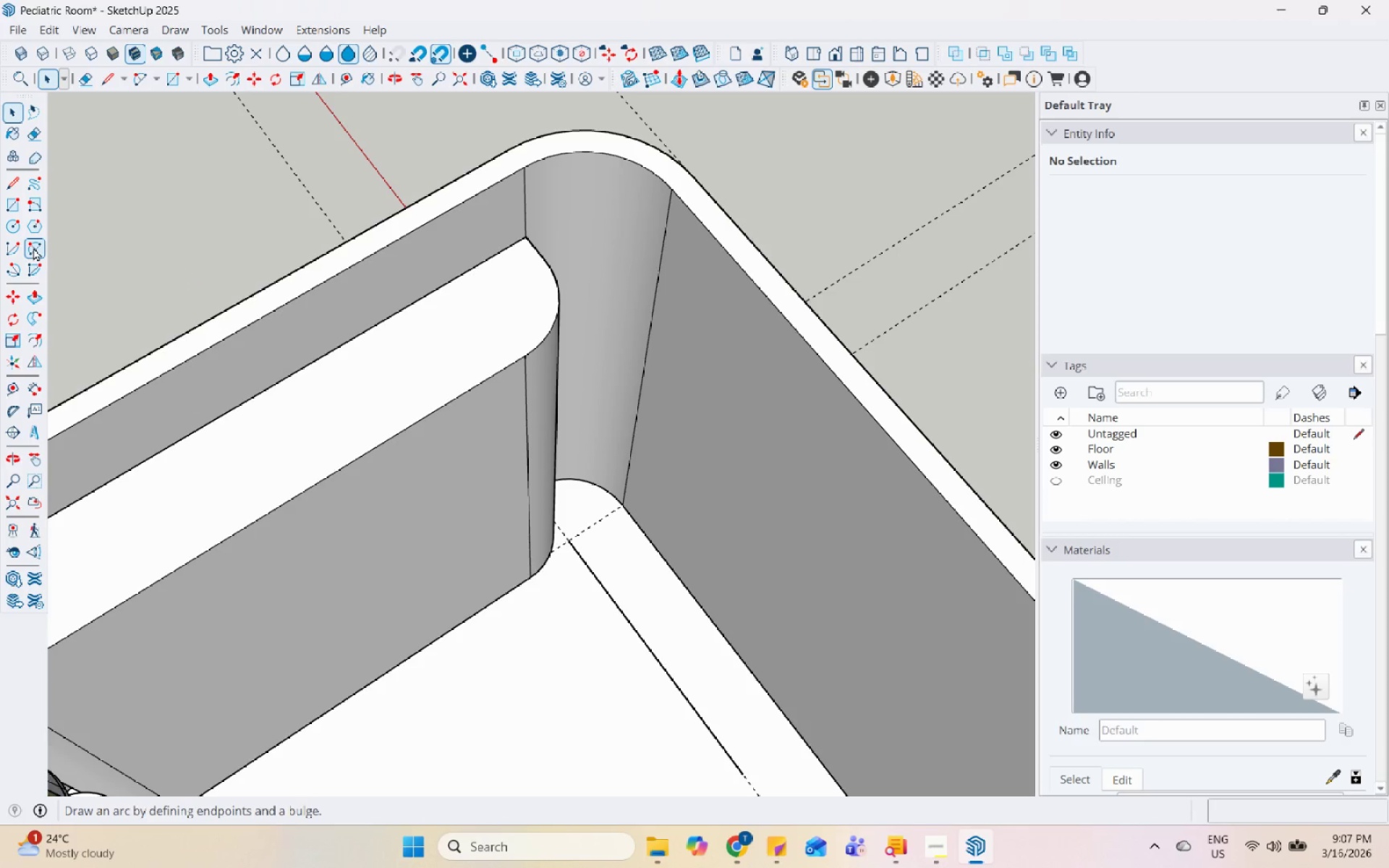 
scroll: coordinate [561, 595], scroll_direction: up, amount: 9.0
 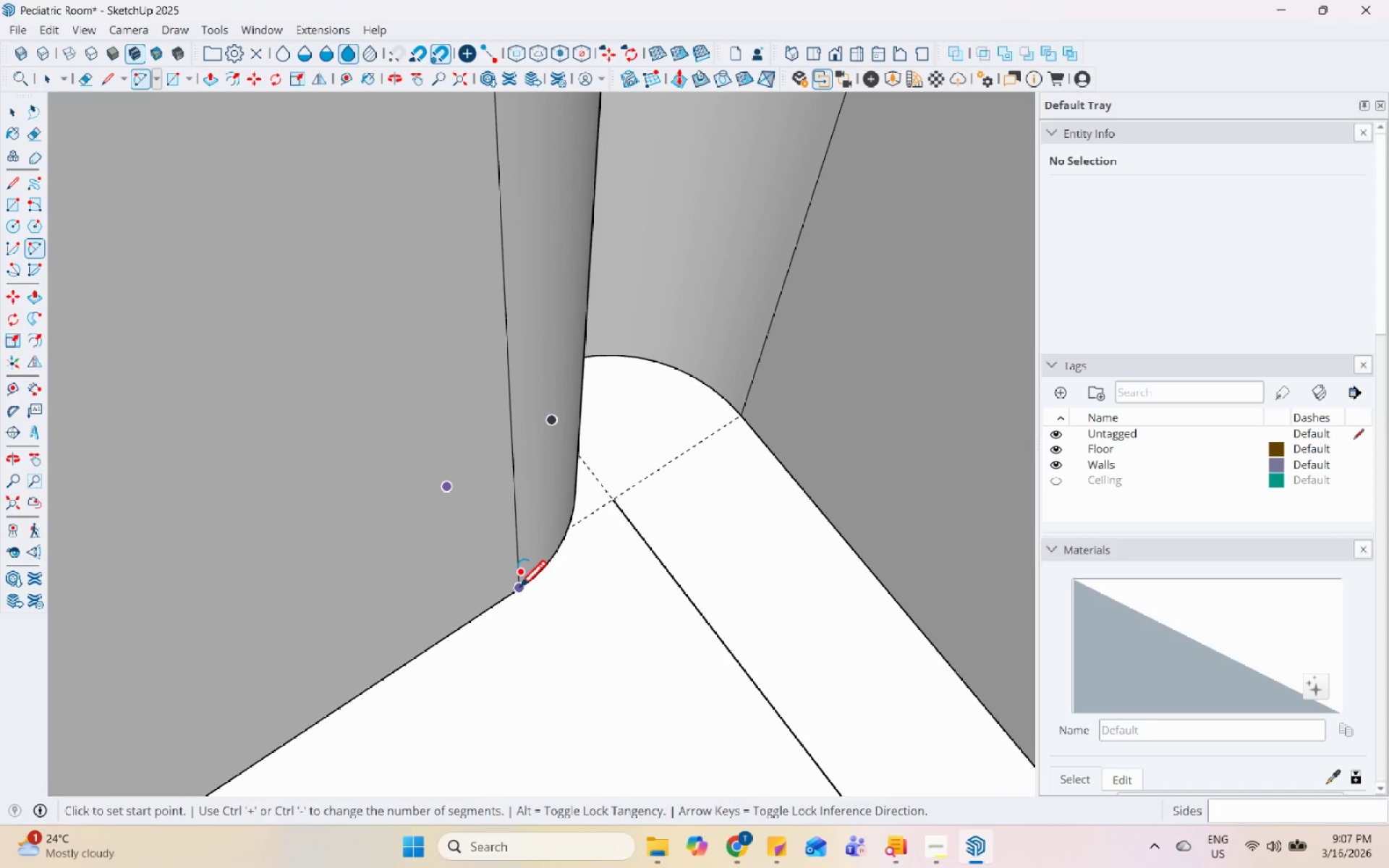 
left_click([517, 589])
 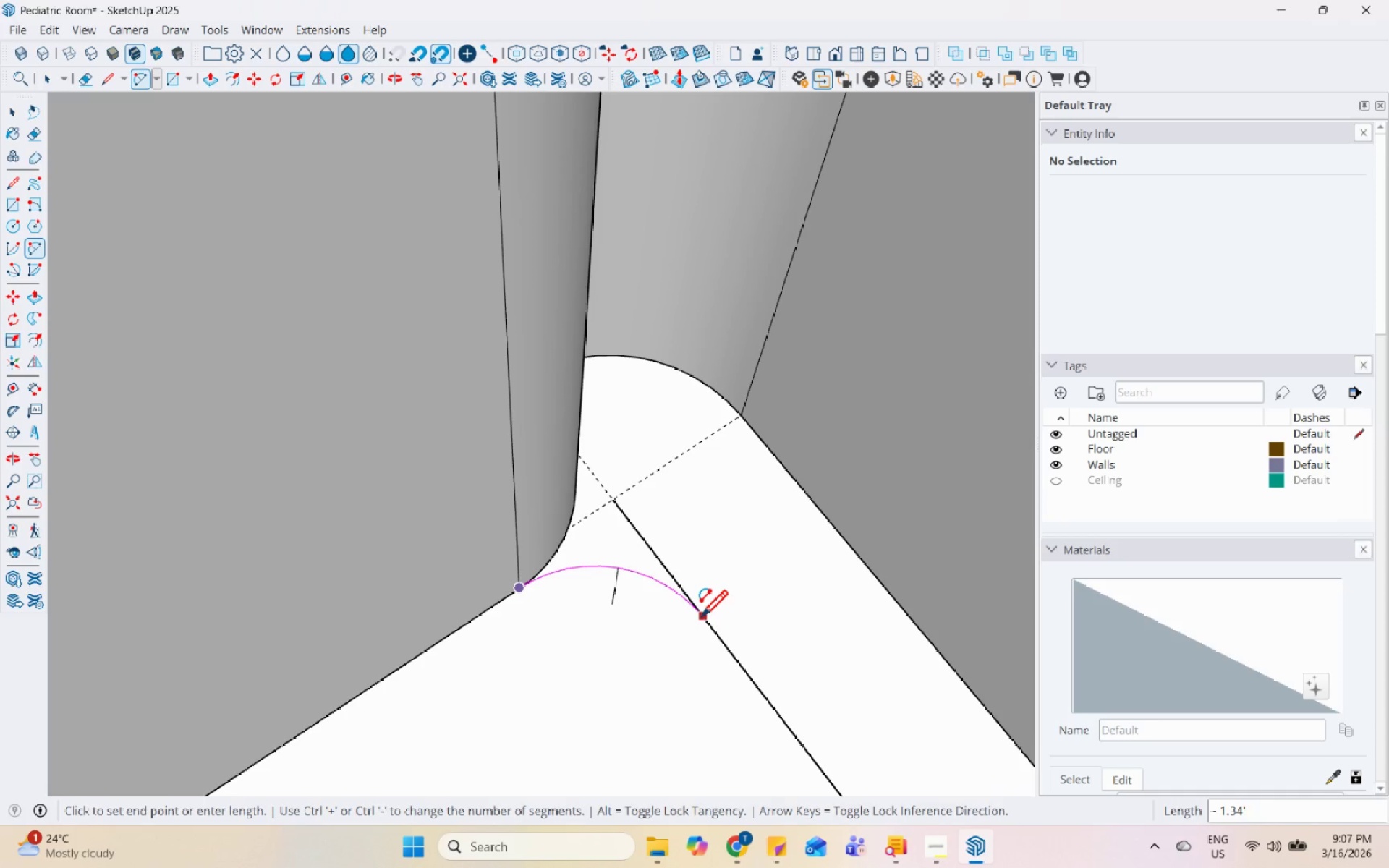 
left_click([702, 625])
 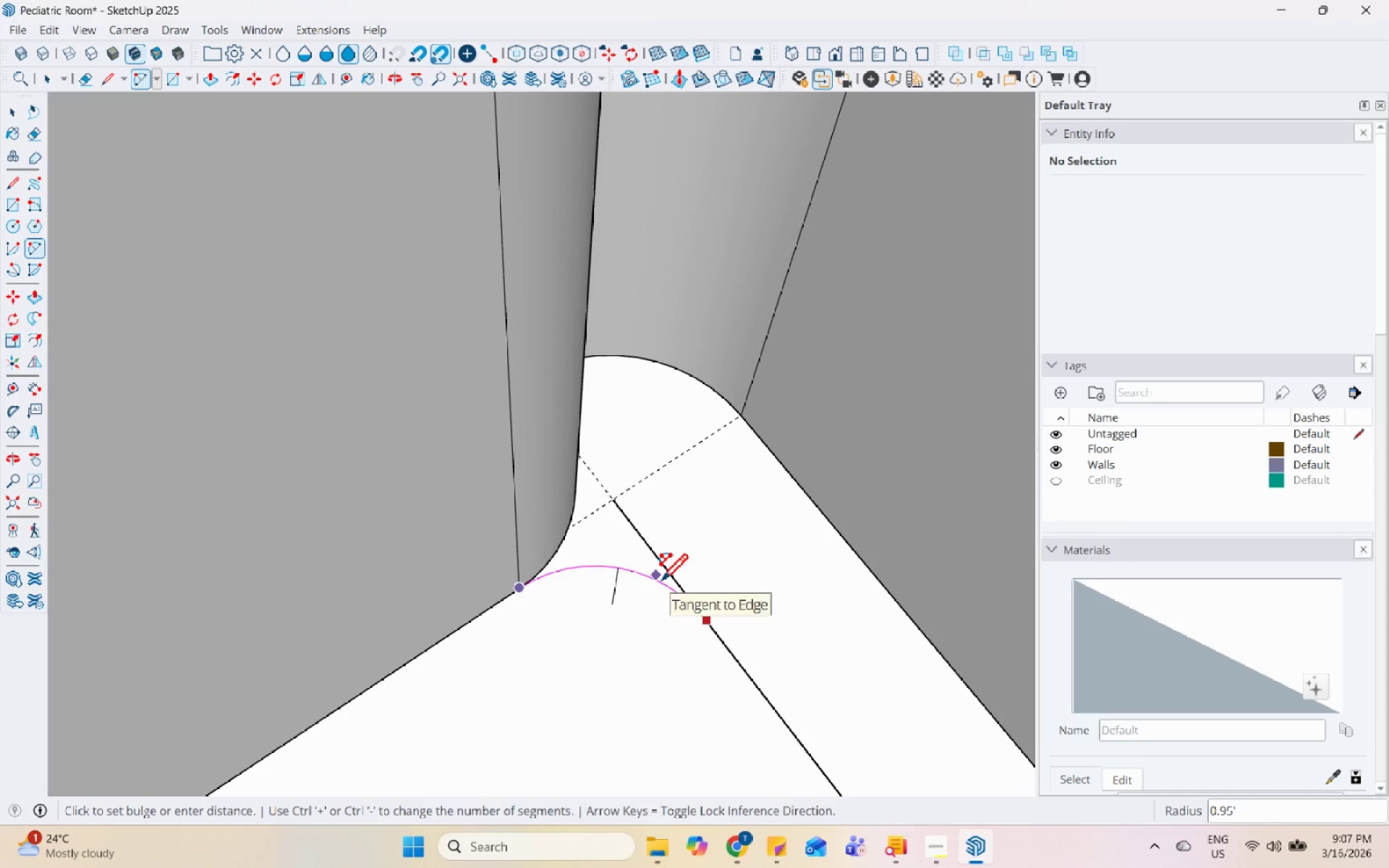 
key(Space)
 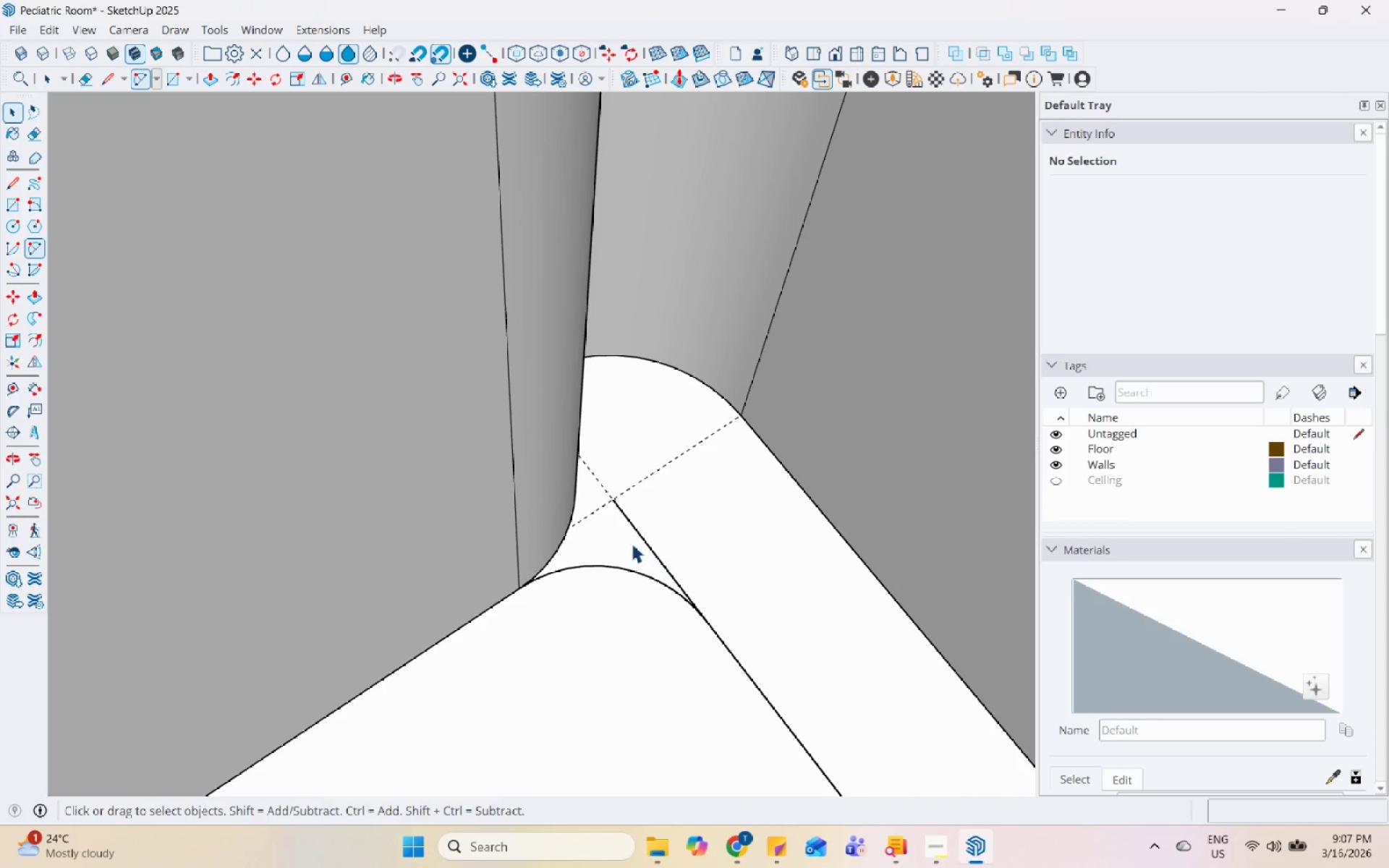 
scroll: coordinate [624, 548], scroll_direction: down, amount: 4.0
 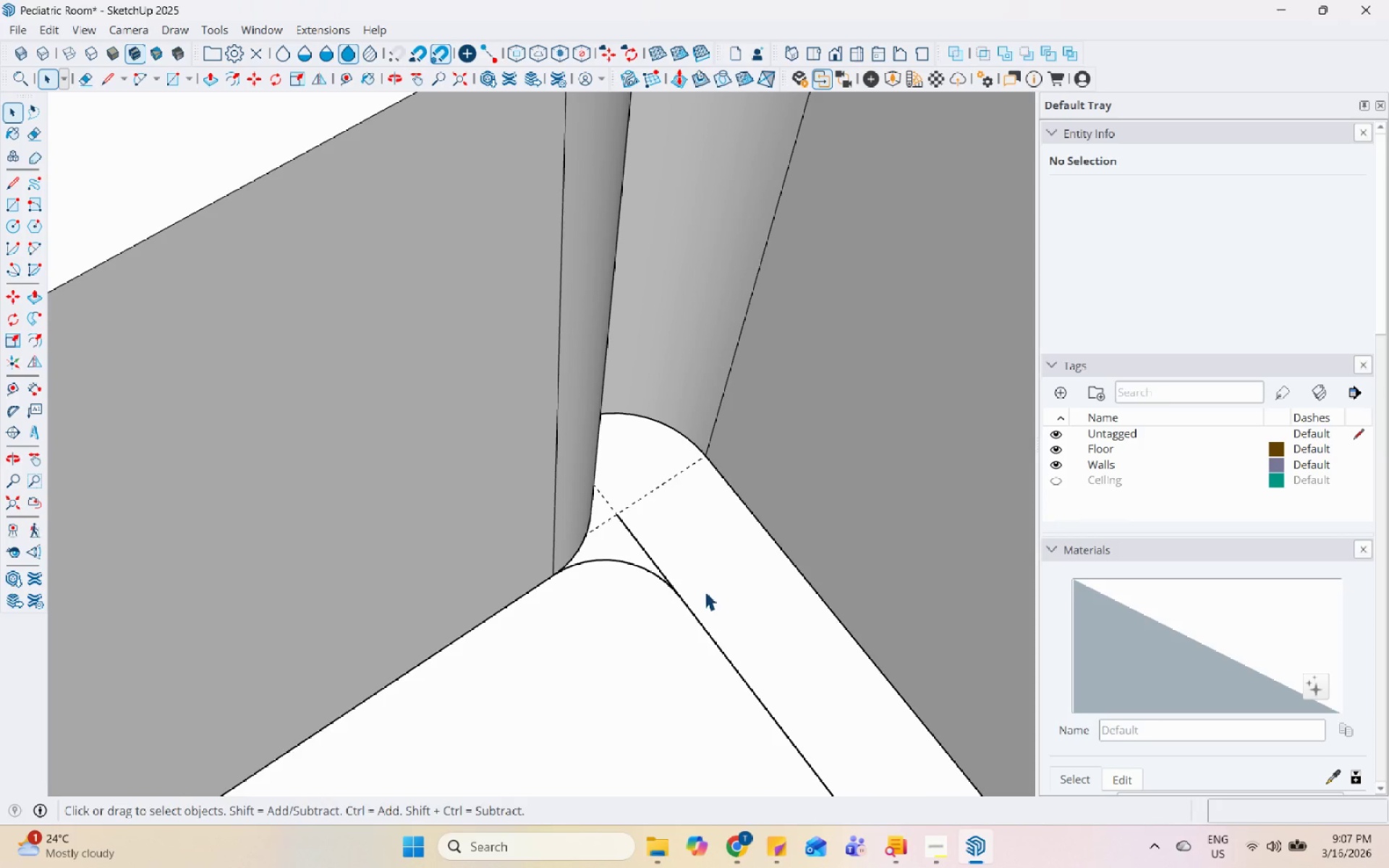 
key(L)
 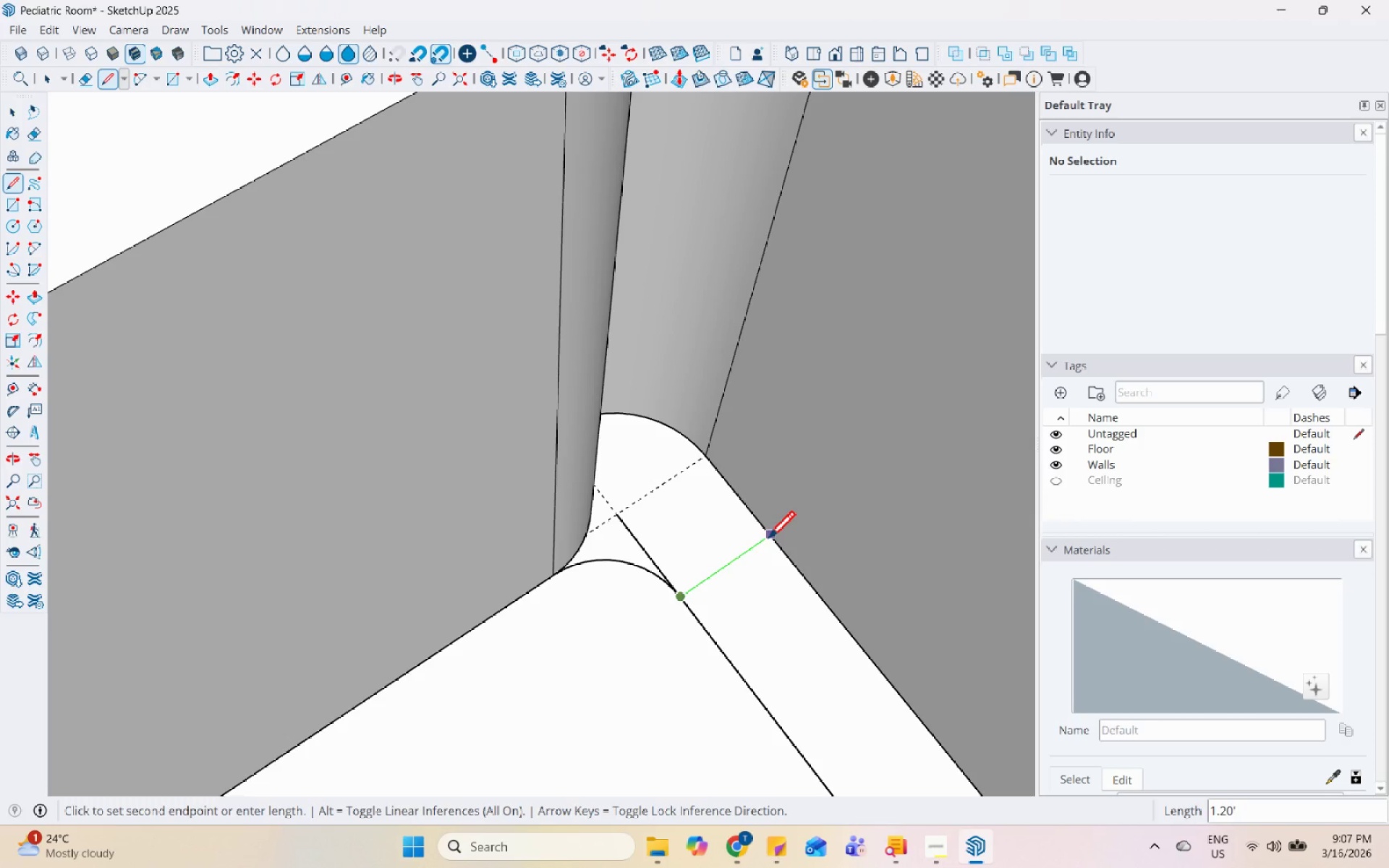 
key(Space)
 